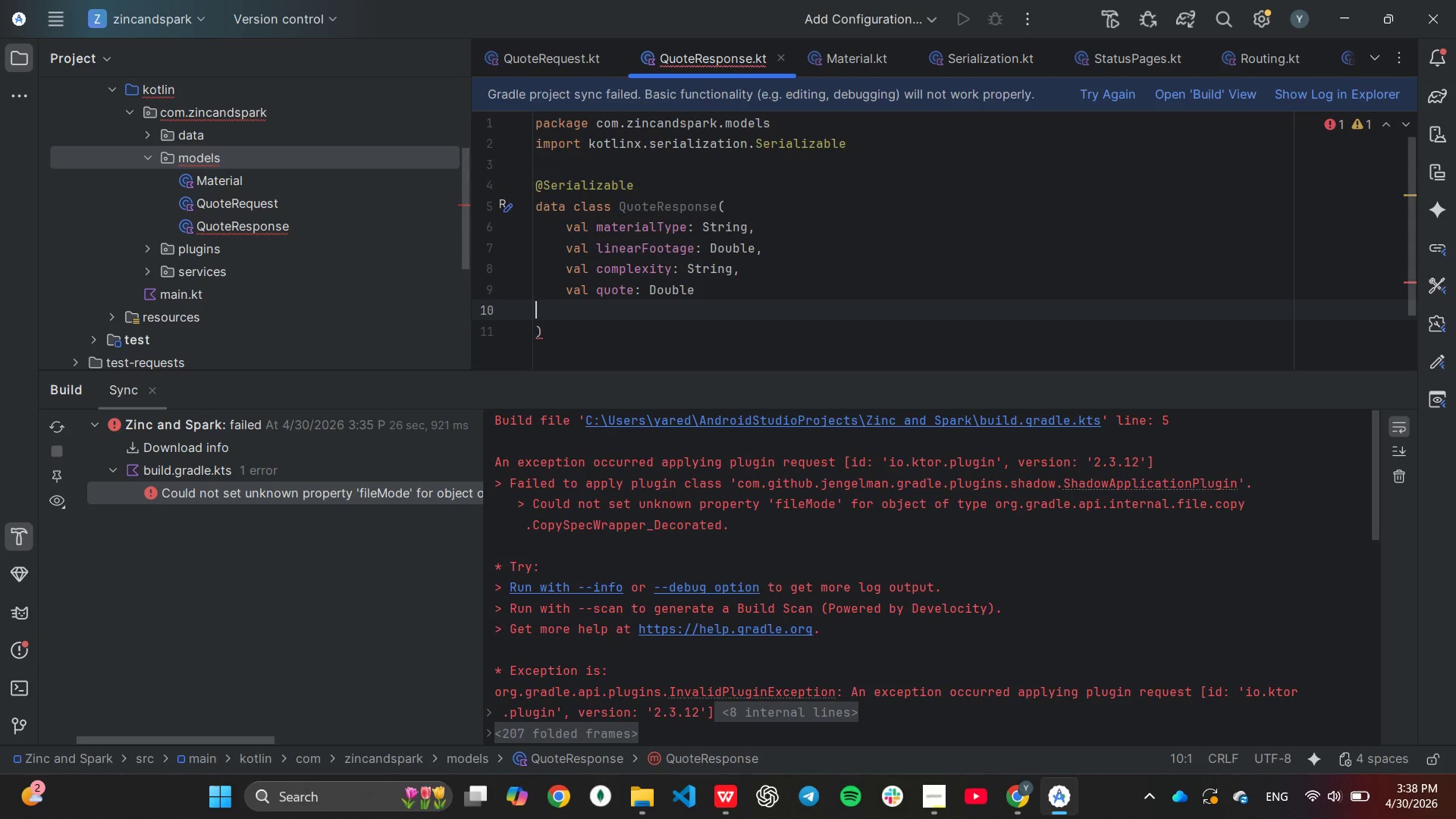 
key(Backspace)
 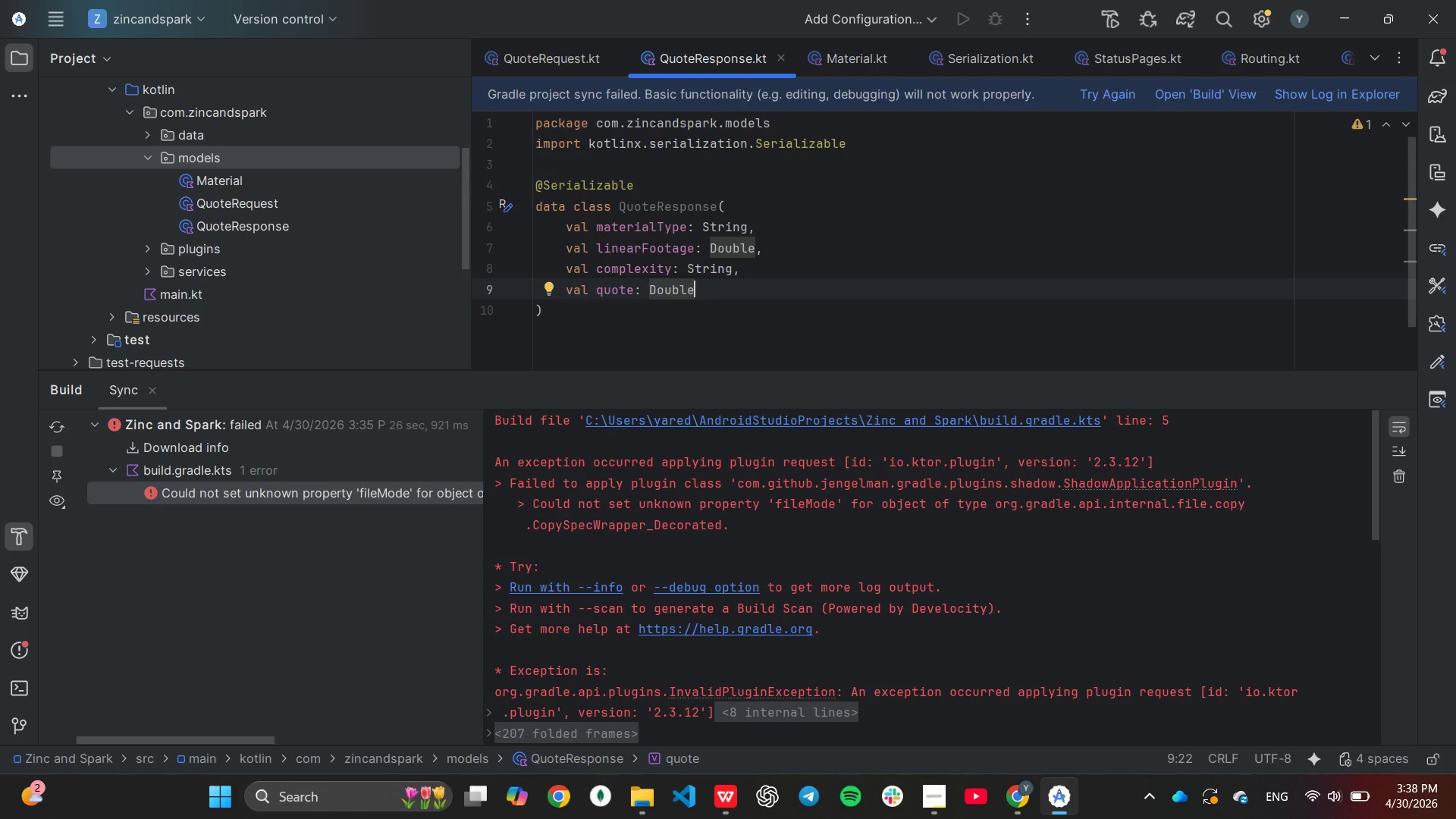 
hold_key(key=ArrowUp, duration=0.64)
 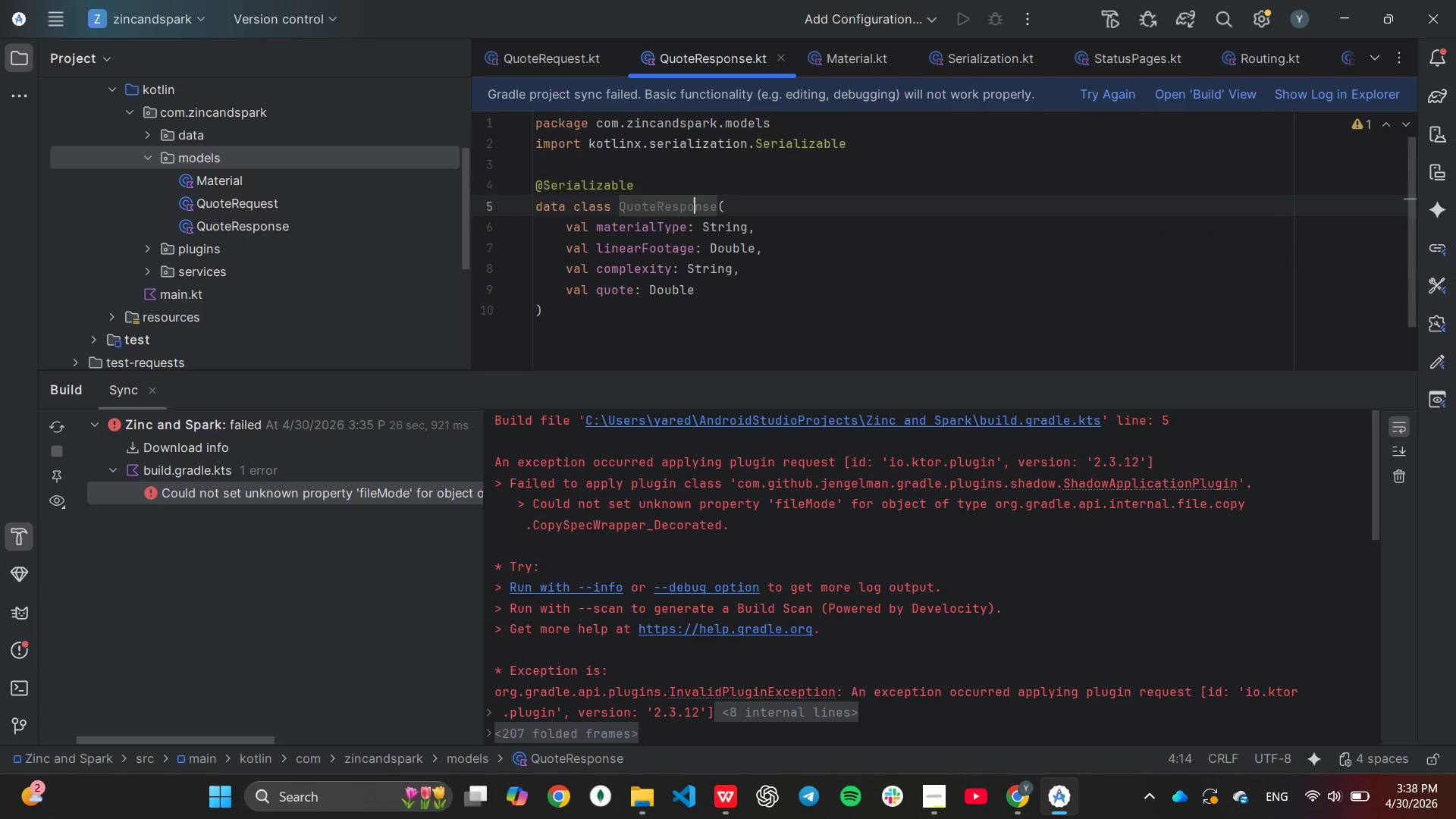 
key(ArrowDown)
 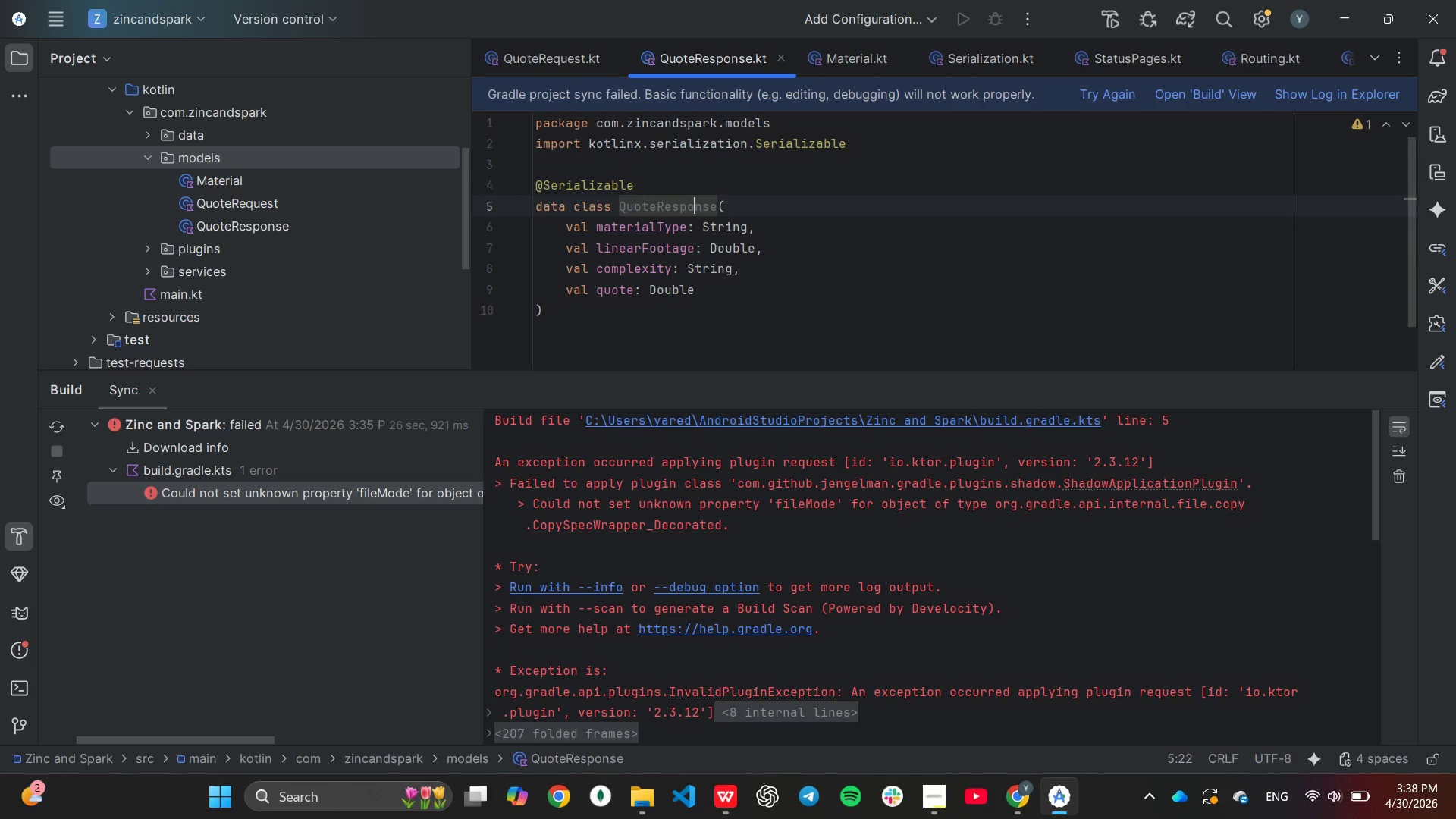 
key(ArrowDown)
 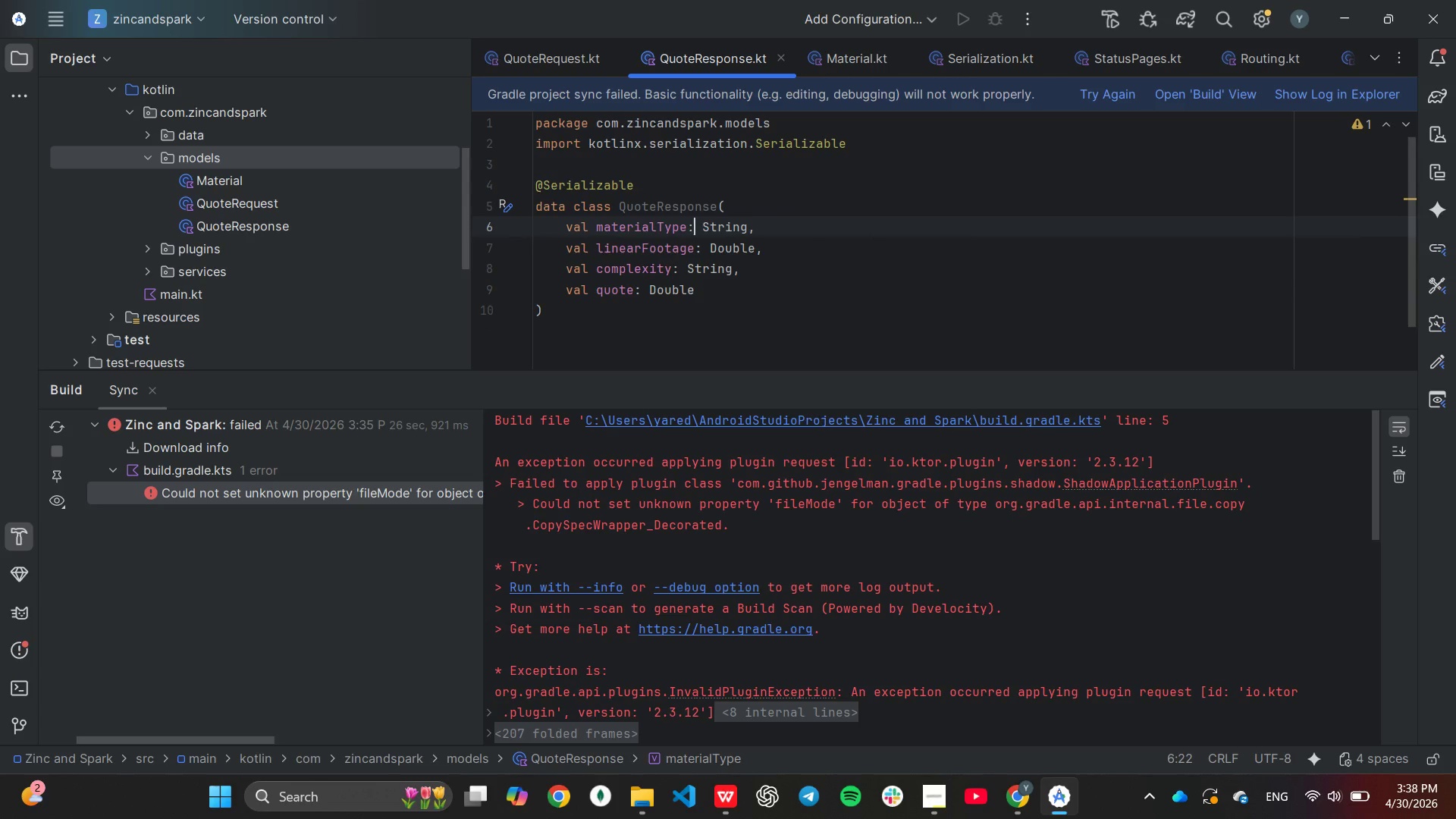 
key(ArrowLeft)
 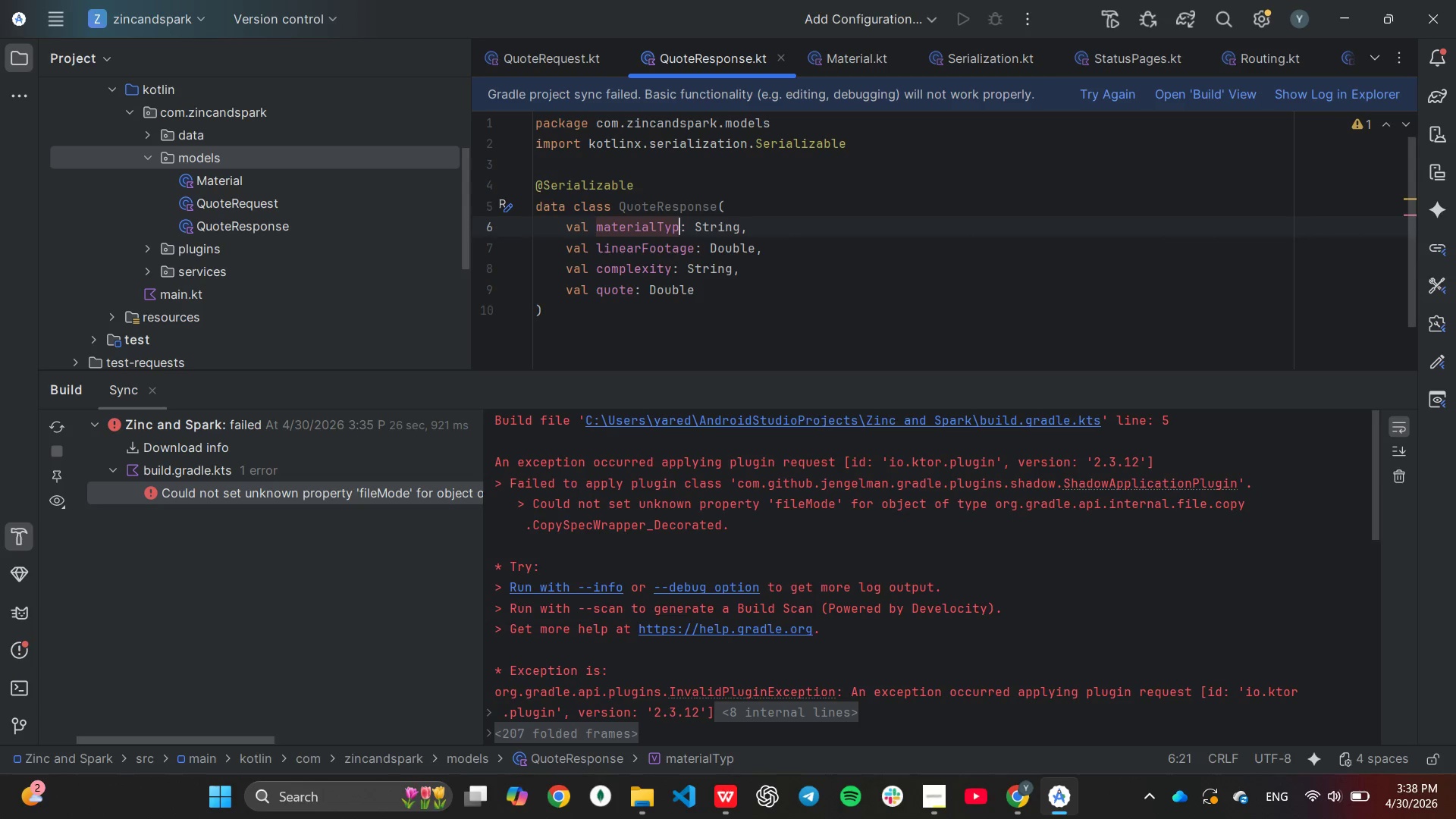 
key(Backspace)
key(Backspace)
key(Backspace)
key(Backspace)
type(Subtotal)
 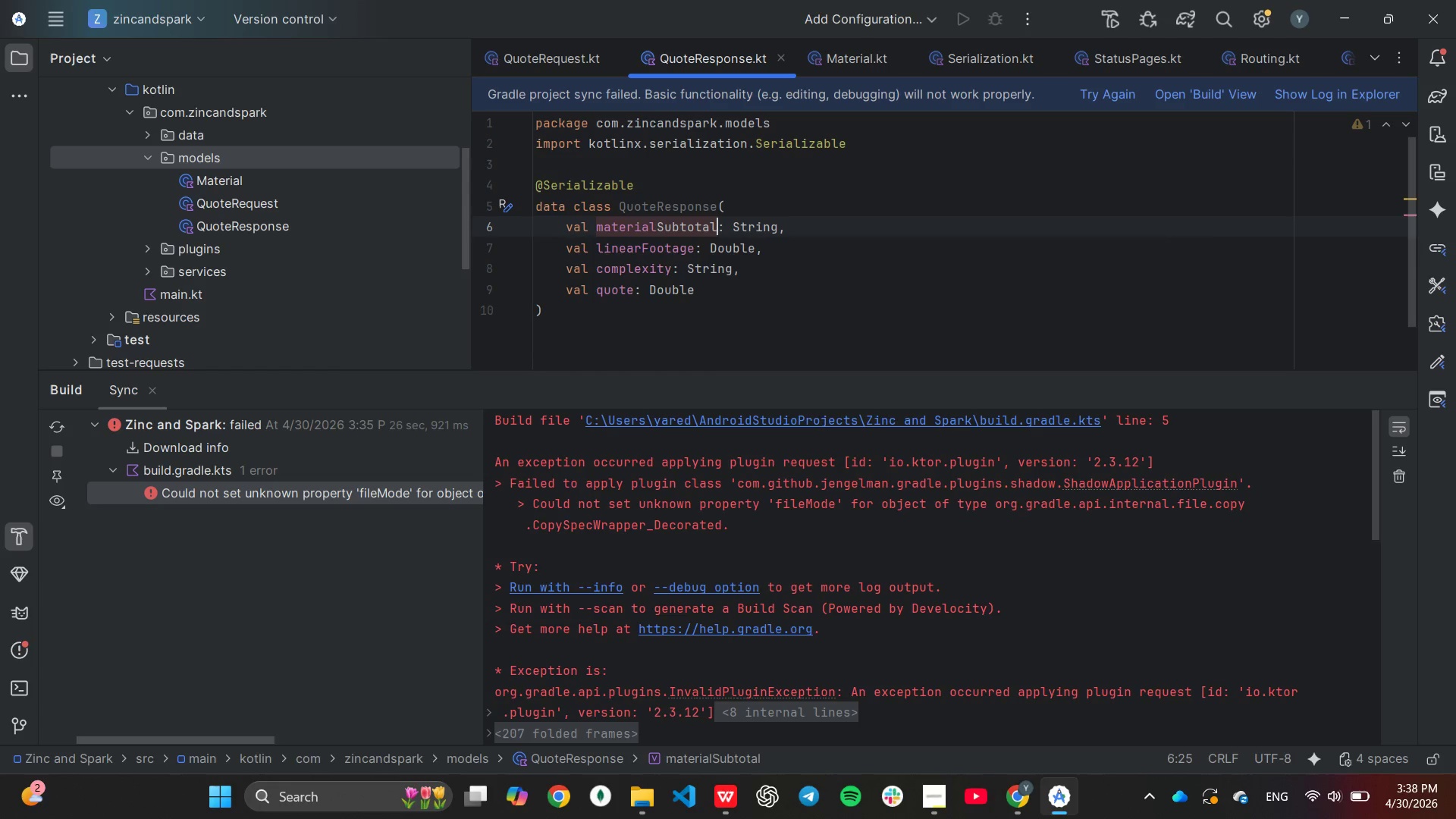 
key(ArrowDown)
 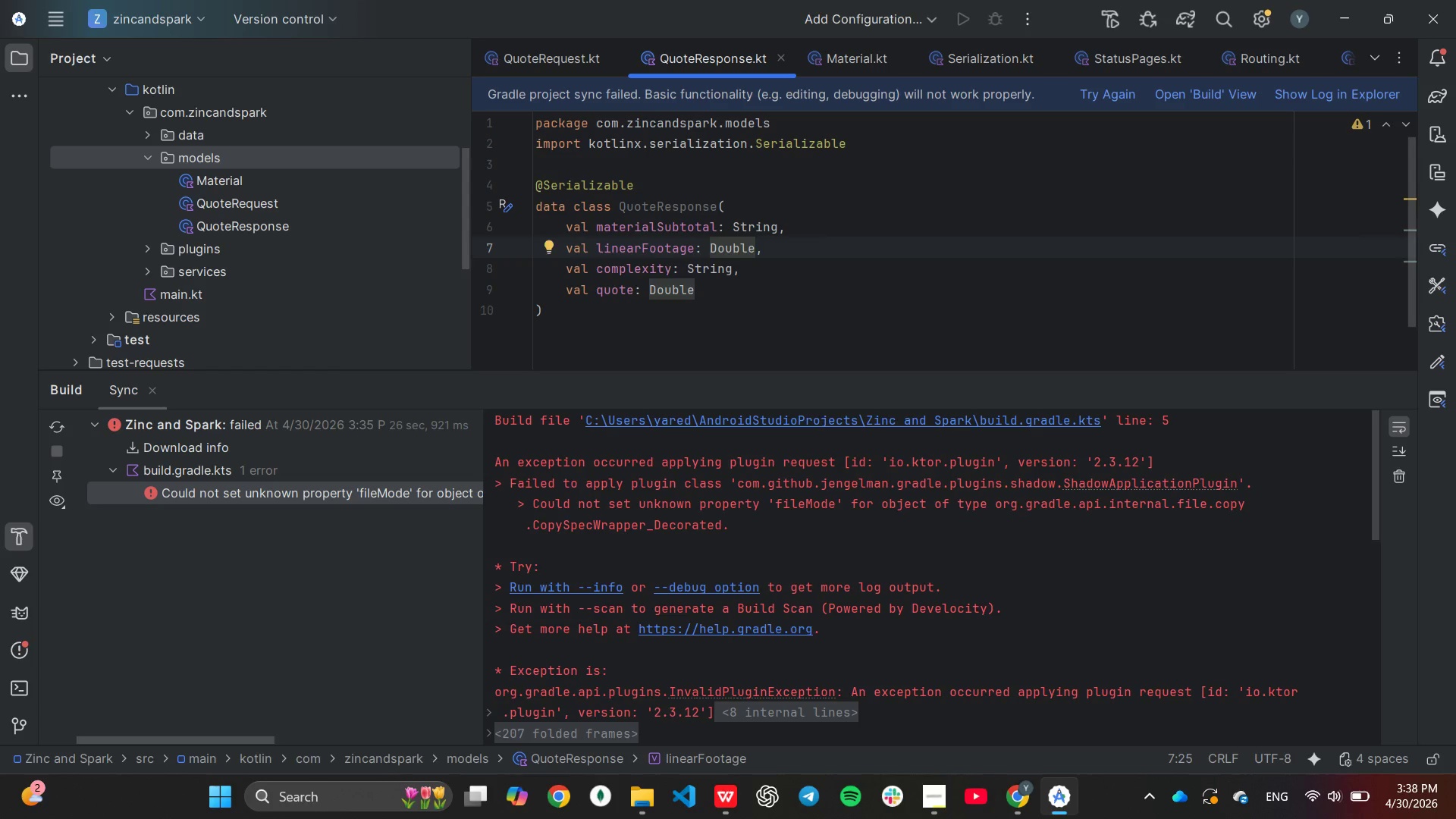 
key(ArrowUp)
 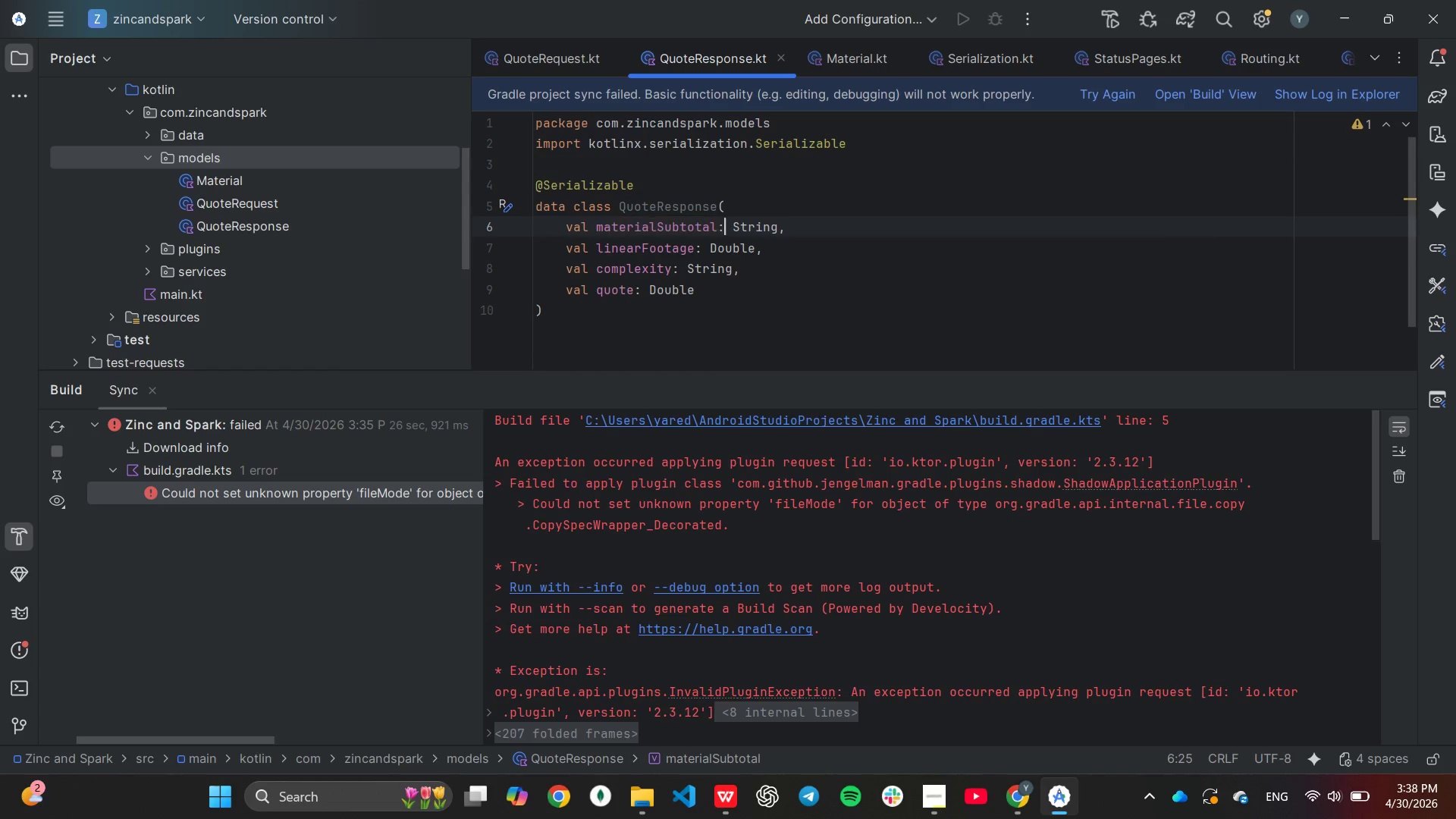 
hold_key(key=ArrowRight, duration=0.64)
 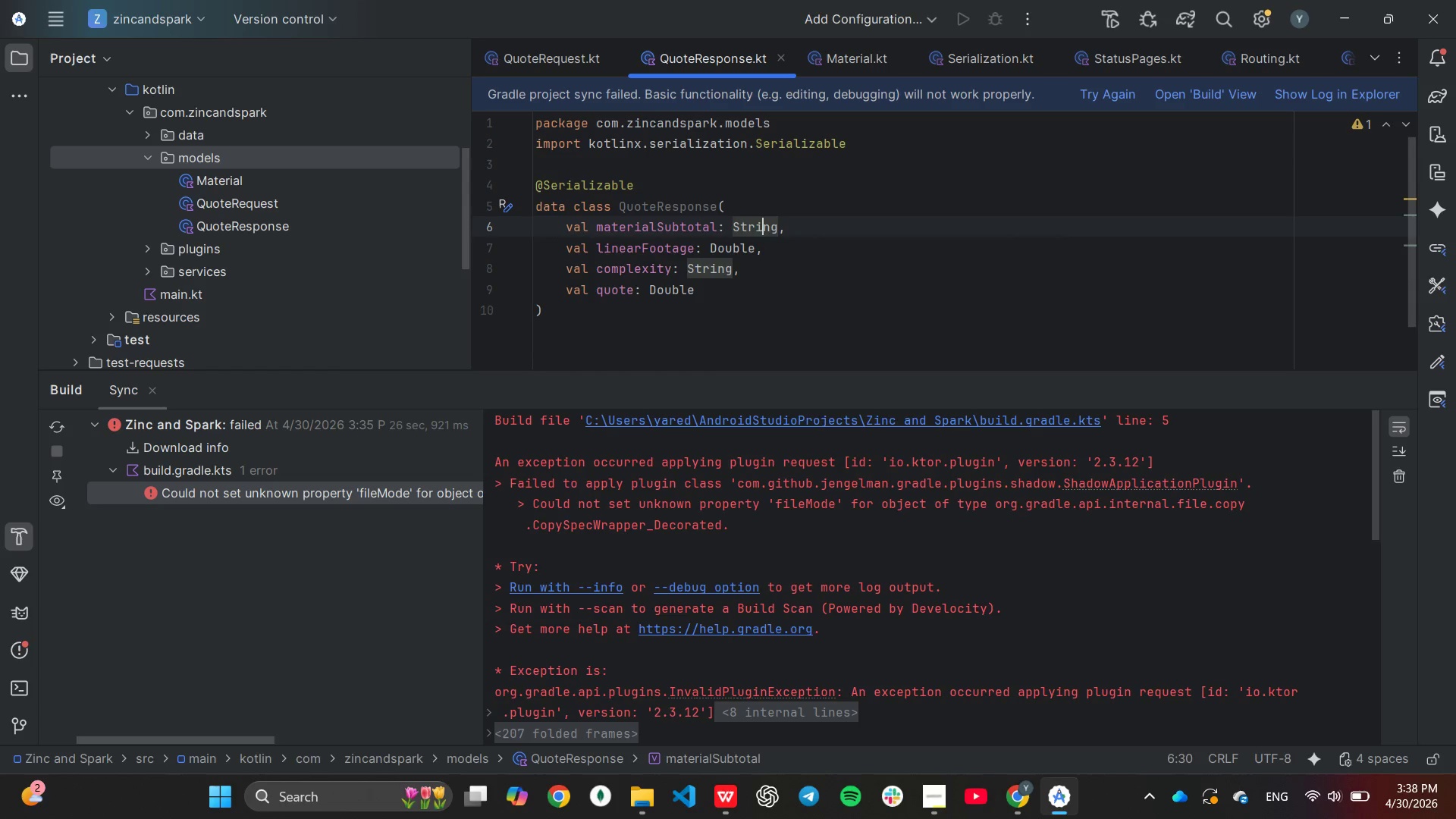 
key(ArrowRight)
 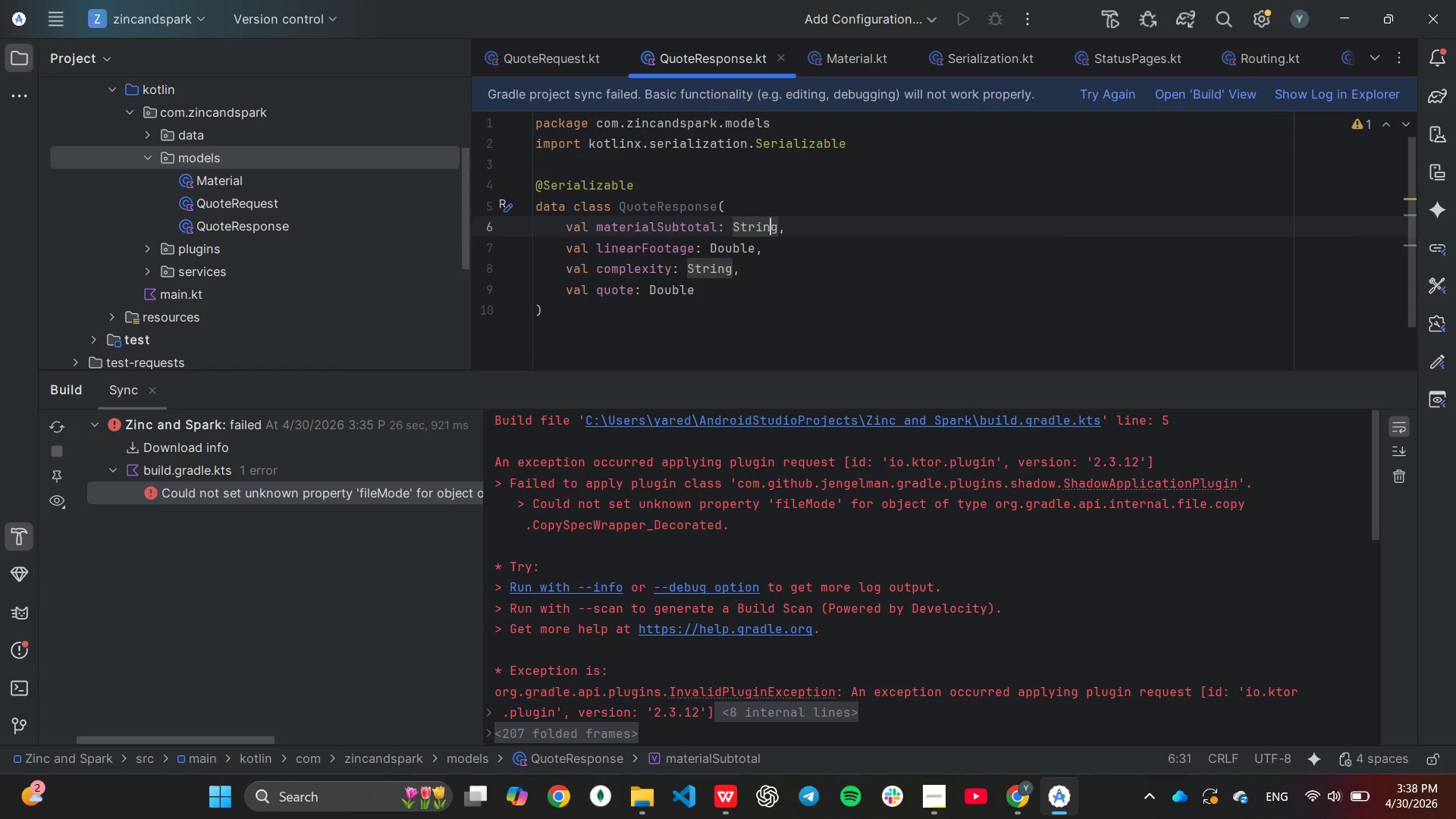 
key(ArrowRight)
 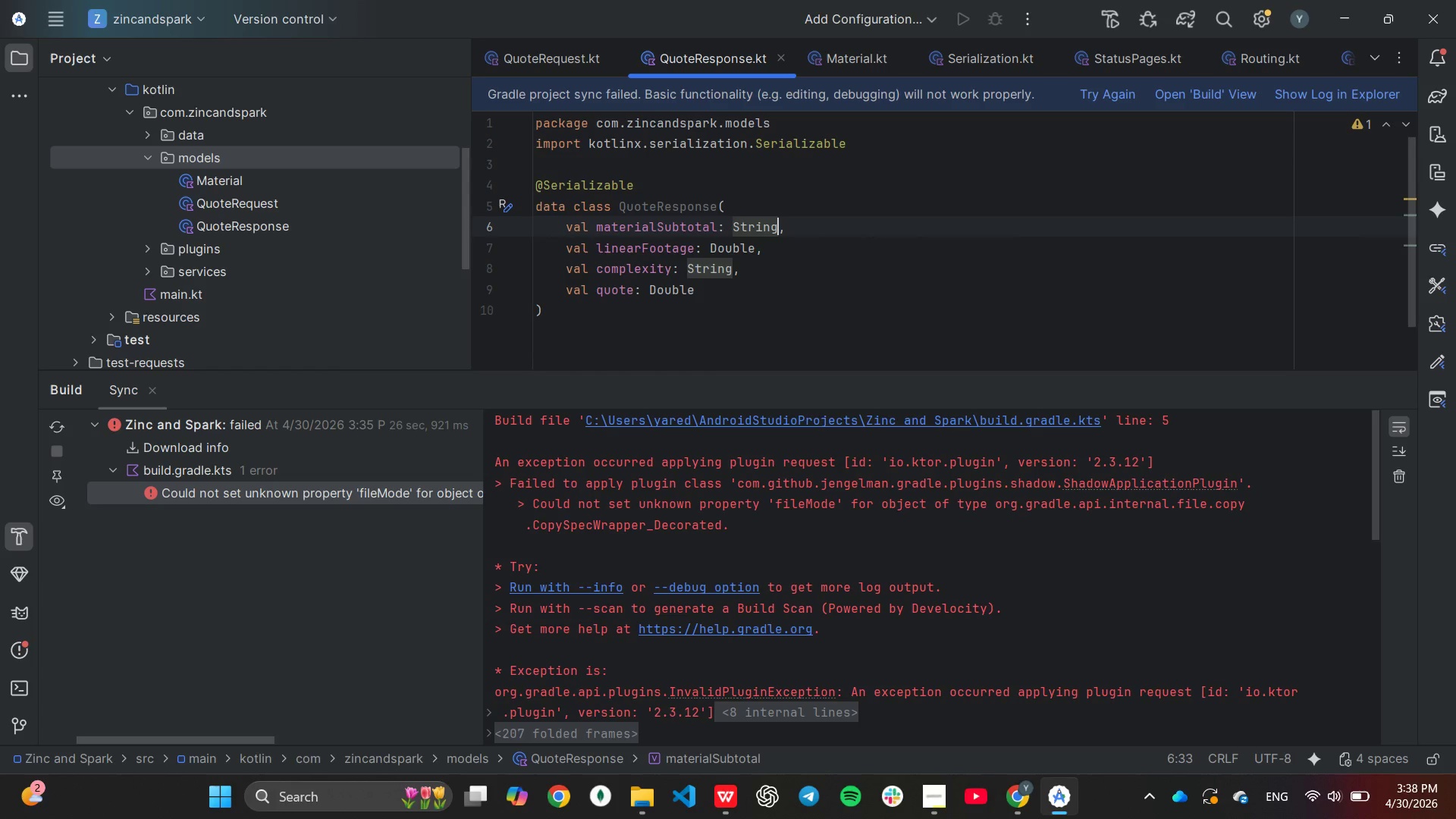 
key(ArrowRight)
 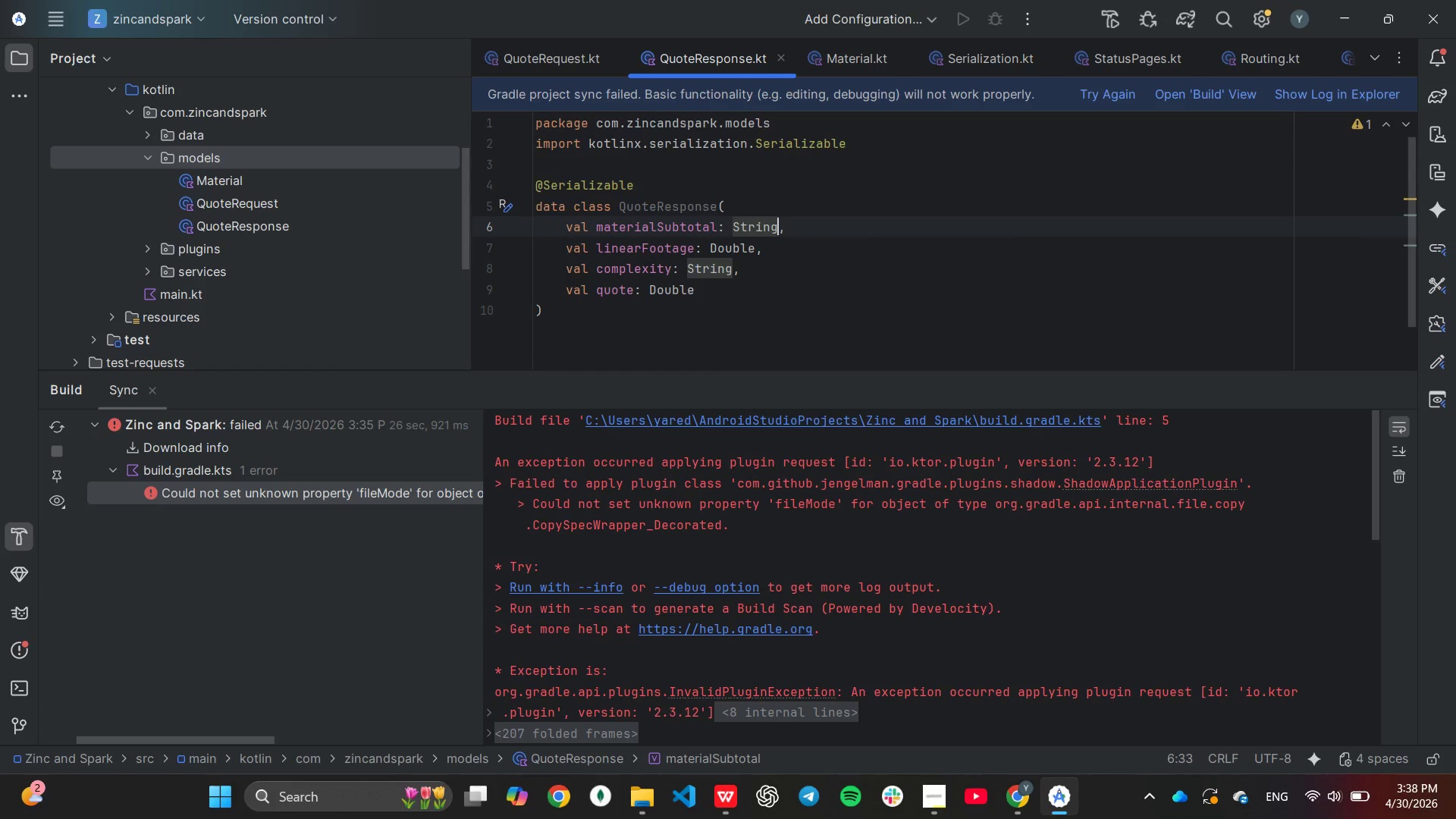 
key(Backspace)
key(Backspace)
key(Backspace)
key(Backspace)
key(Backspace)
key(Backspace)
type(D\)
key(Backspace)
type(ou)
 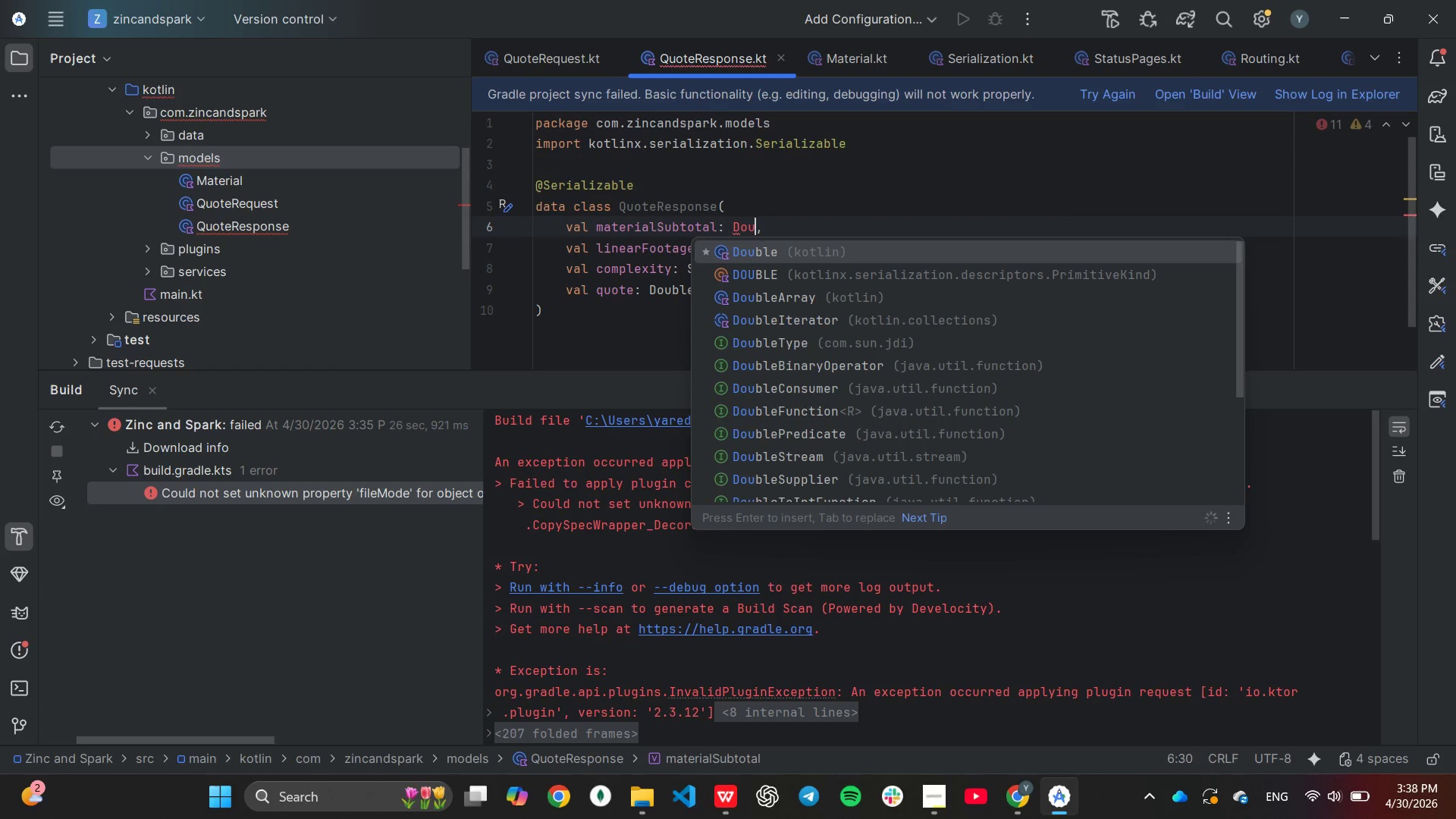 
 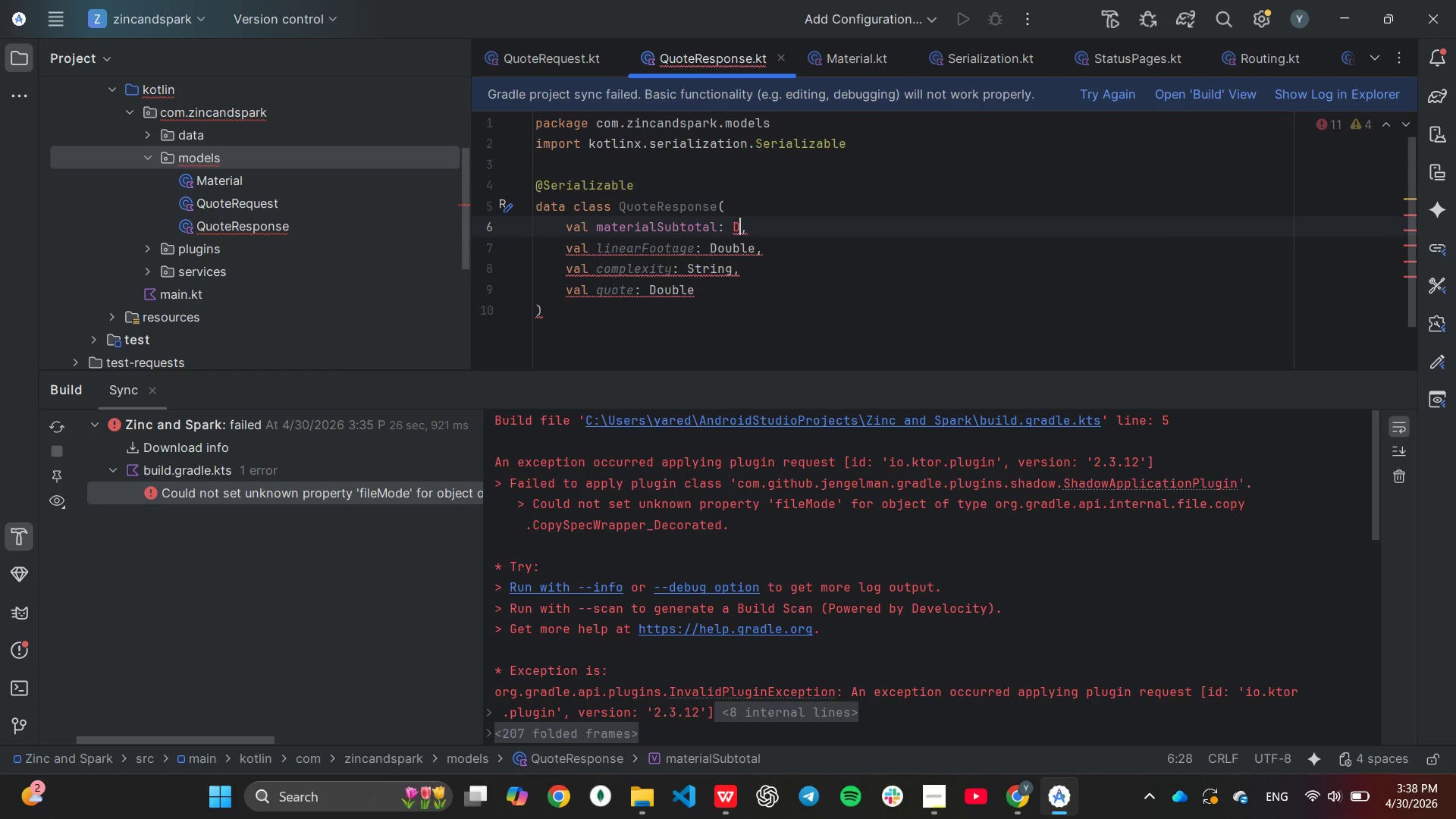 
key(Enter)
 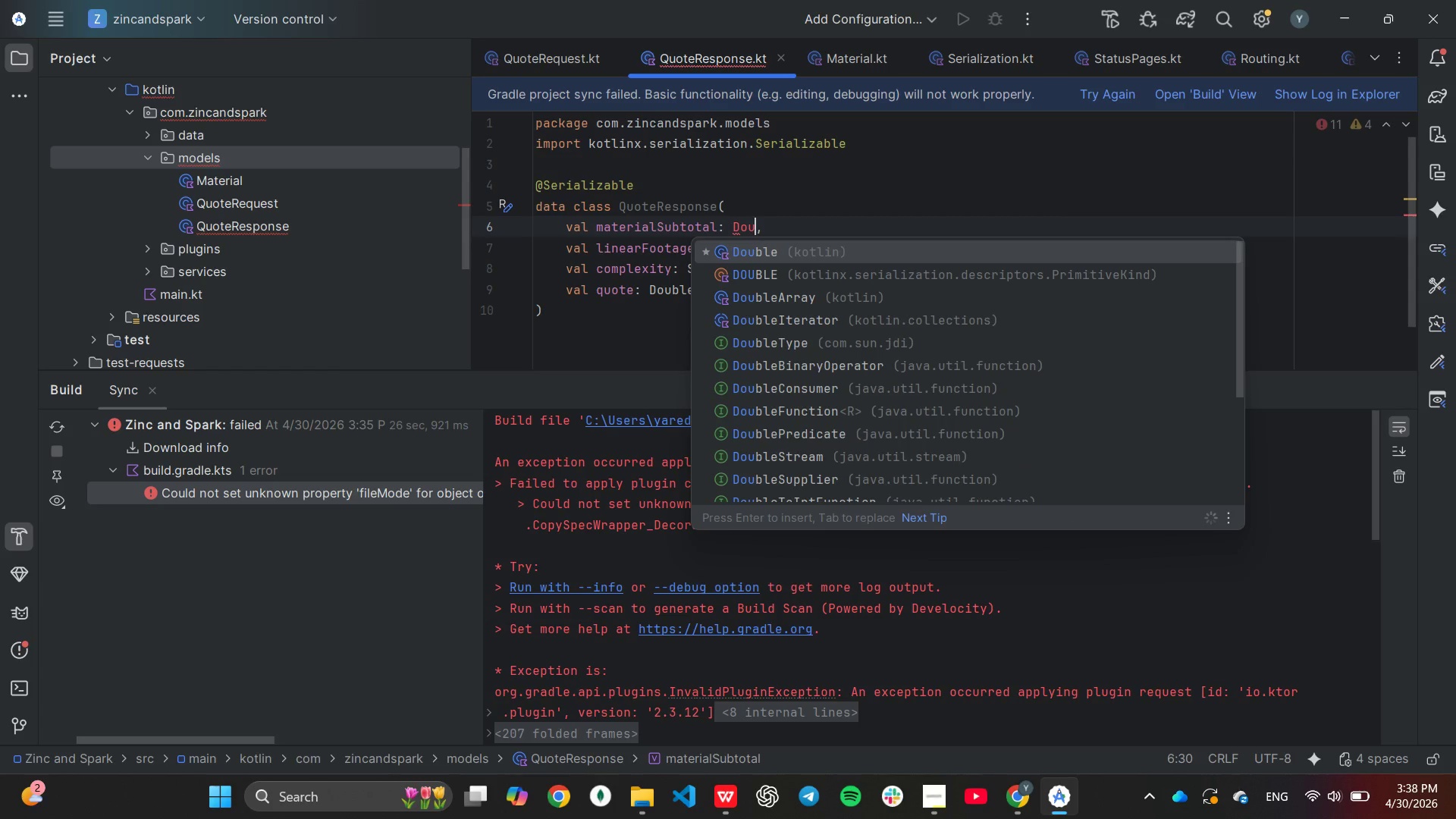 
key(ArrowDown)
 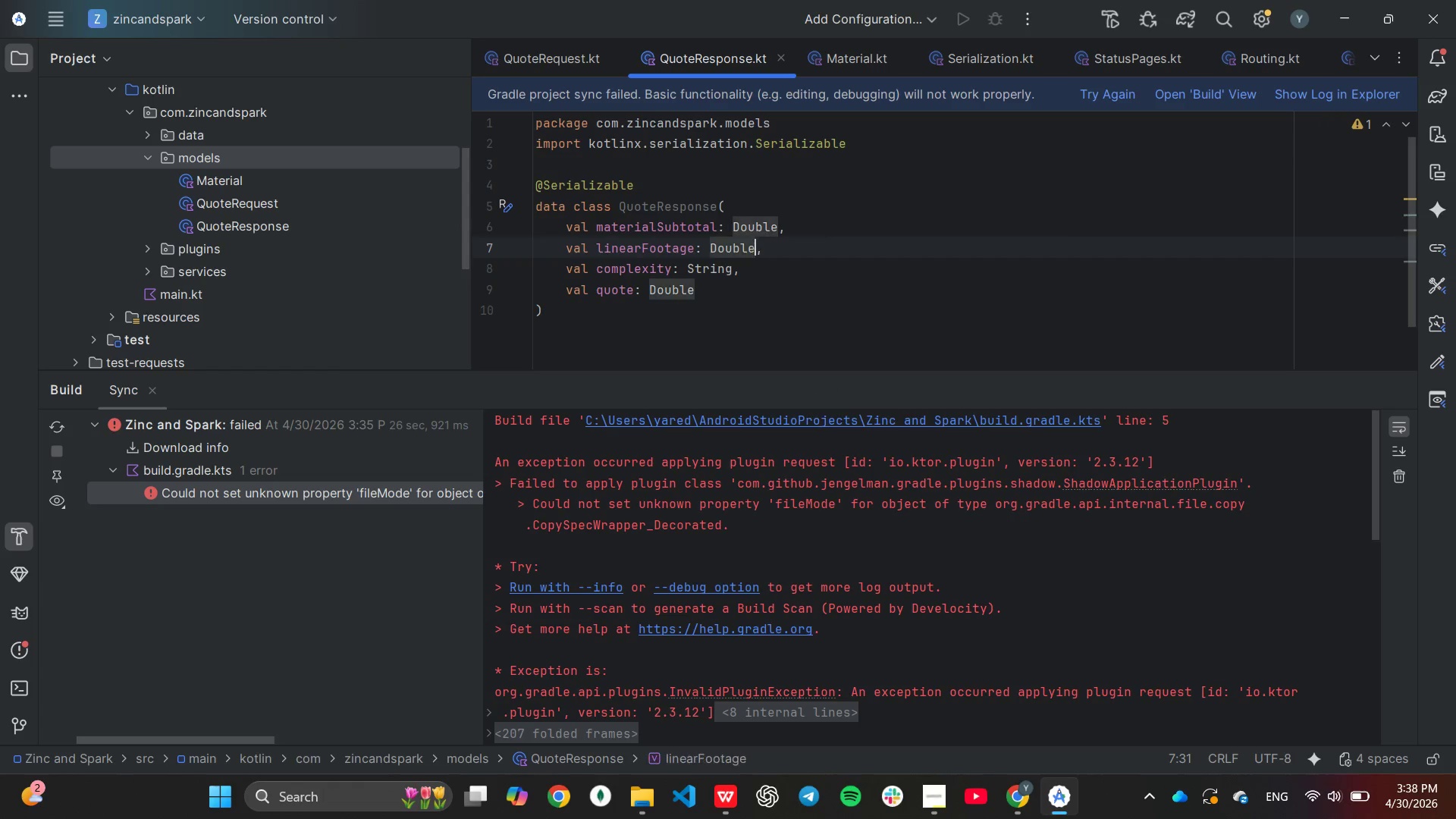 
key(ArrowLeft)
 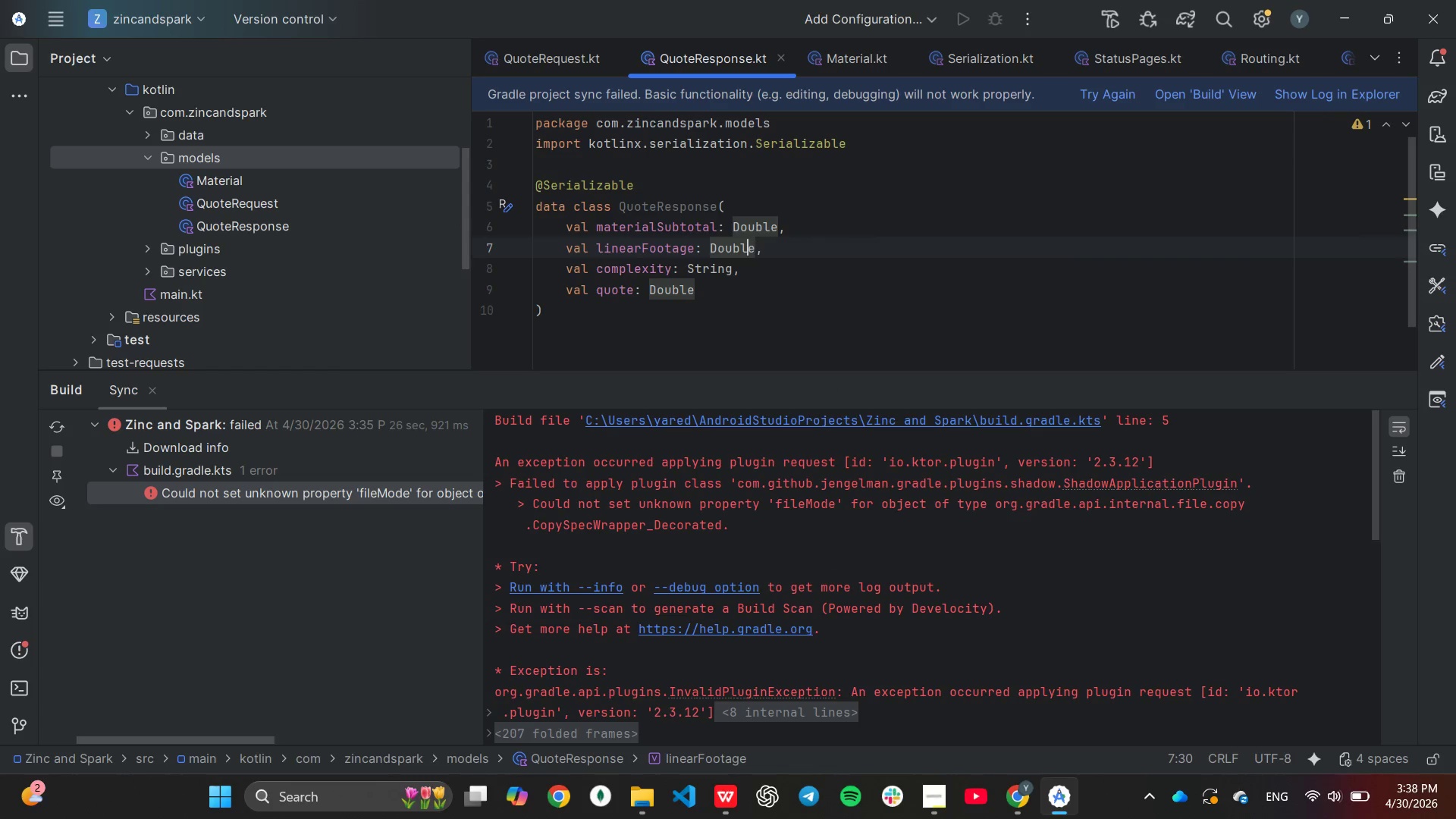 
hold_key(key=ArrowLeft, duration=0.61)
 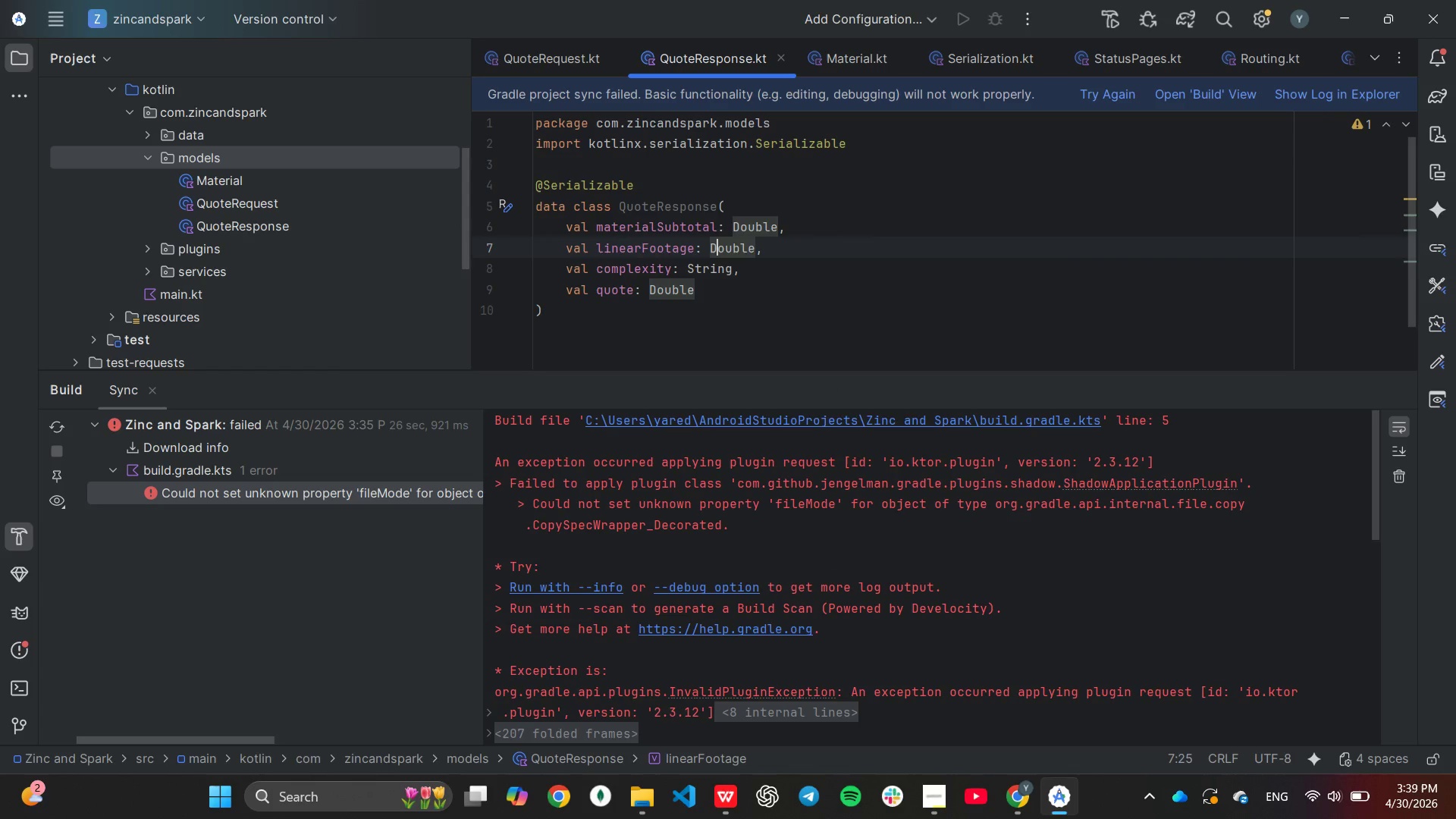 
hold_key(key=ArrowLeft, duration=0.56)
 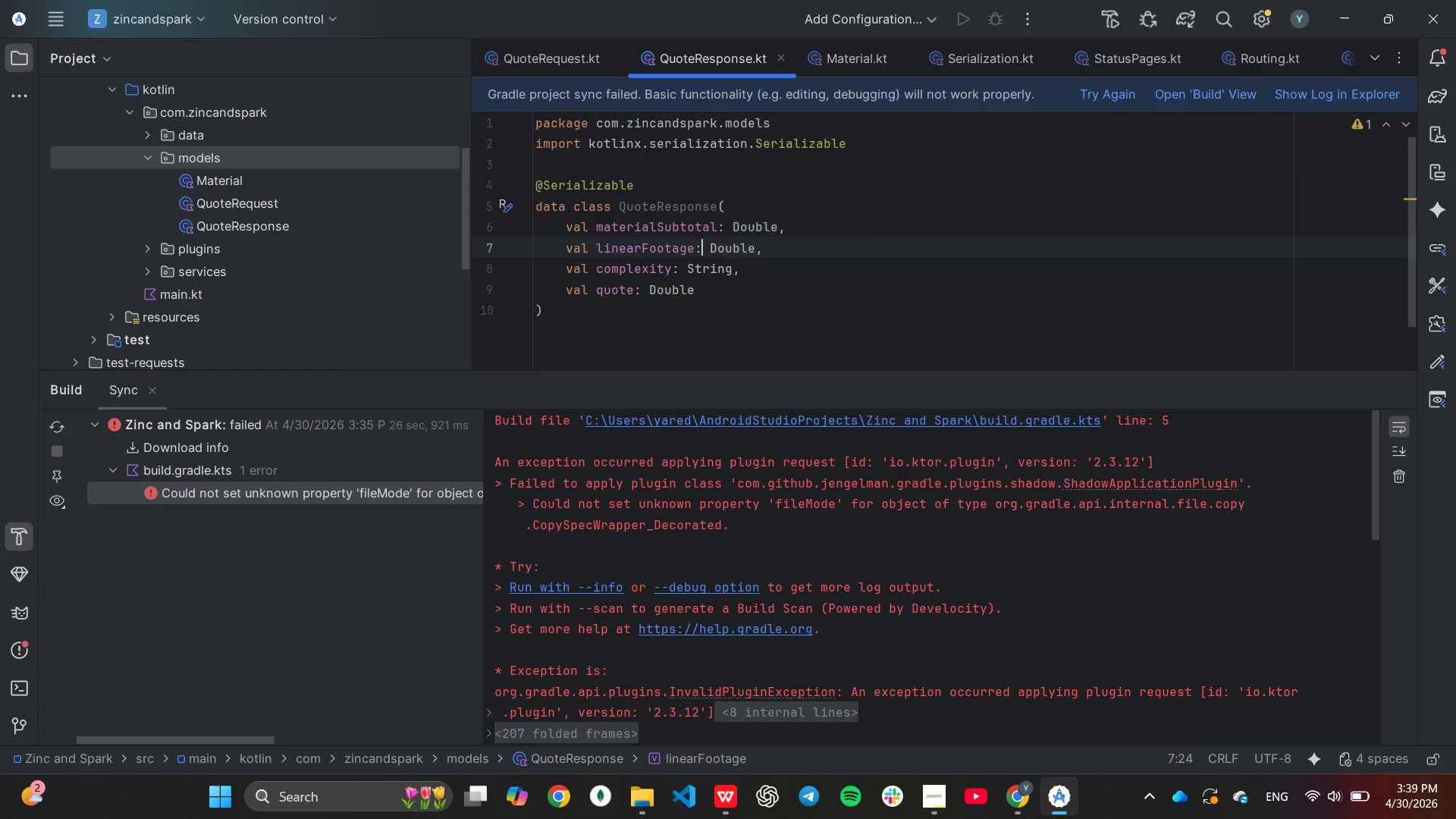 
key(ArrowLeft)
 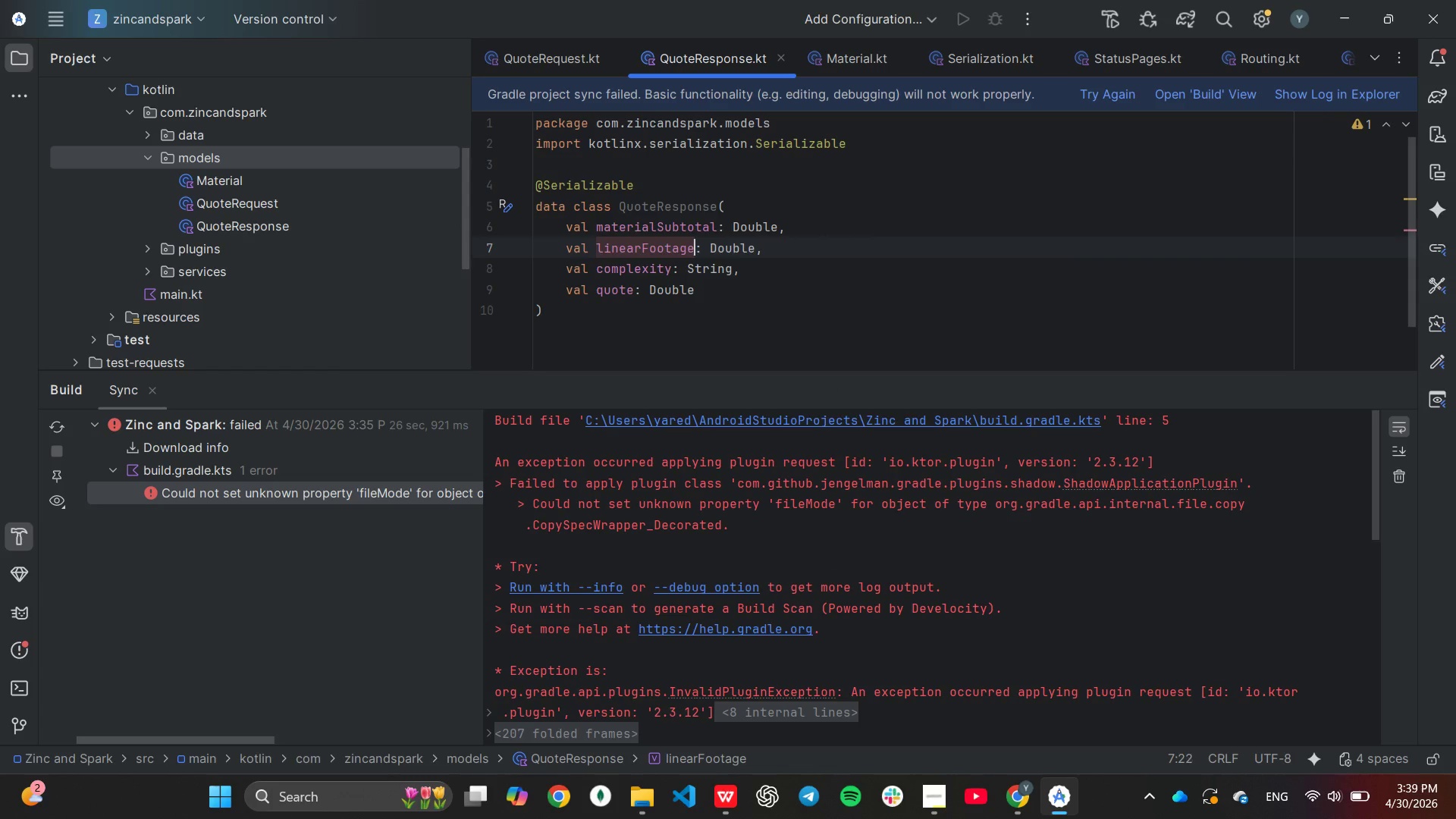 
key(ArrowLeft)
 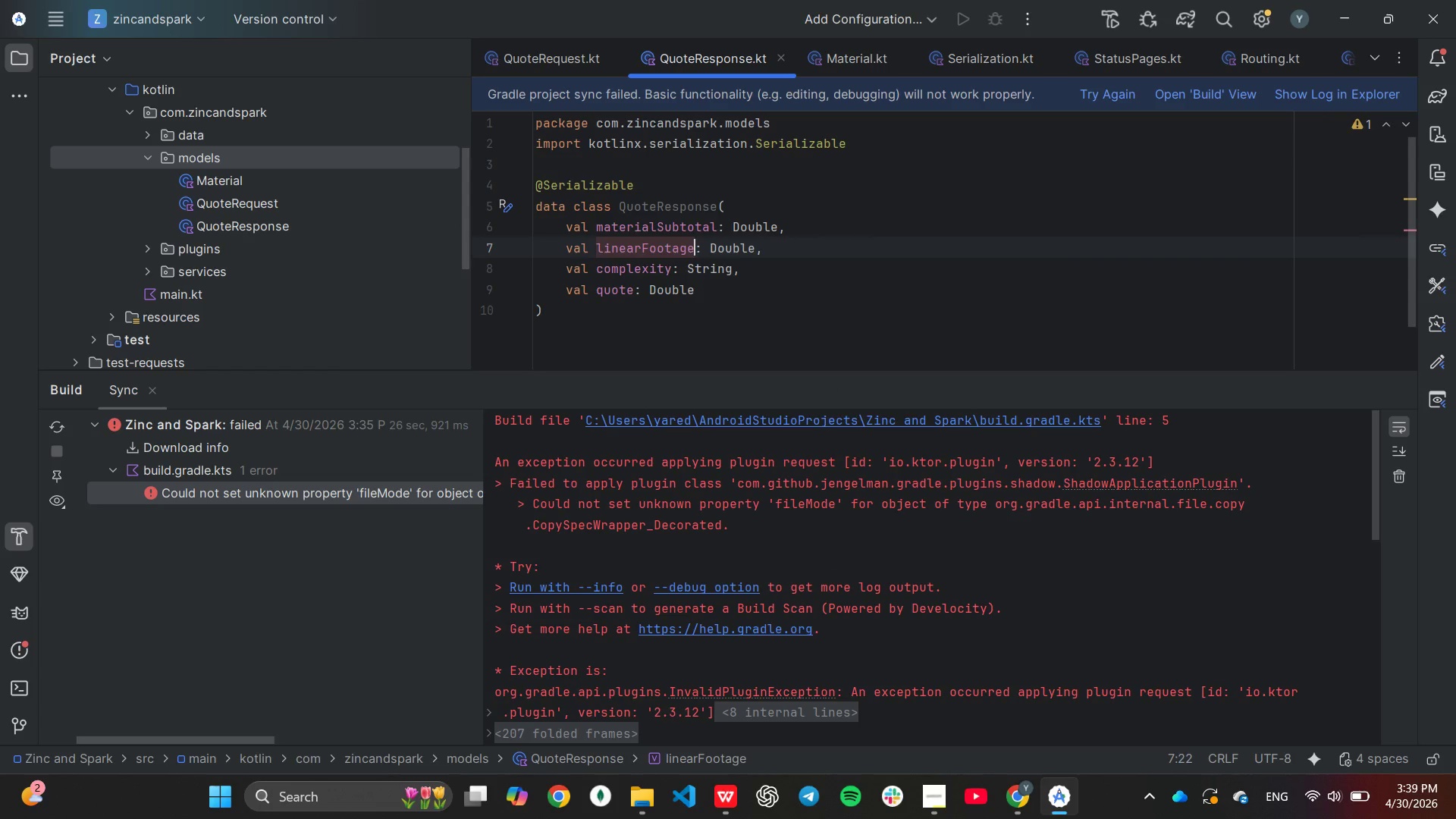 
hold_key(key=Backspace, duration=0.77)
 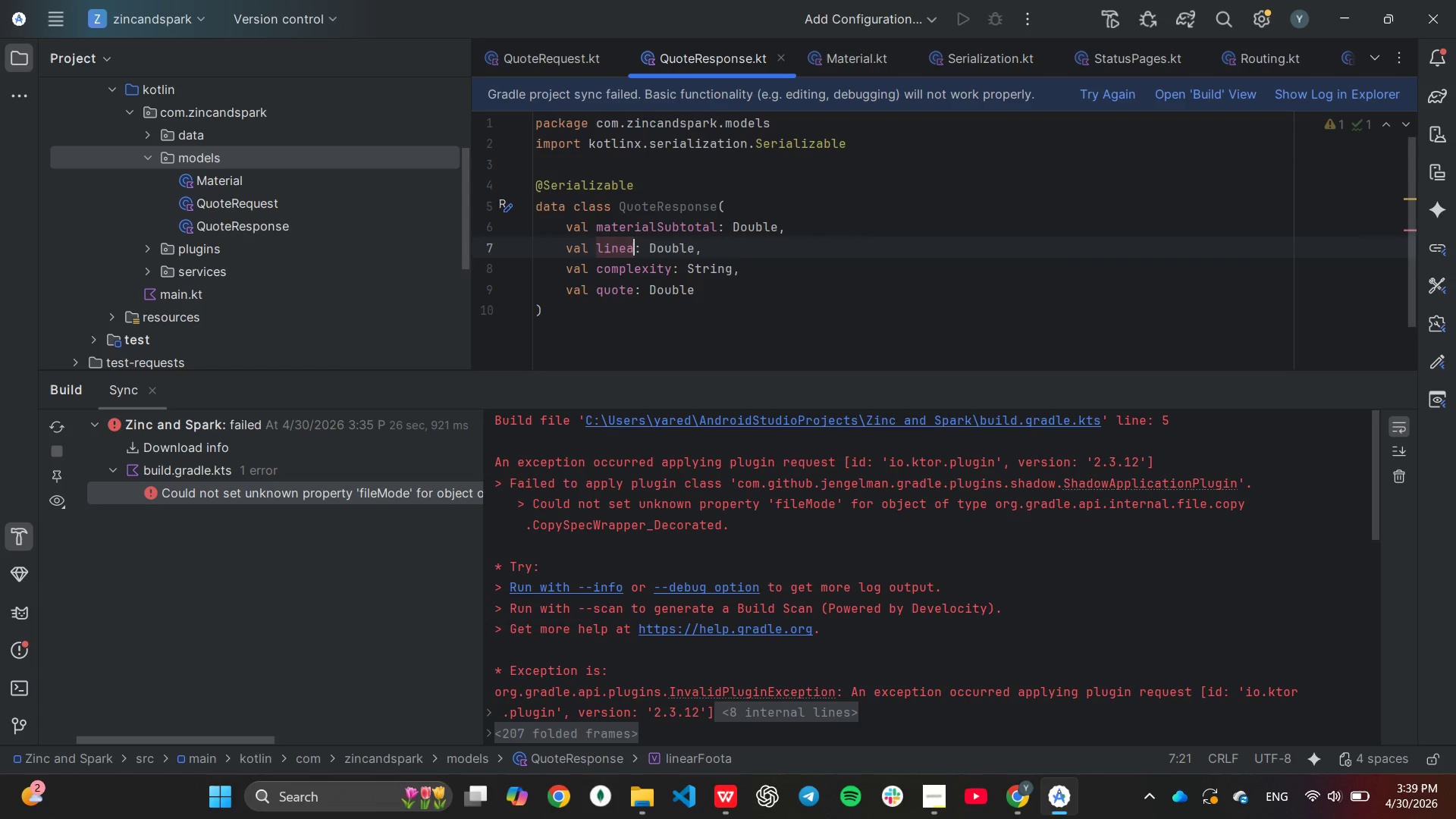 
key(Backspace)
key(Backspace)
key(Backspace)
key(Backspace)
type(aborFee)
 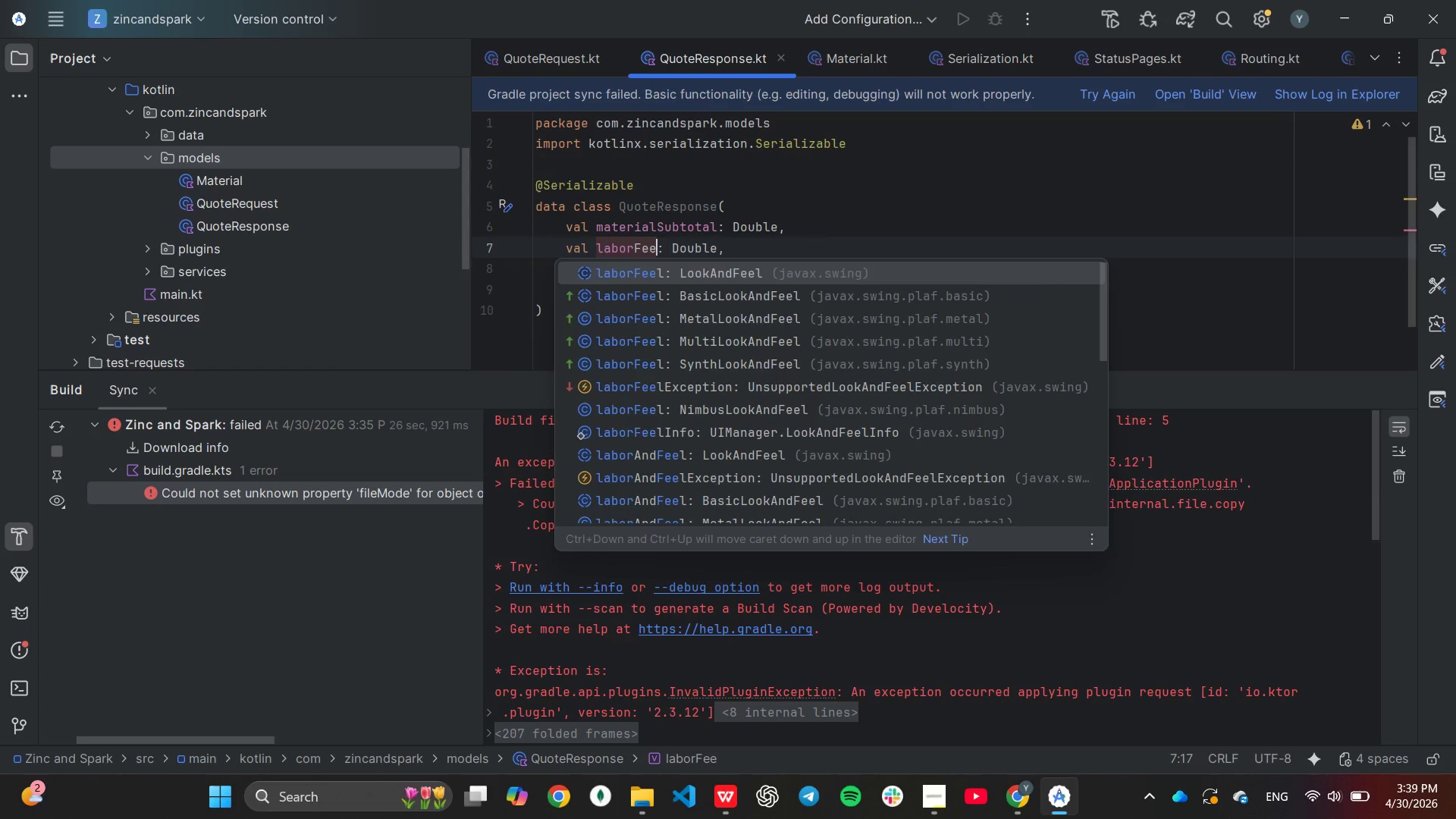 
key(ArrowRight)
 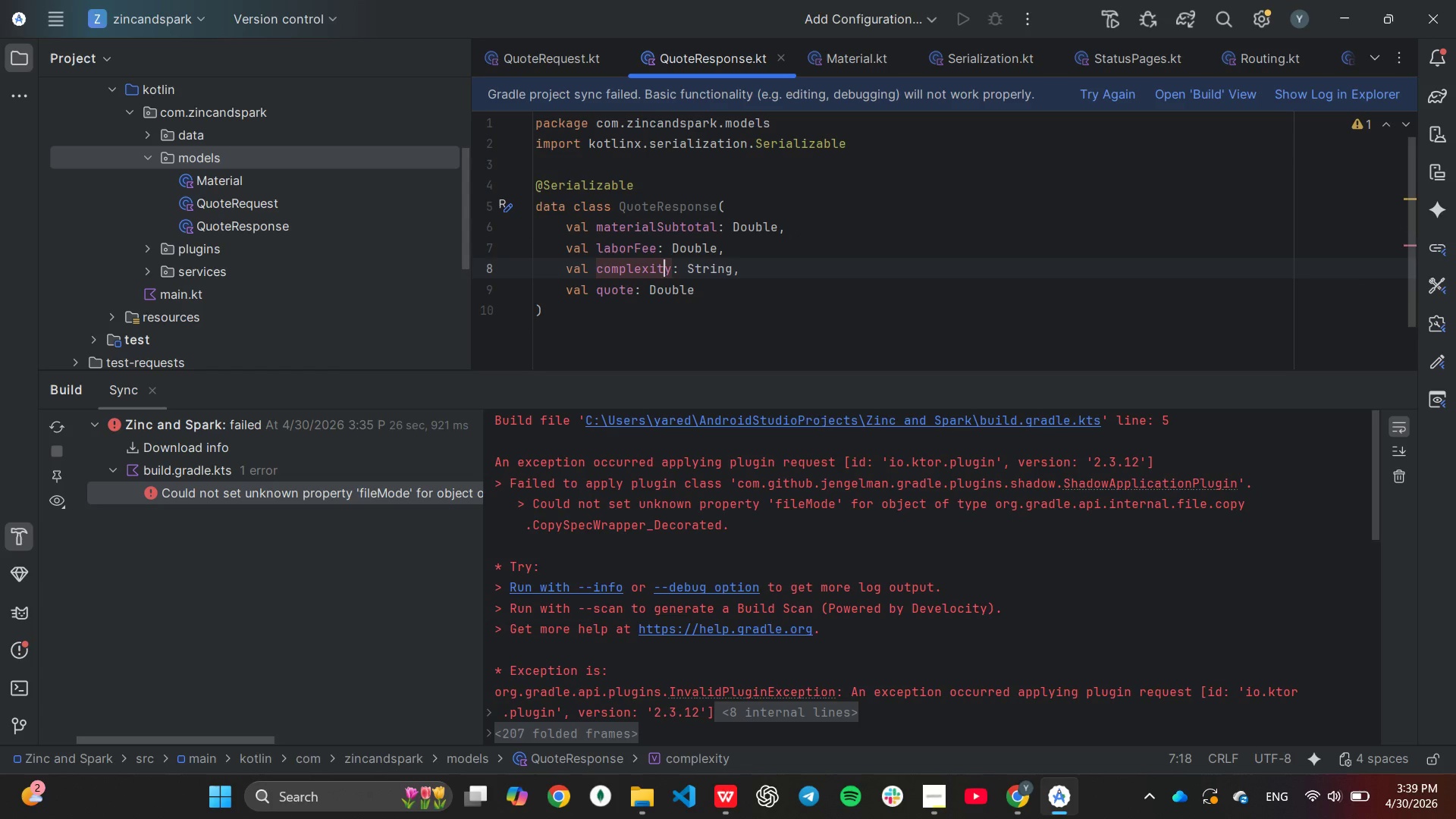 
key(ArrowDown)
 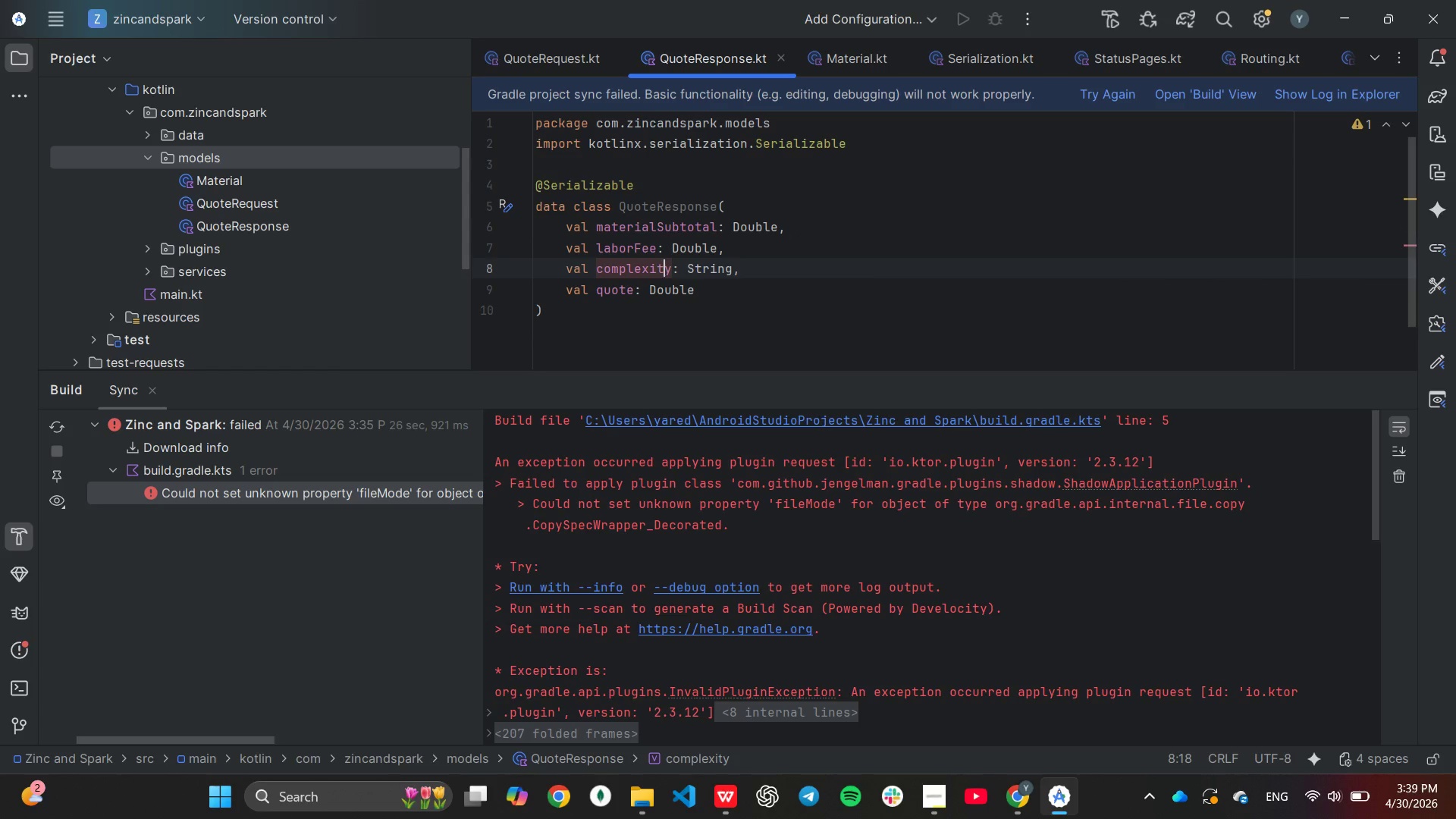 
key(ArrowRight)
 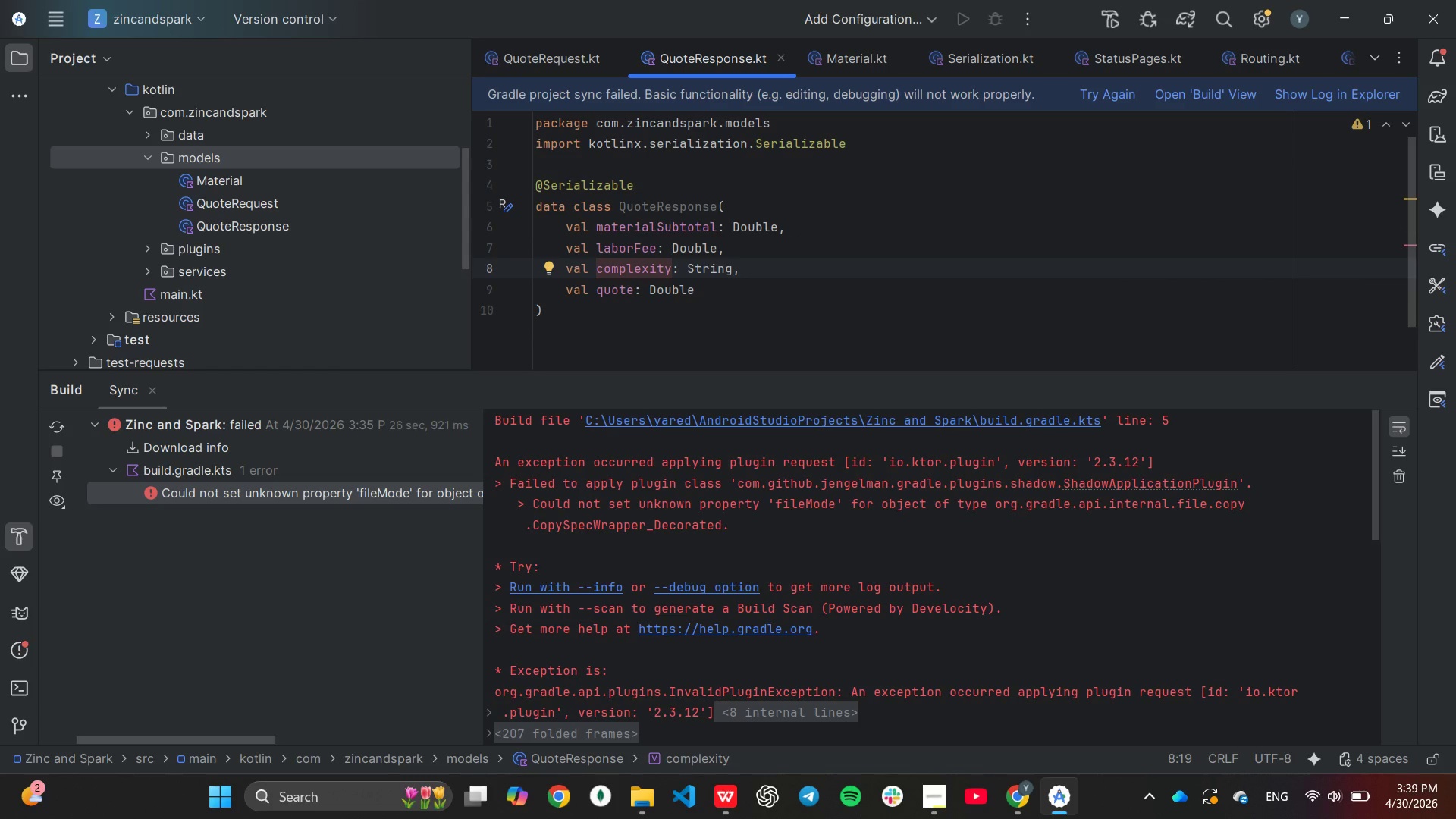 
hold_key(key=Backspace, duration=0.69)
 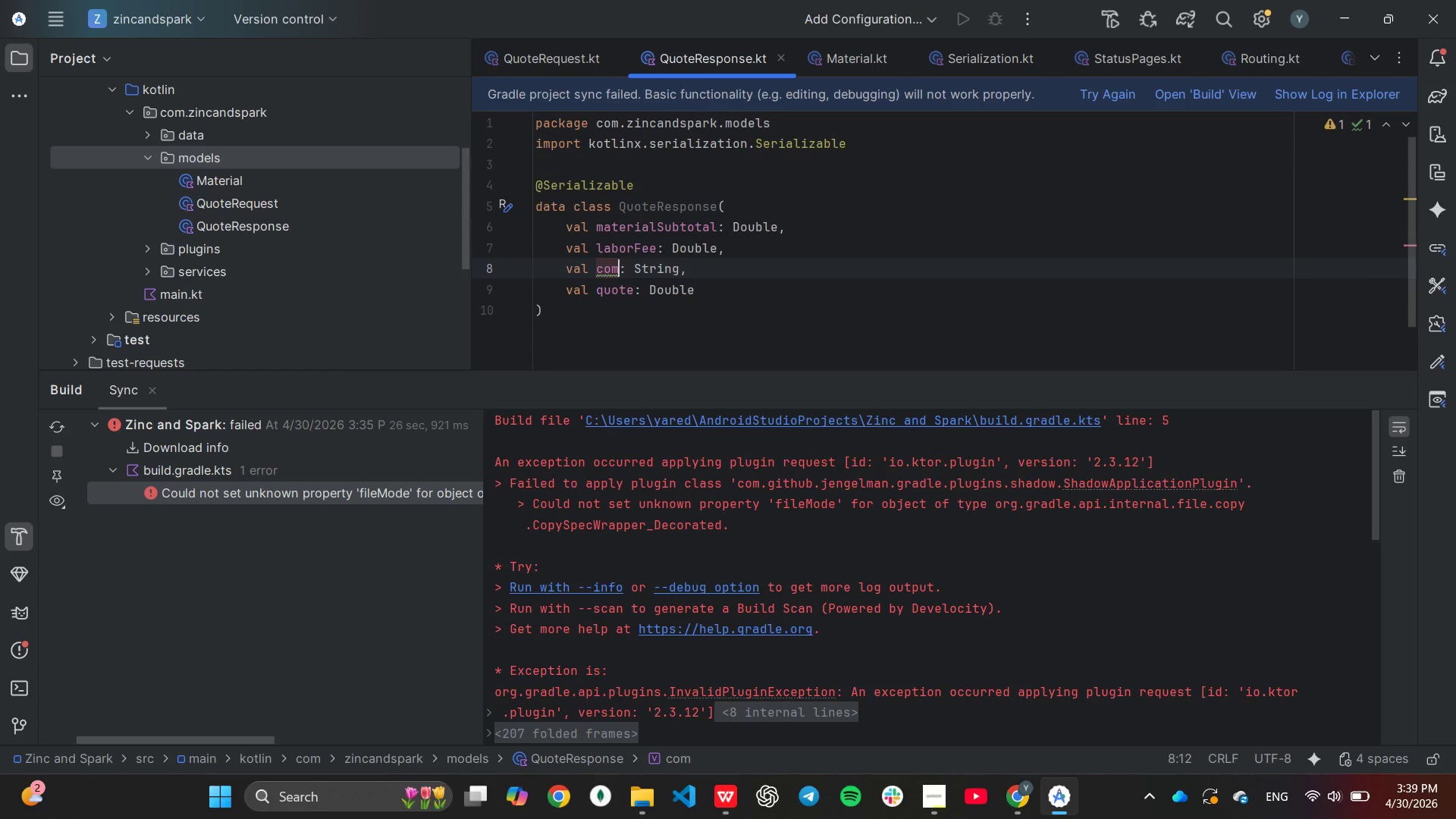 
key(Backspace)
key(Backspace)
key(Backspace)
key(Backspace)
type(totalEstimate)
 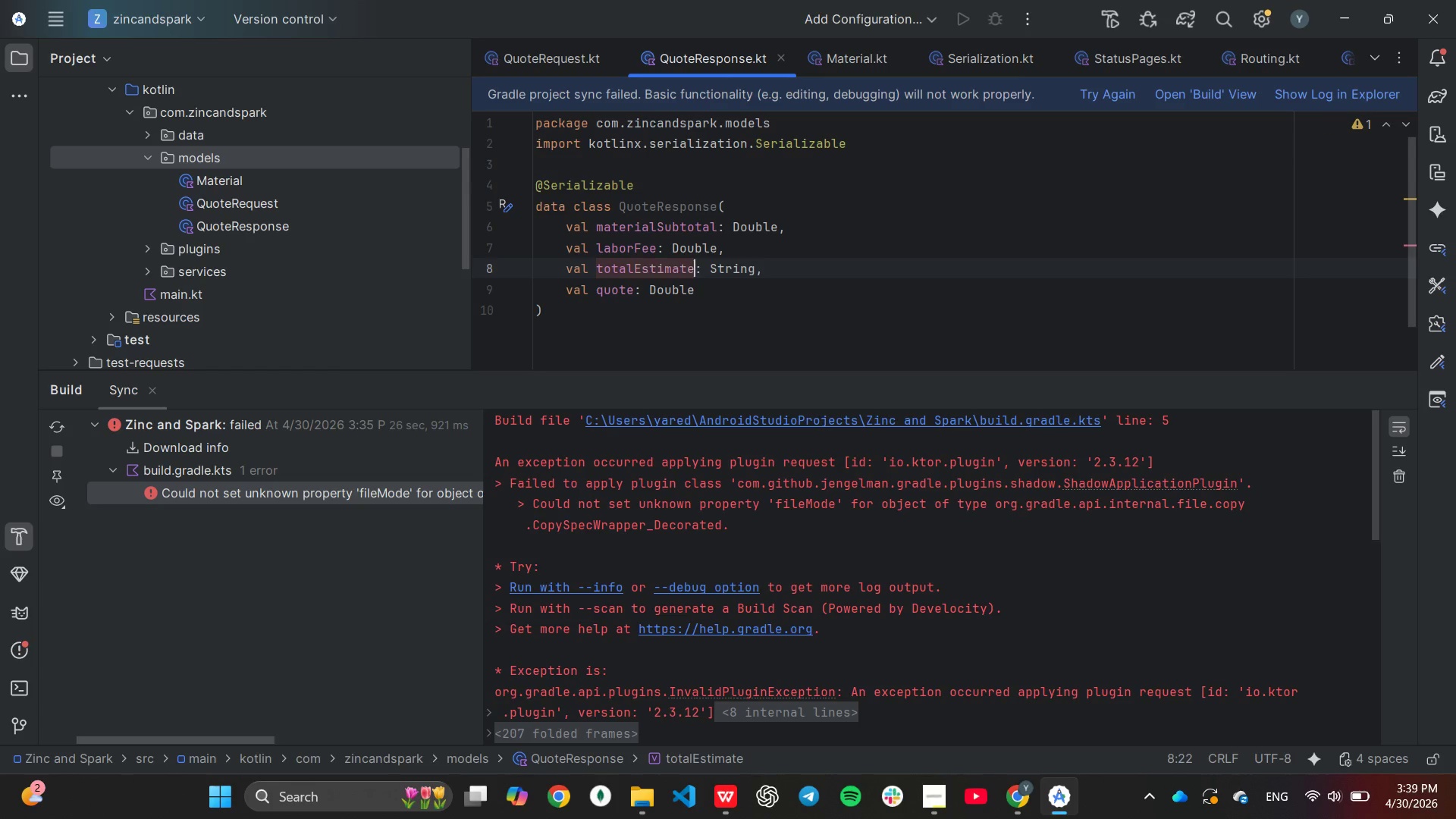 
hold_key(key=ArrowRight, duration=0.64)
 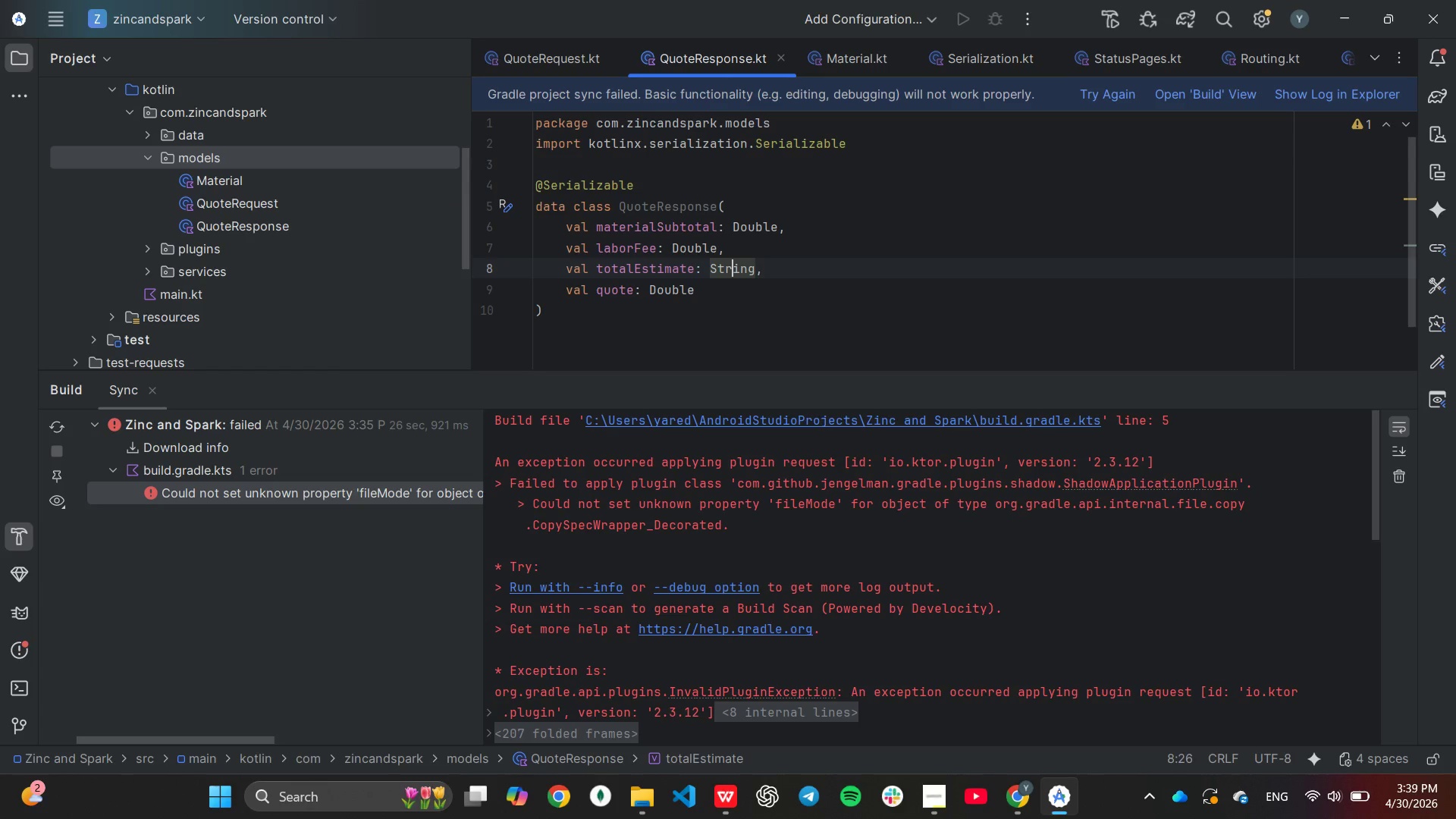 
key(ArrowRight)
 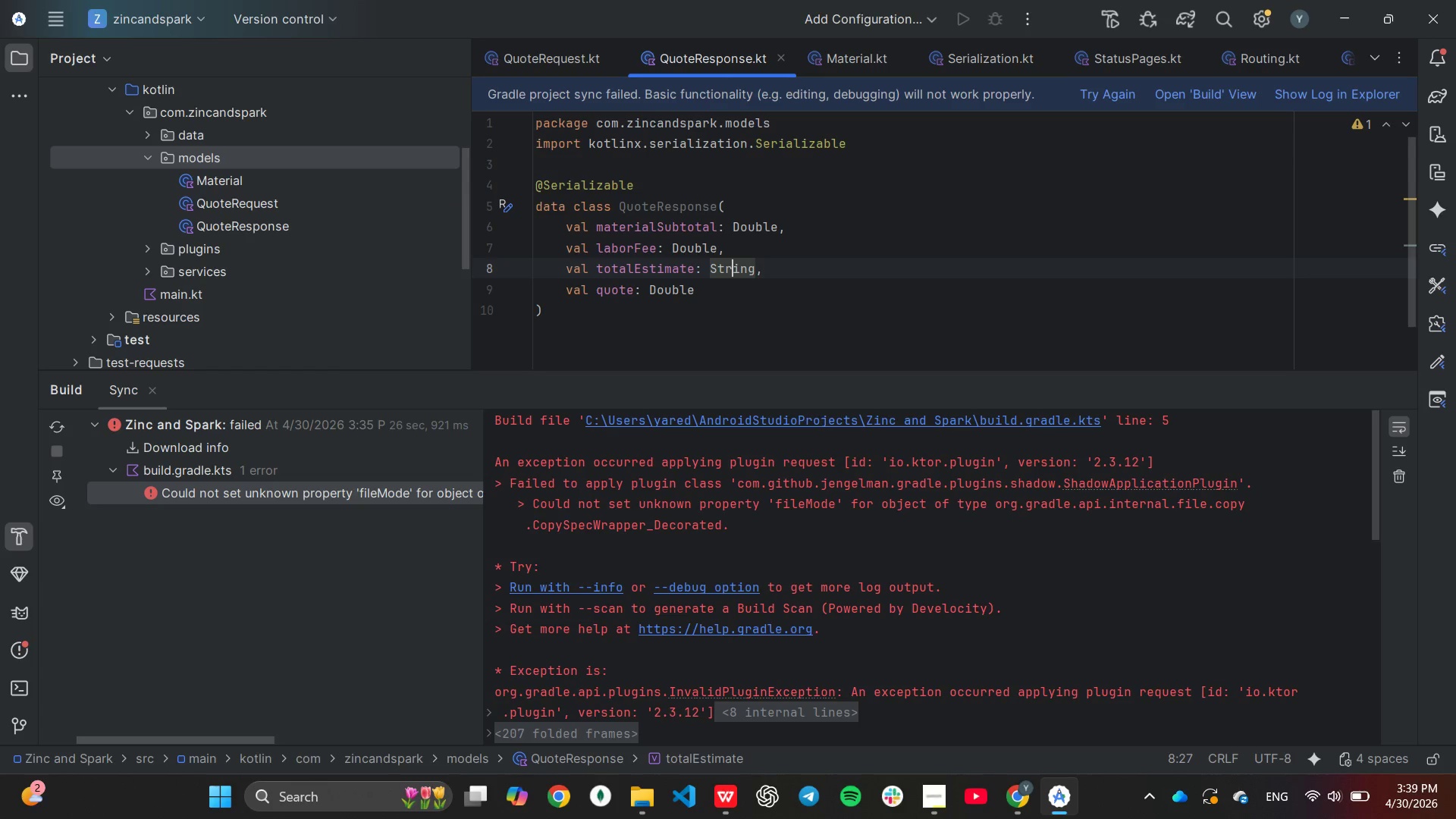 
key(ArrowRight)
 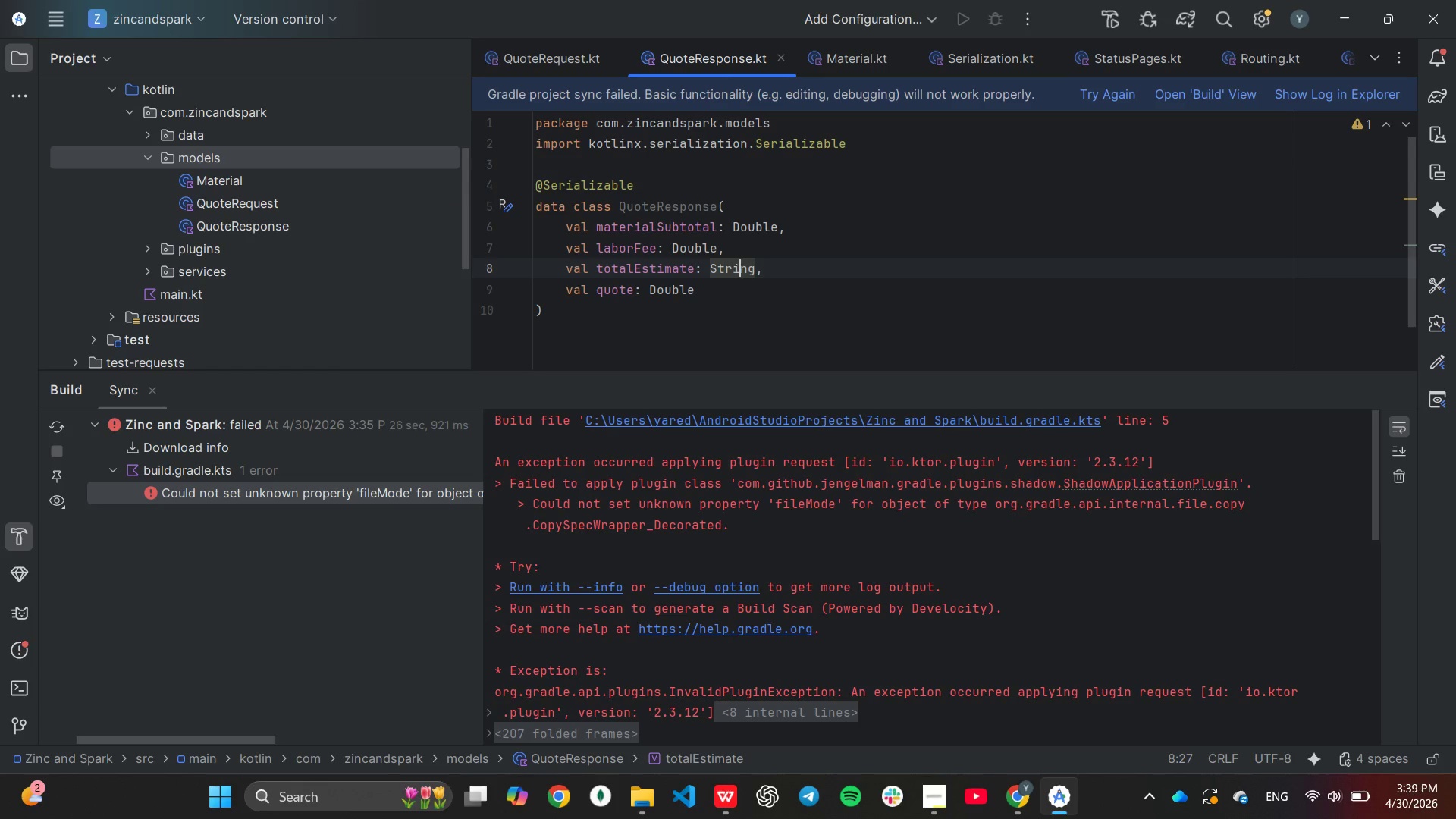 
key(ArrowRight)
 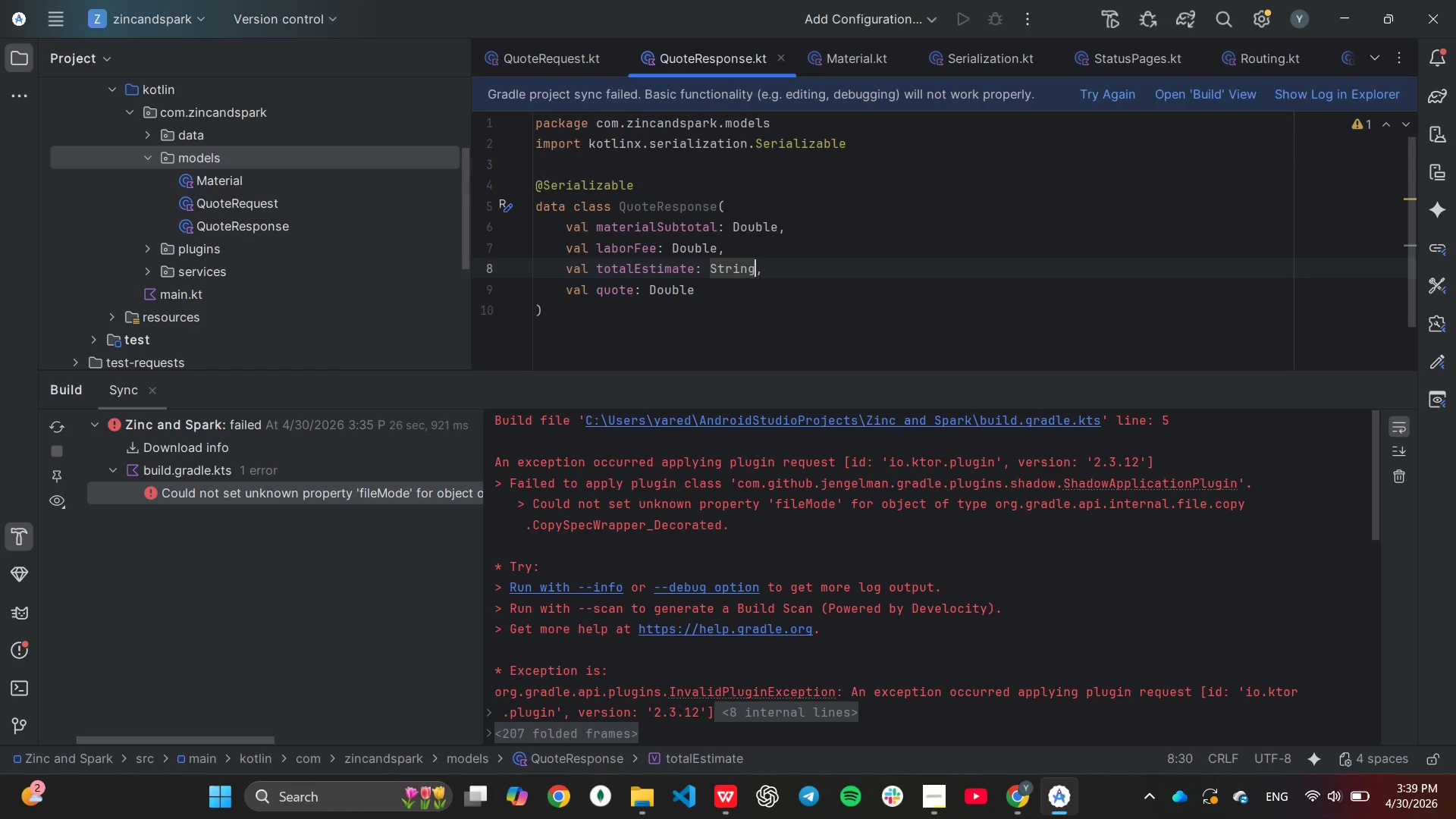 
key(ArrowRight)
 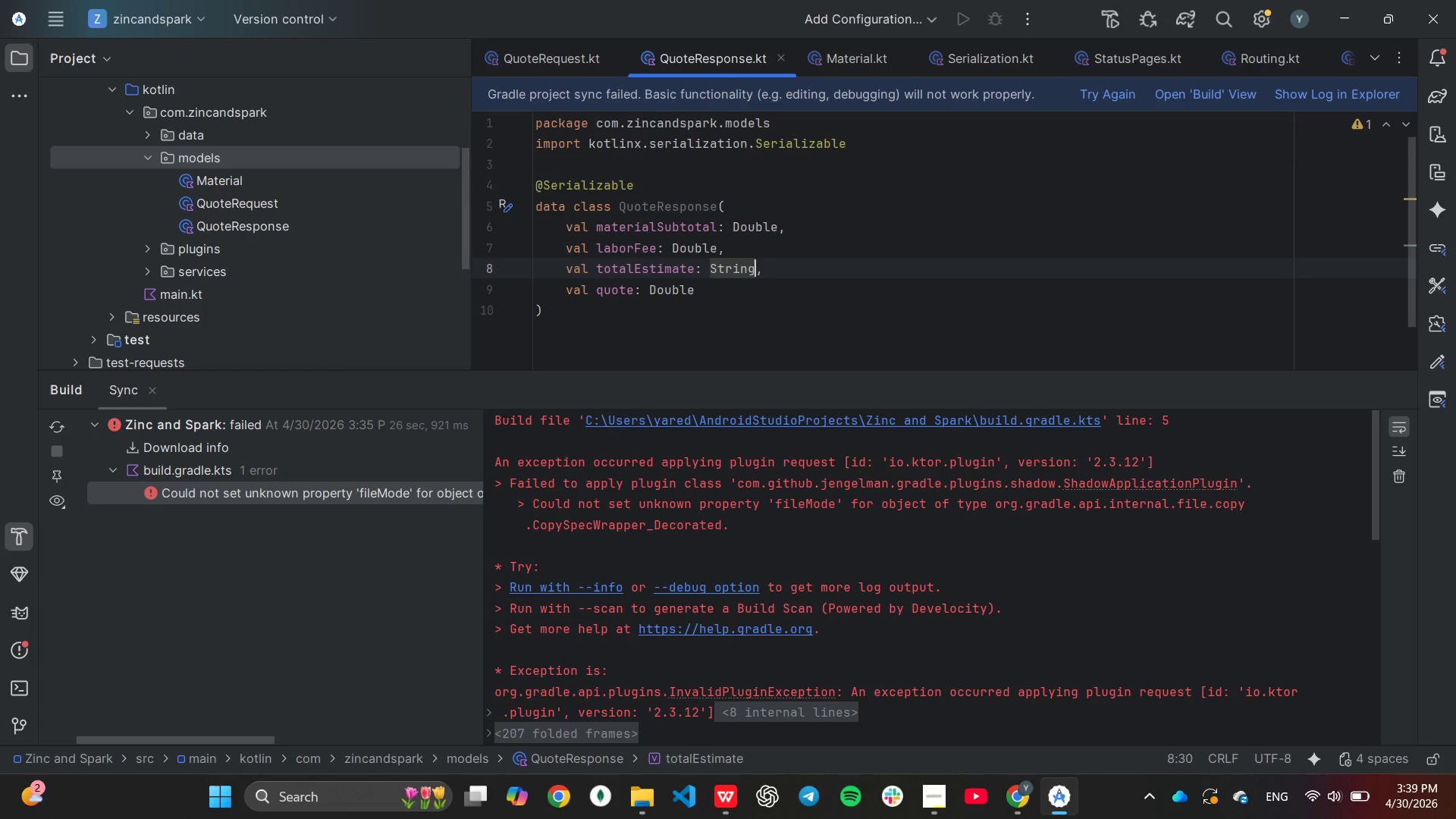 
hold_key(key=Backspace, duration=0.62)
 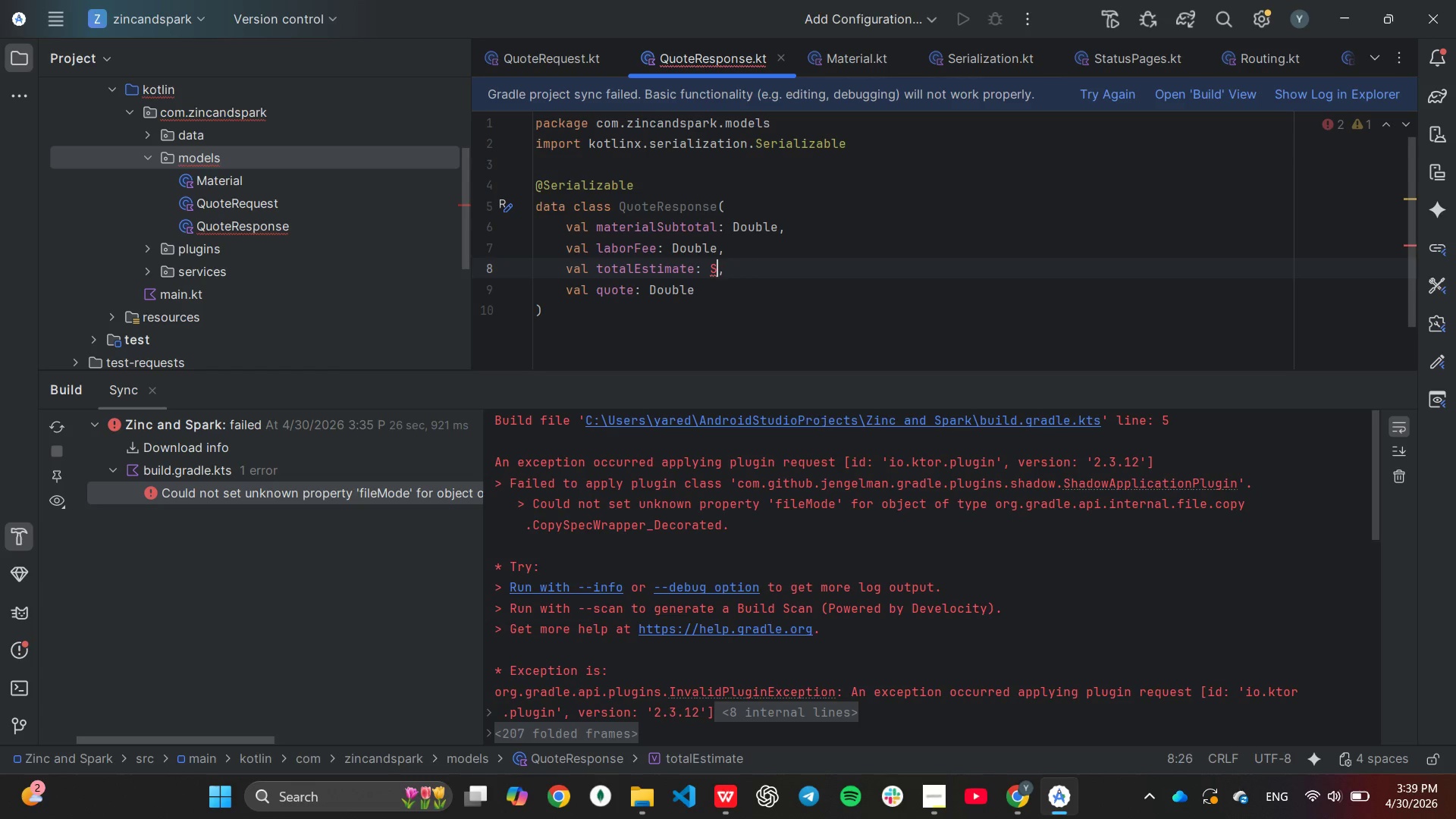 
key(Backspace)
key(Backspace)
type(Double)
 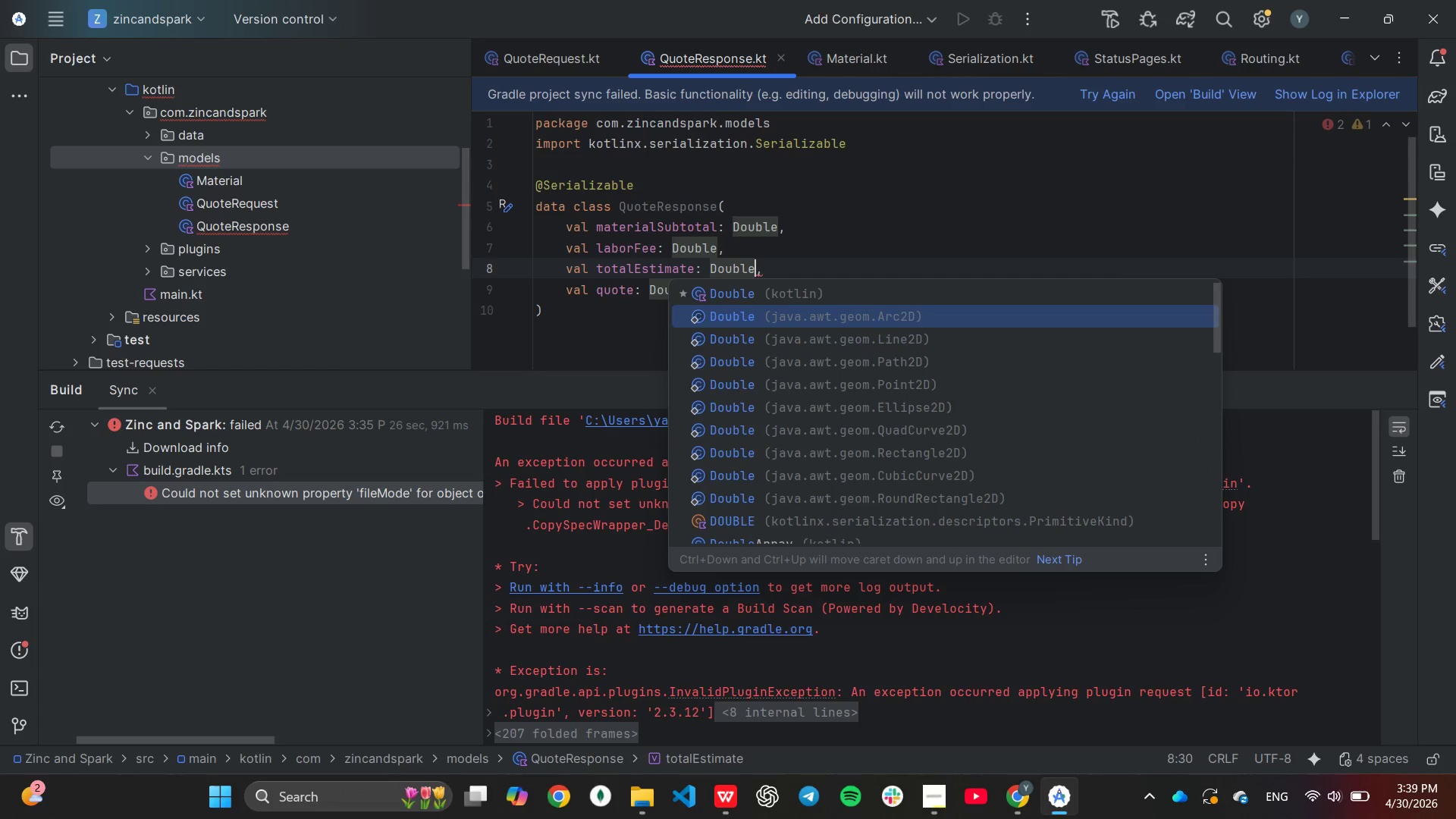 
 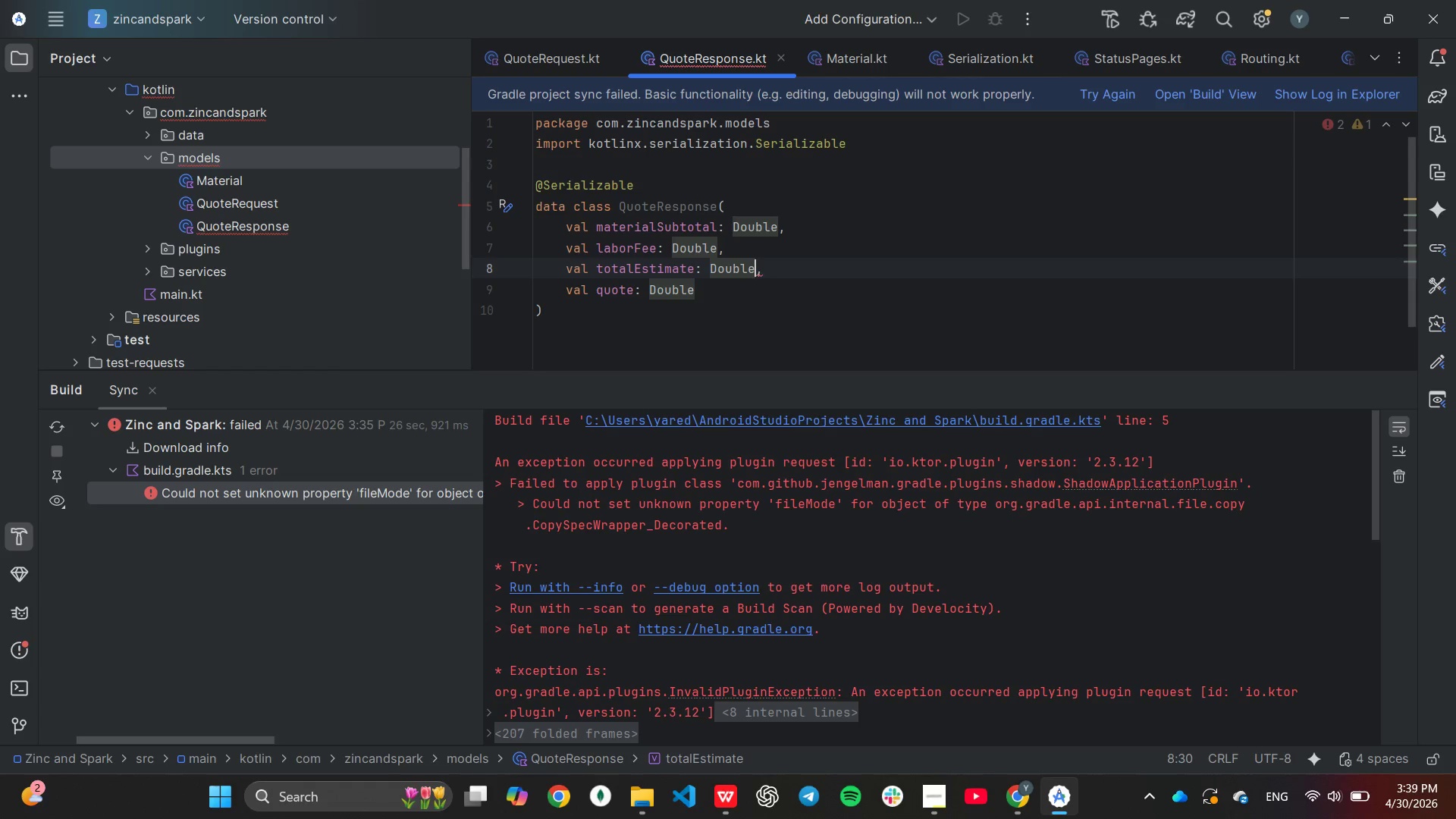 
key(ArrowDown)
 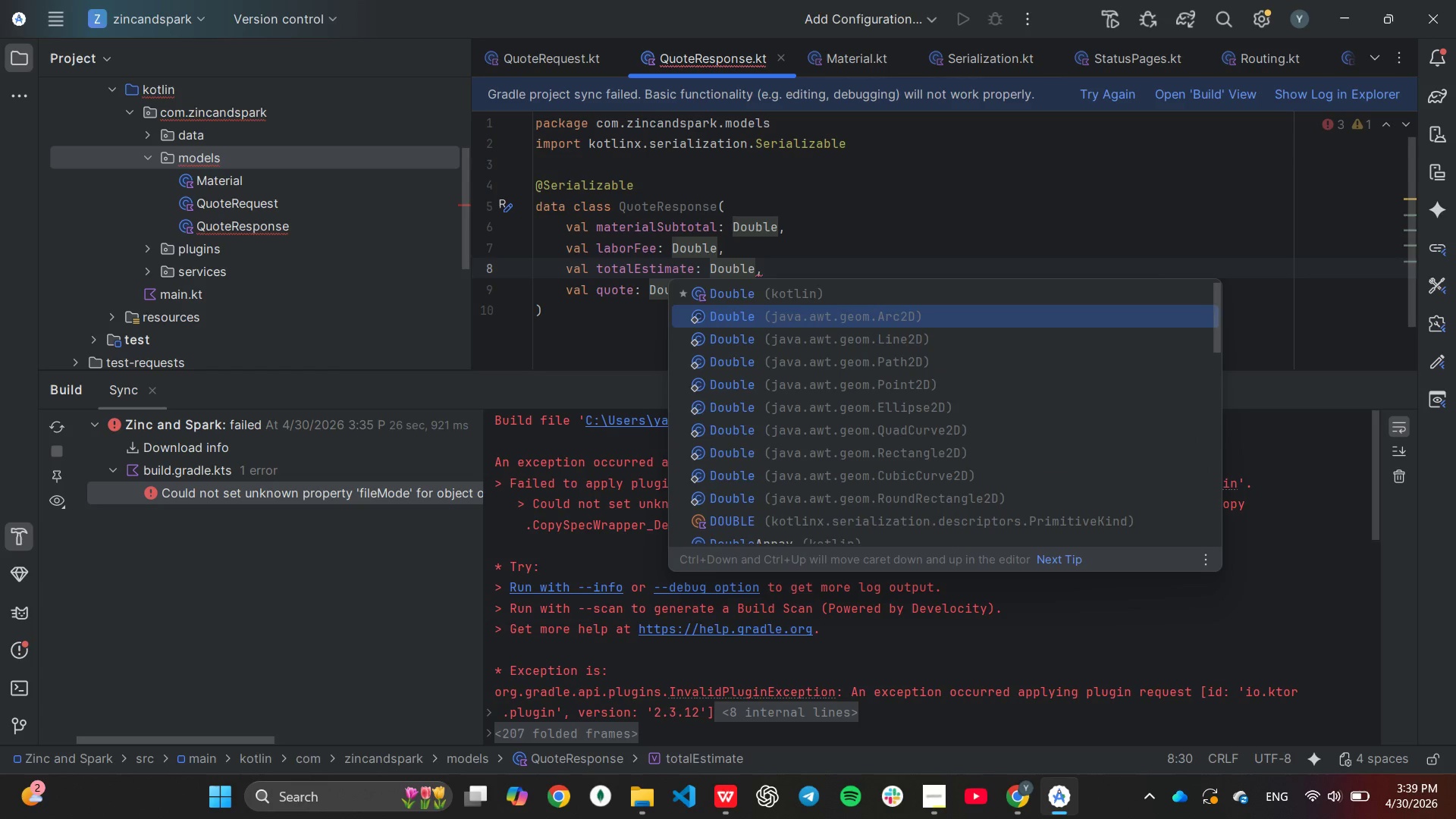 
key(ArrowUp)
 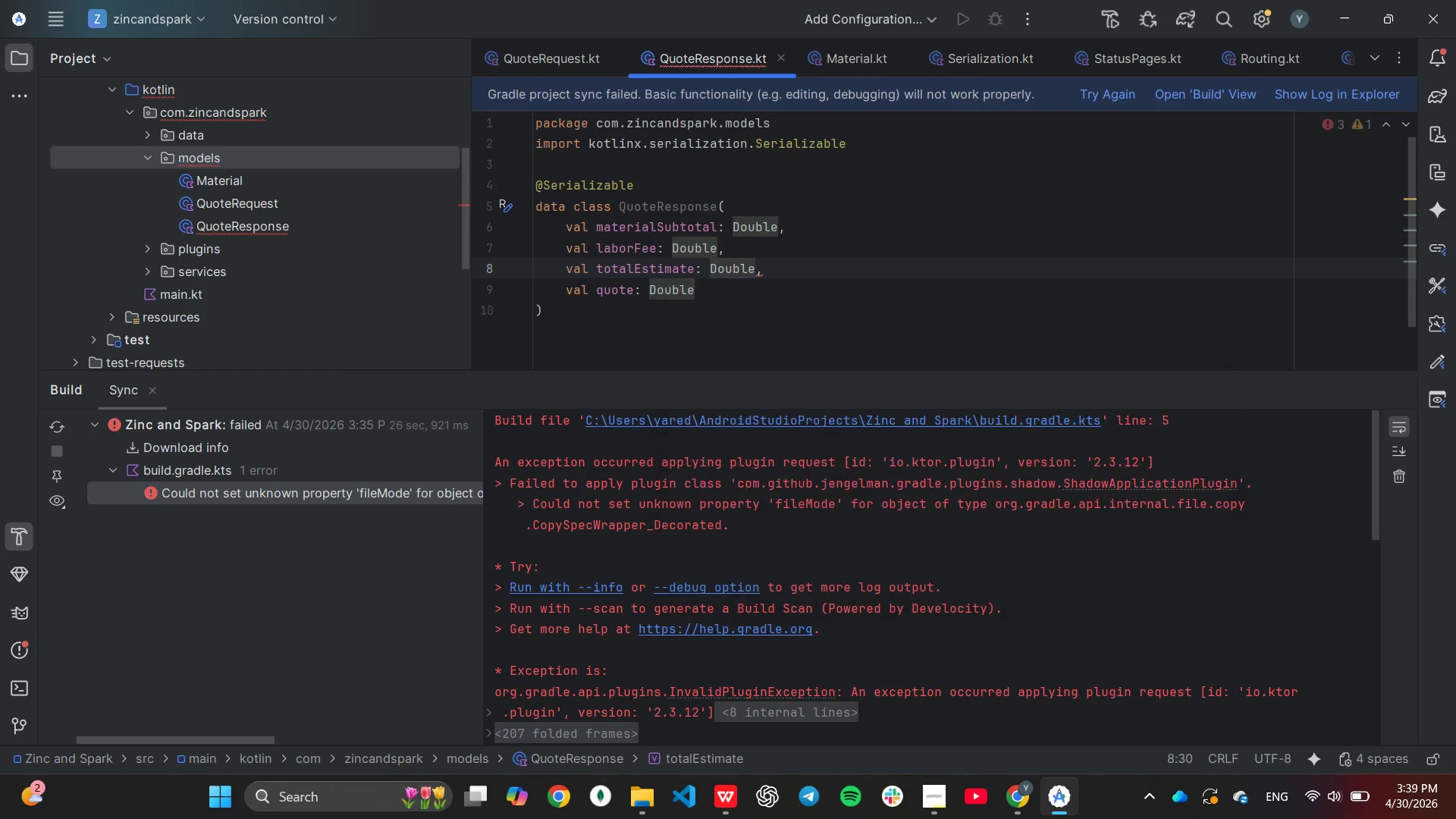 
key(Enter)
 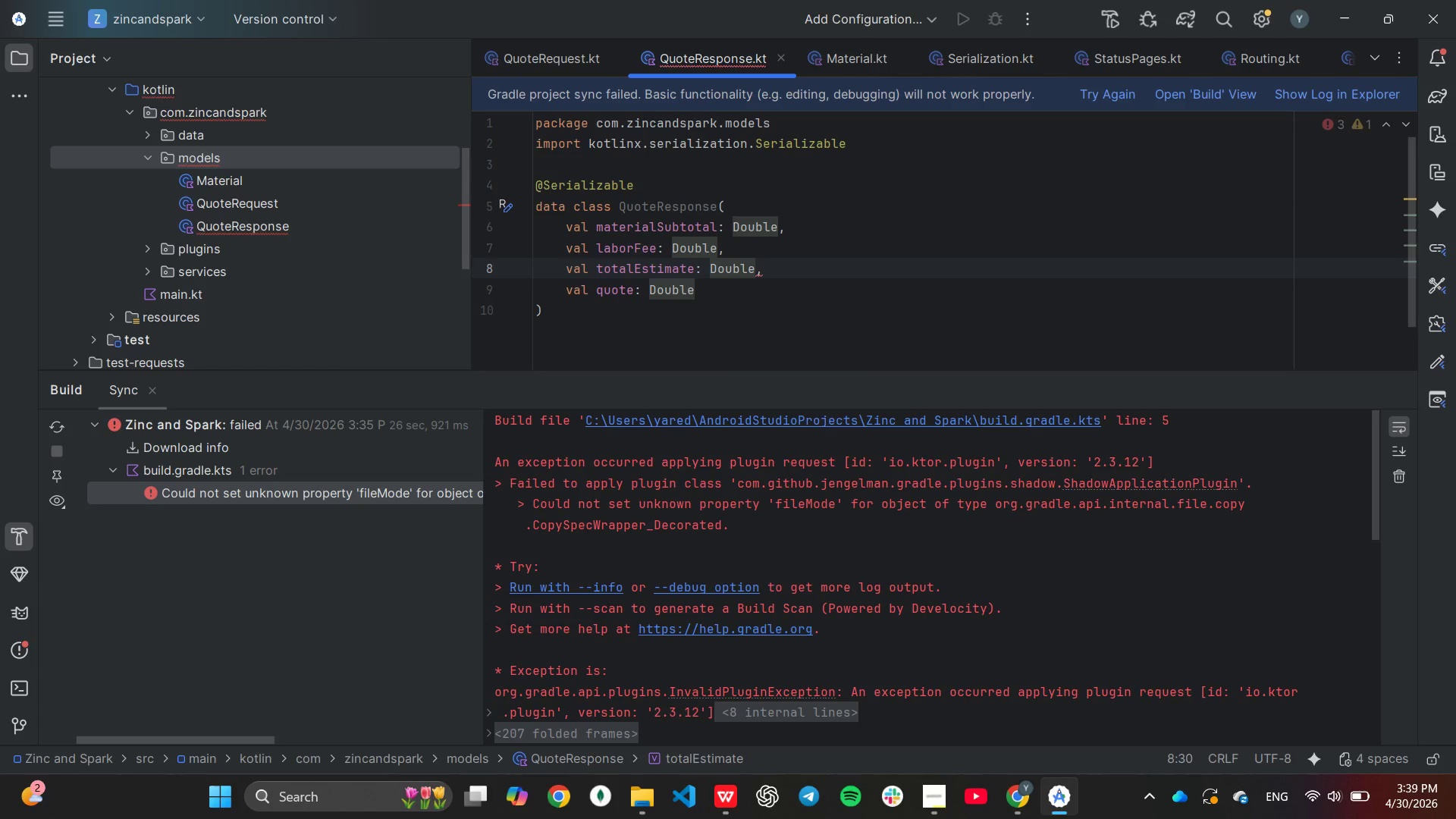 
key(ArrowDown)
 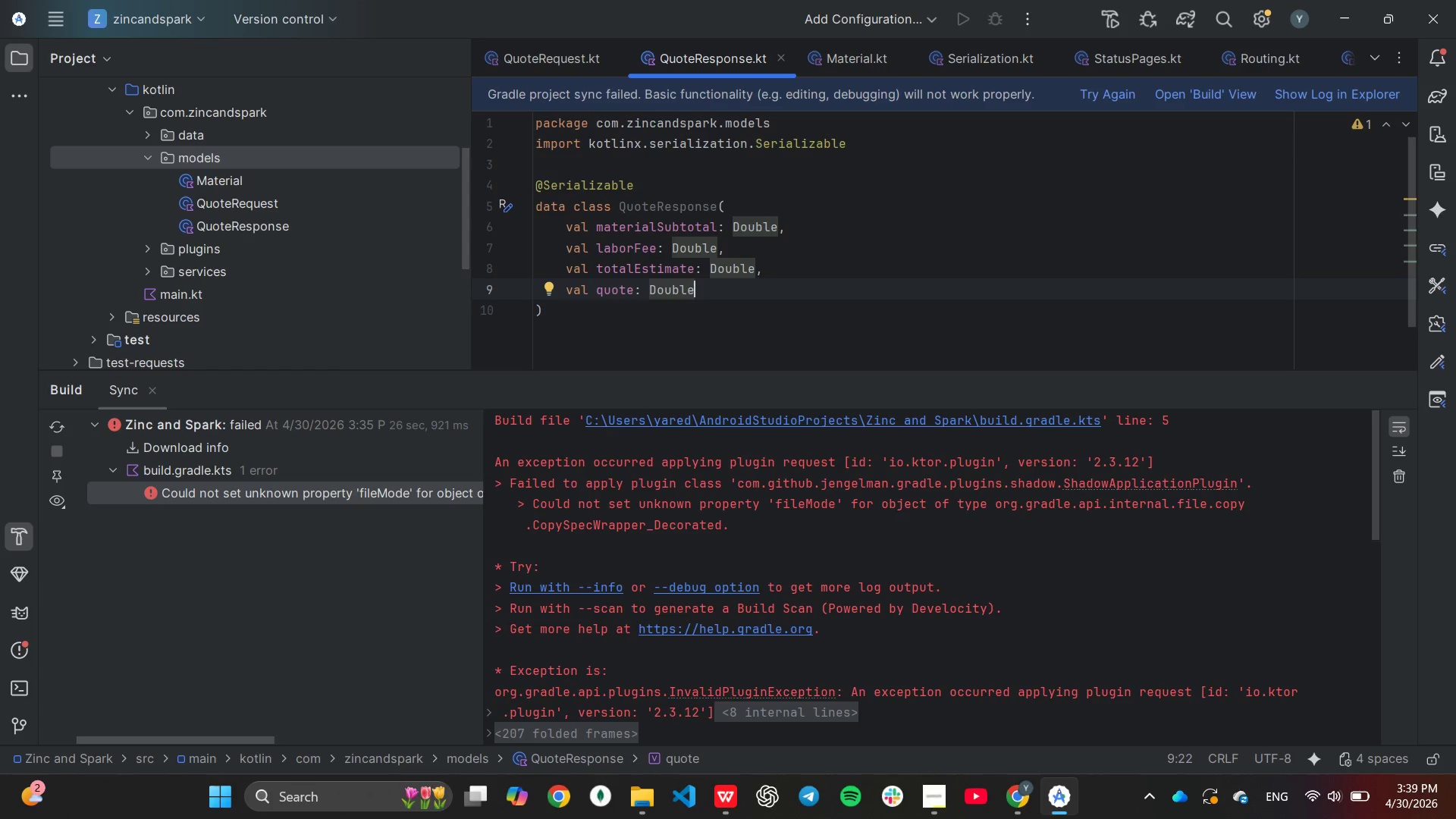 
hold_key(key=Backspace, duration=0.88)
 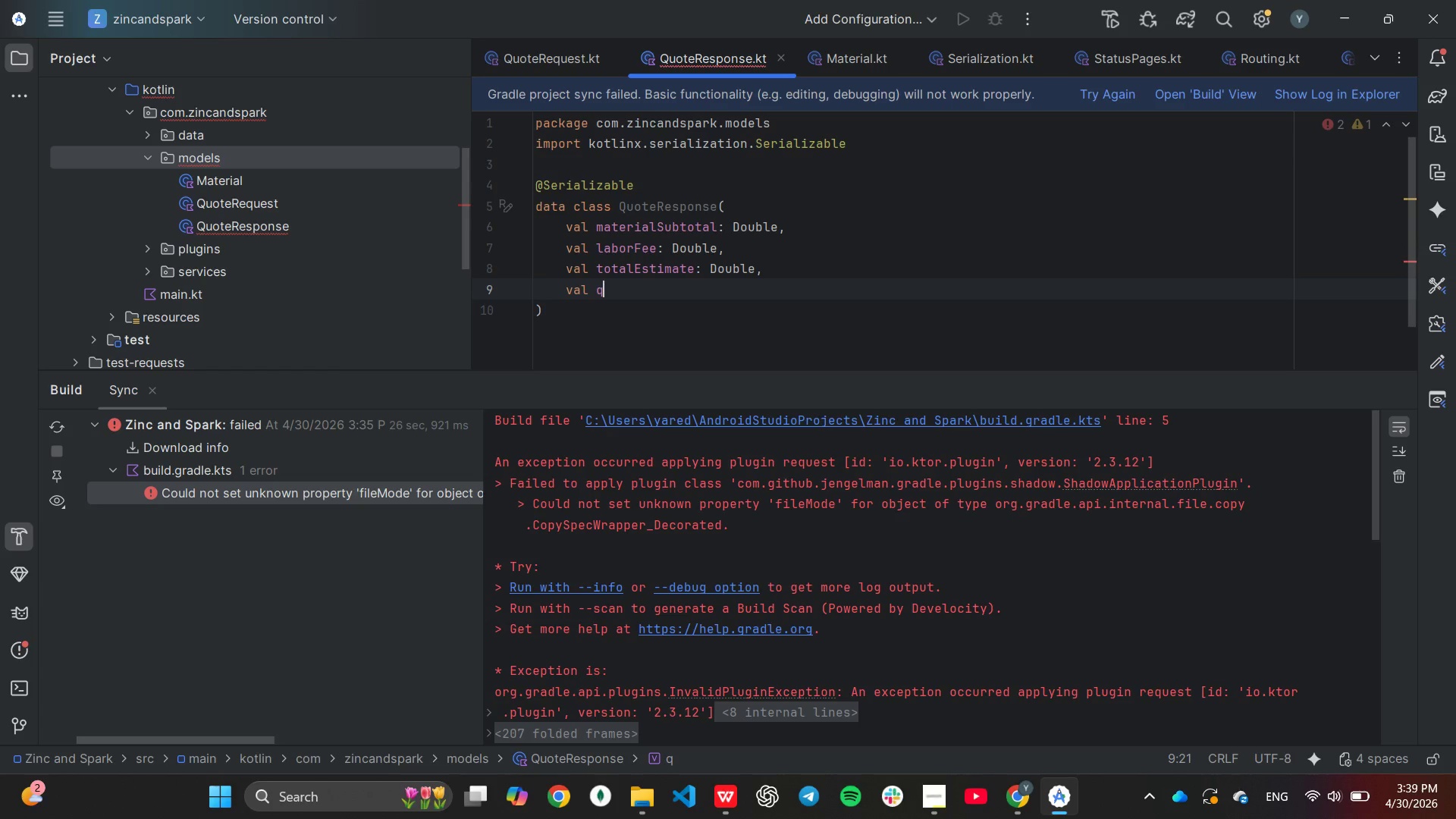 
key(Backspace)
type(lead)
 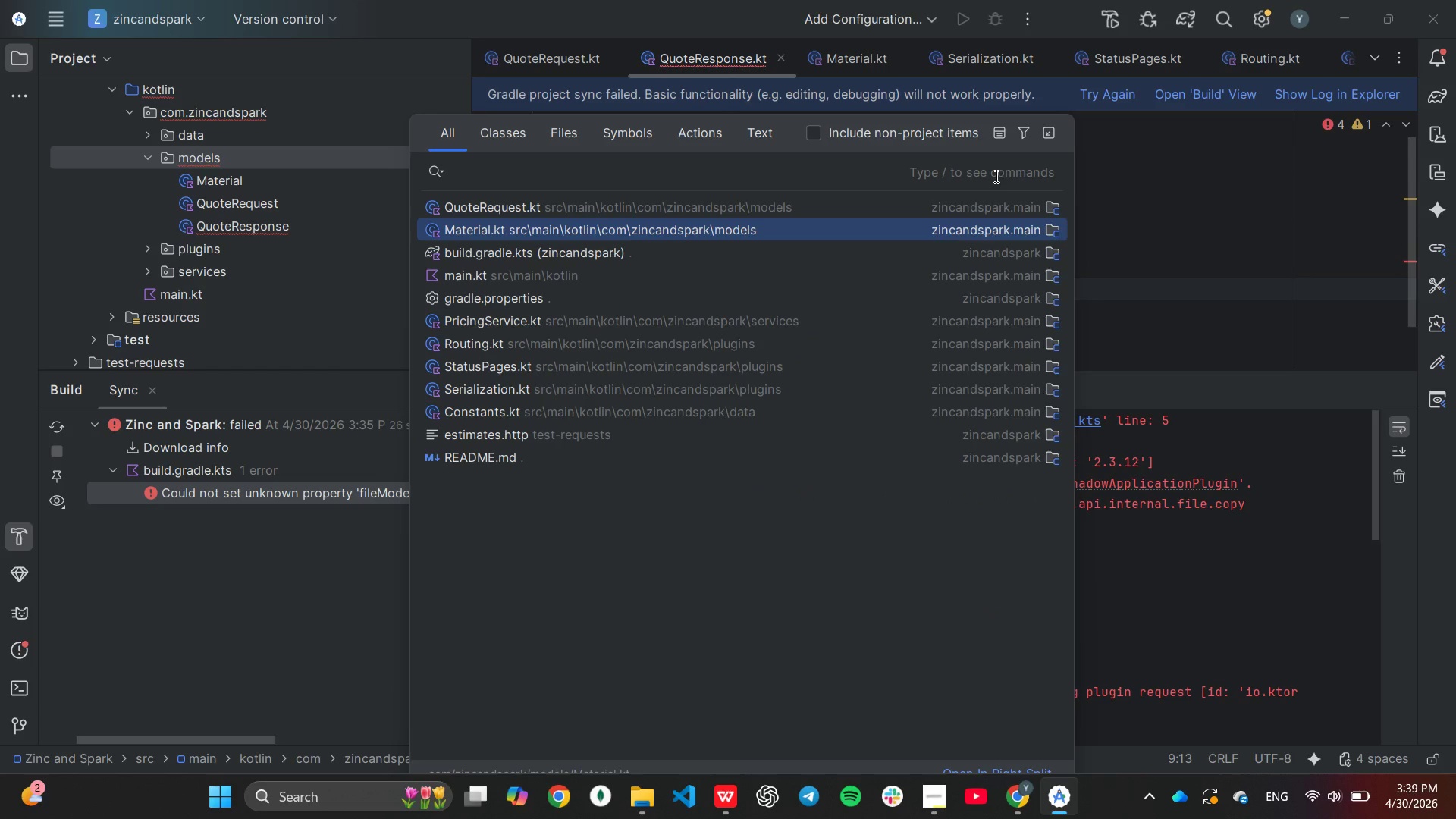 
left_click([1188, 239])
 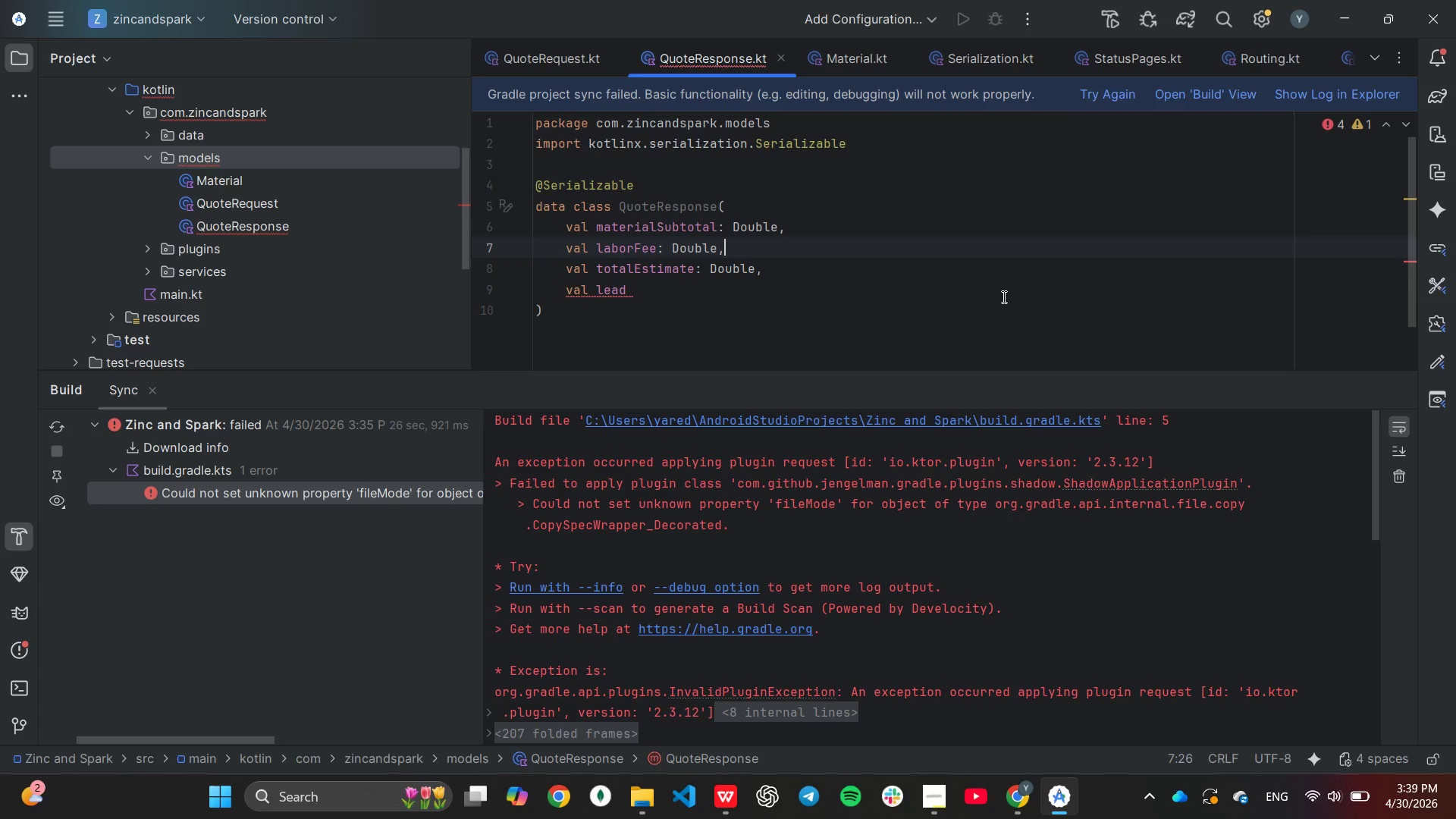 
left_click([1003, 297])
 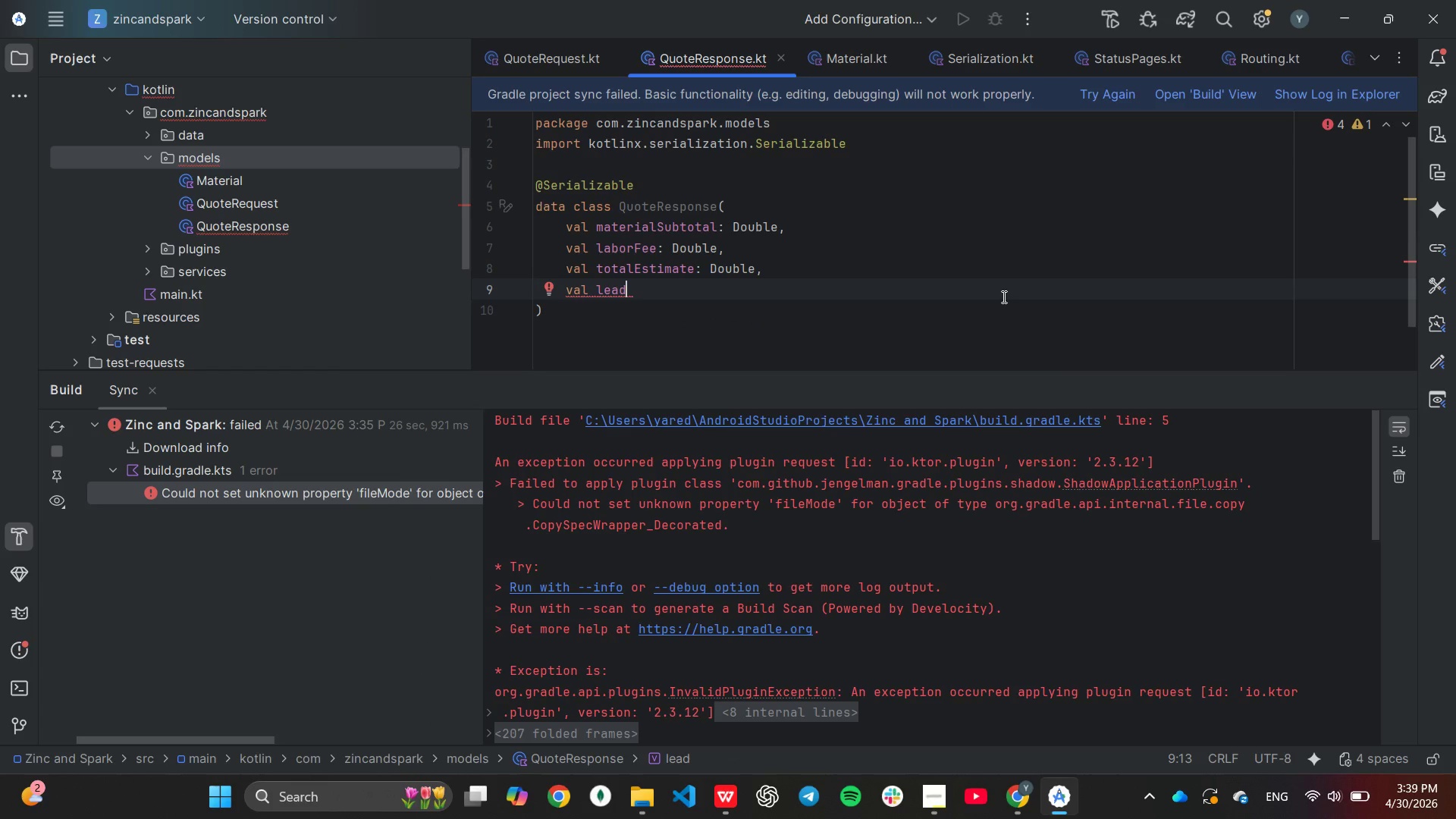 
type(TimeWeeks)
key(Tab)
 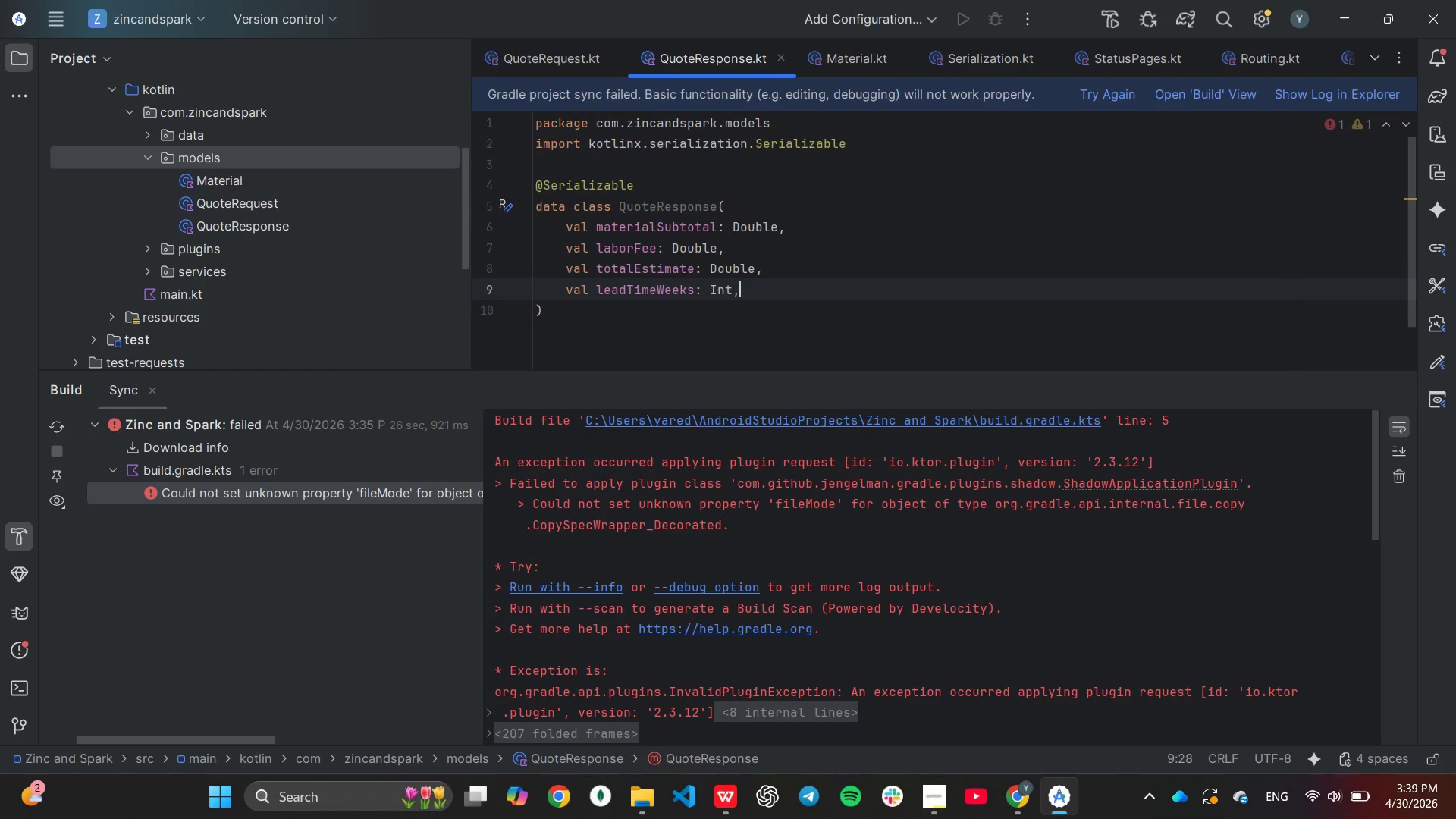 
key(Enter)
 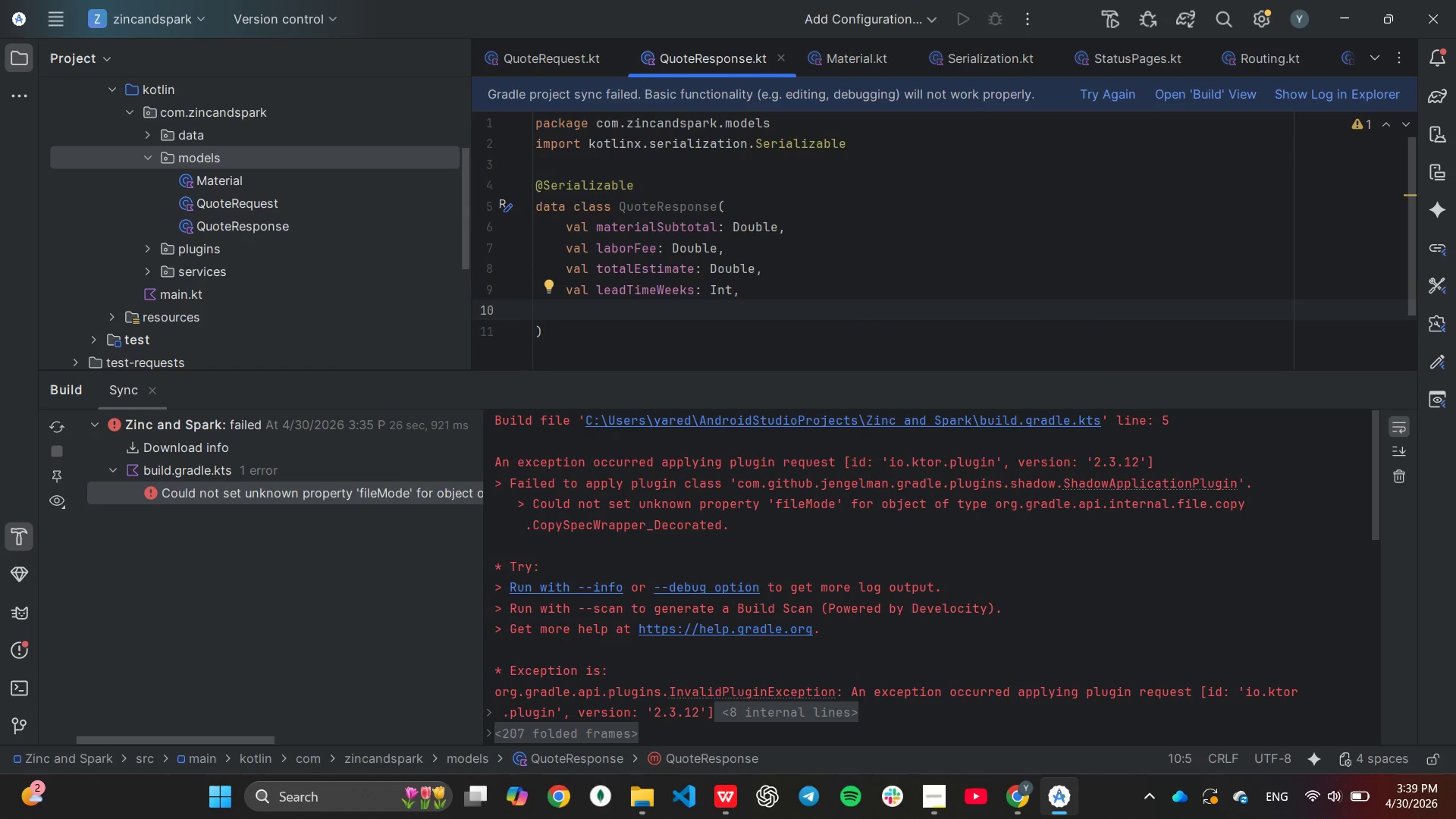 
type(val currency)
key(Tab)
type(="USD)
 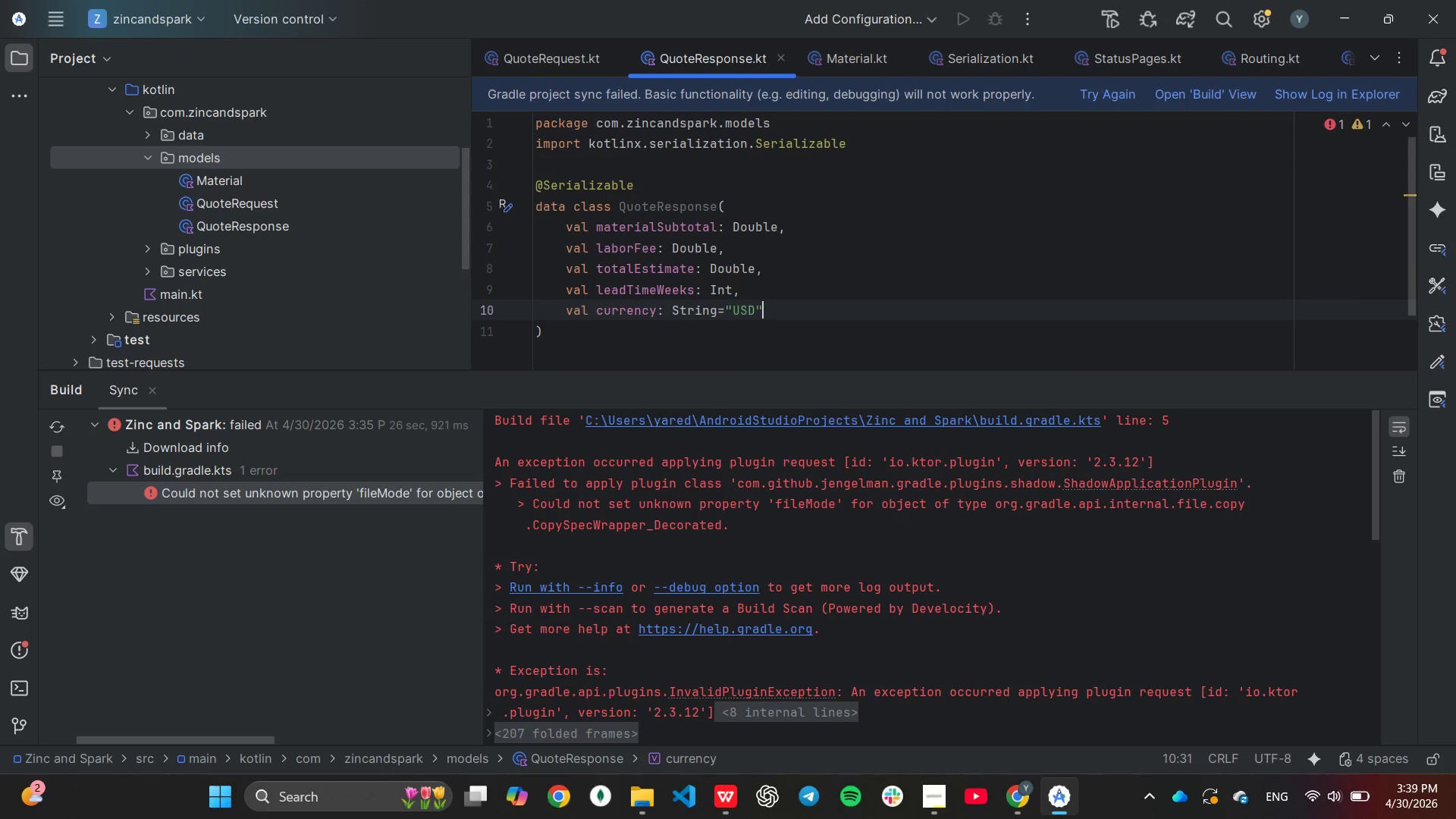 
 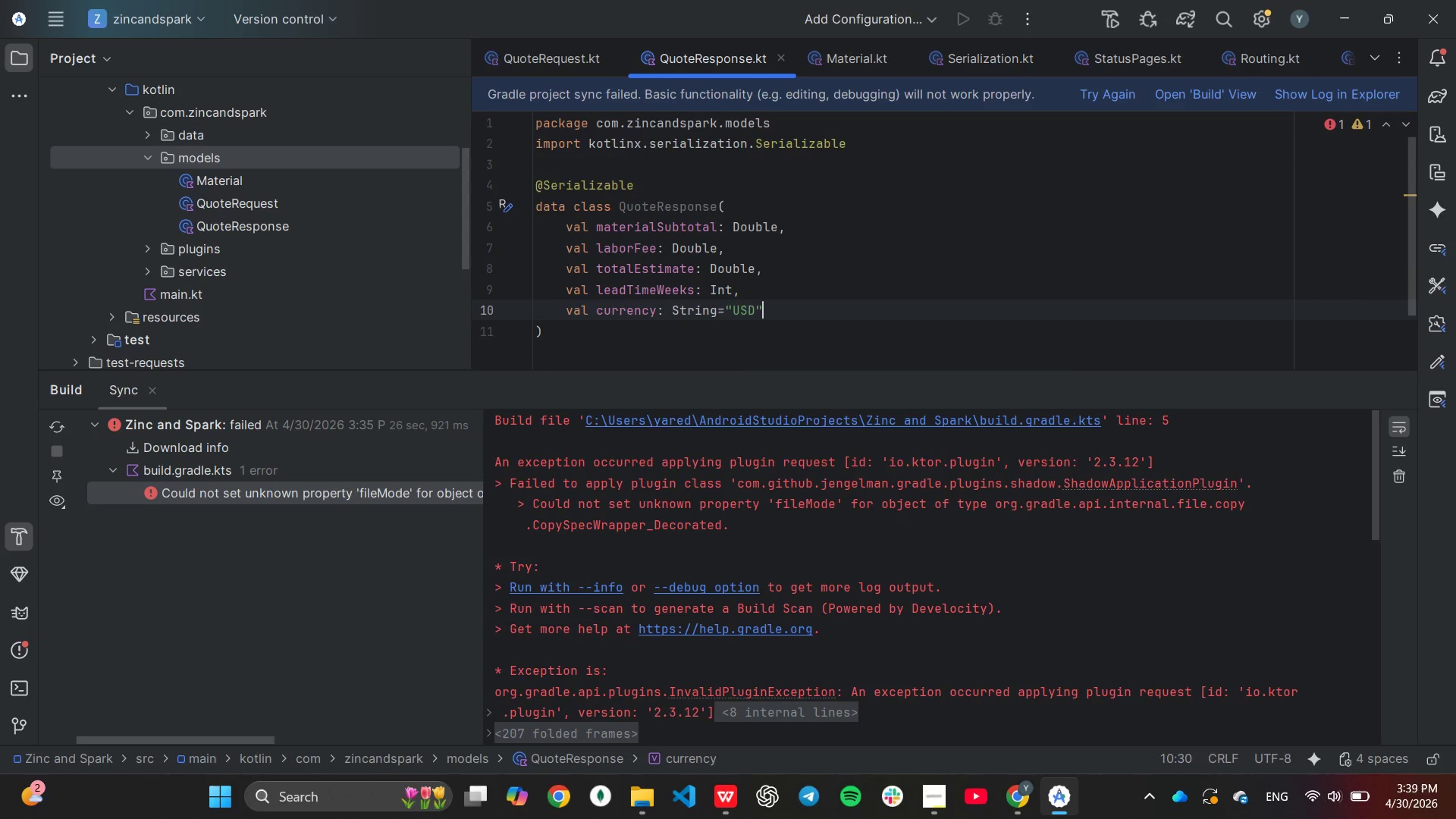 
key(ArrowRight)
 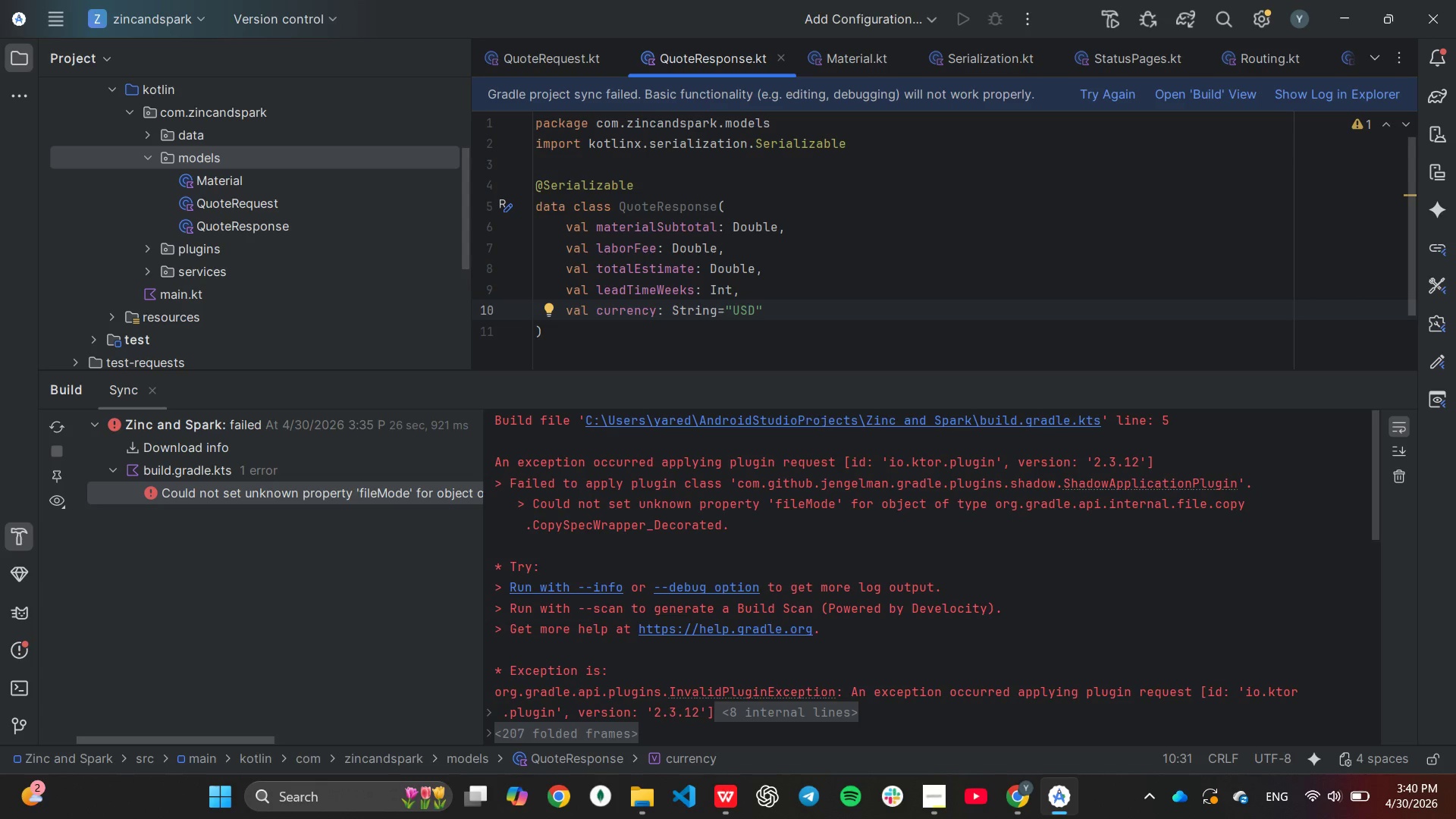 
wait(24.38)
 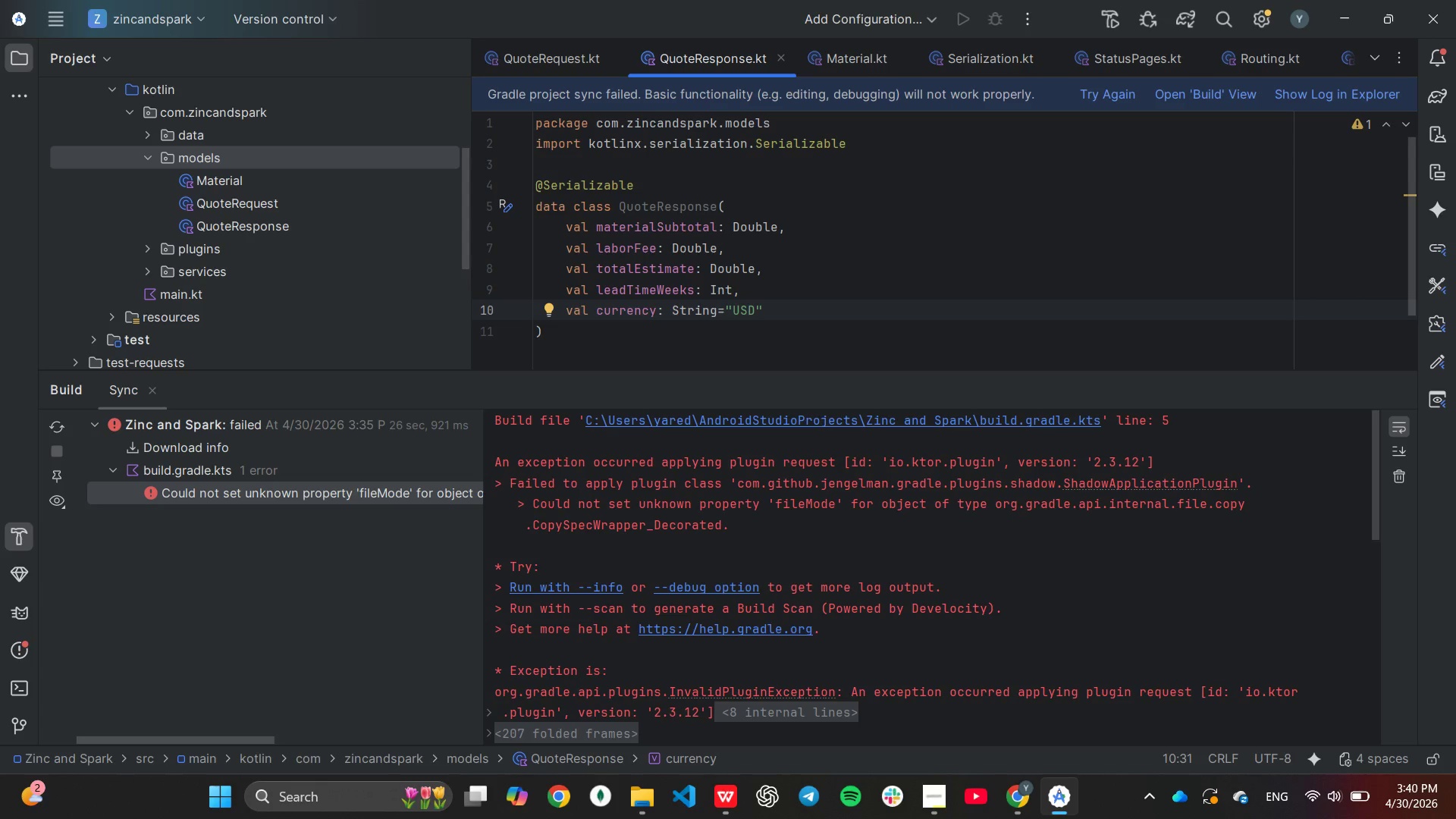 
right_click([245, 155])
 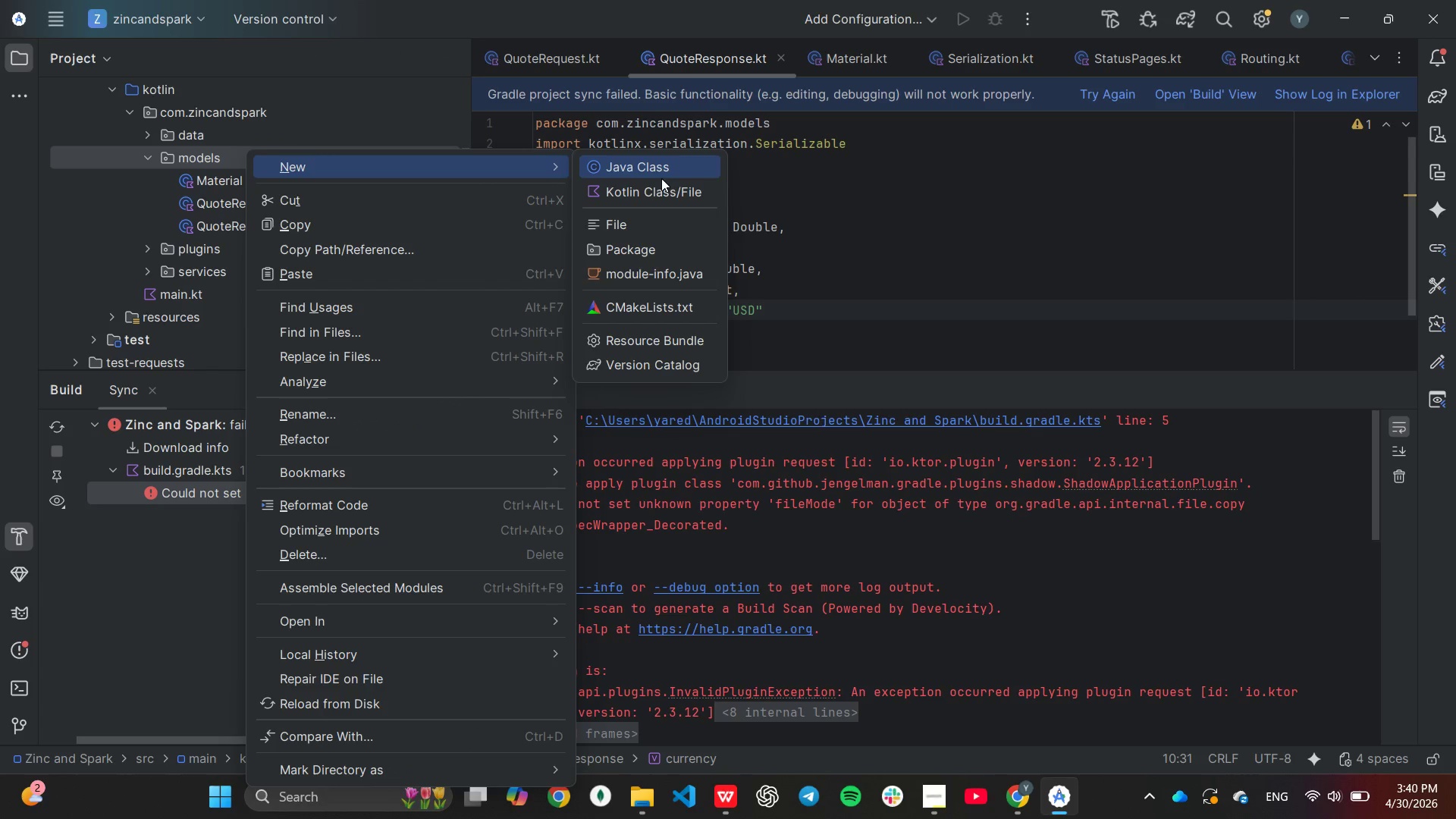 
left_click([663, 182])
 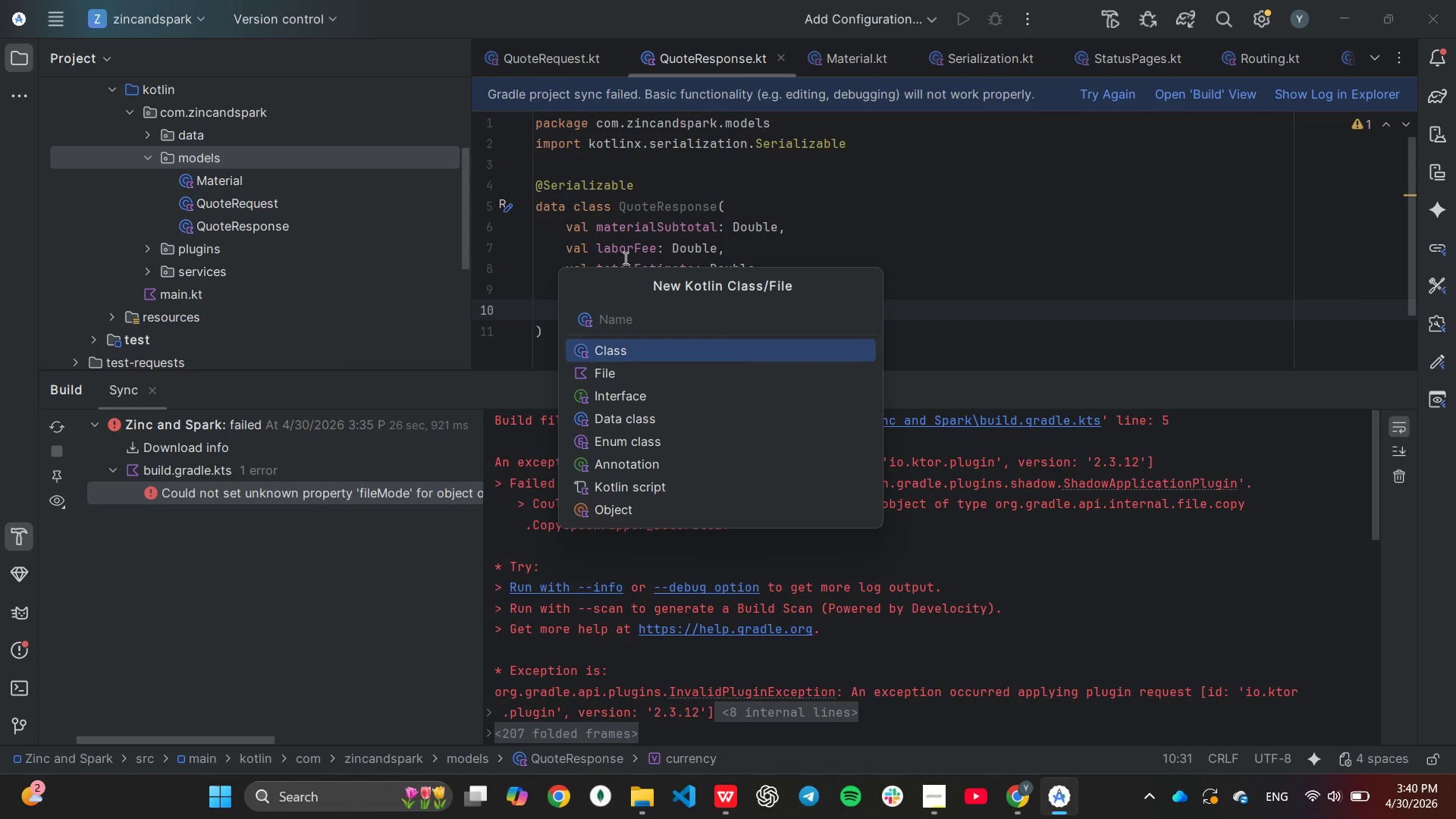 
type(ErrorResponse)
 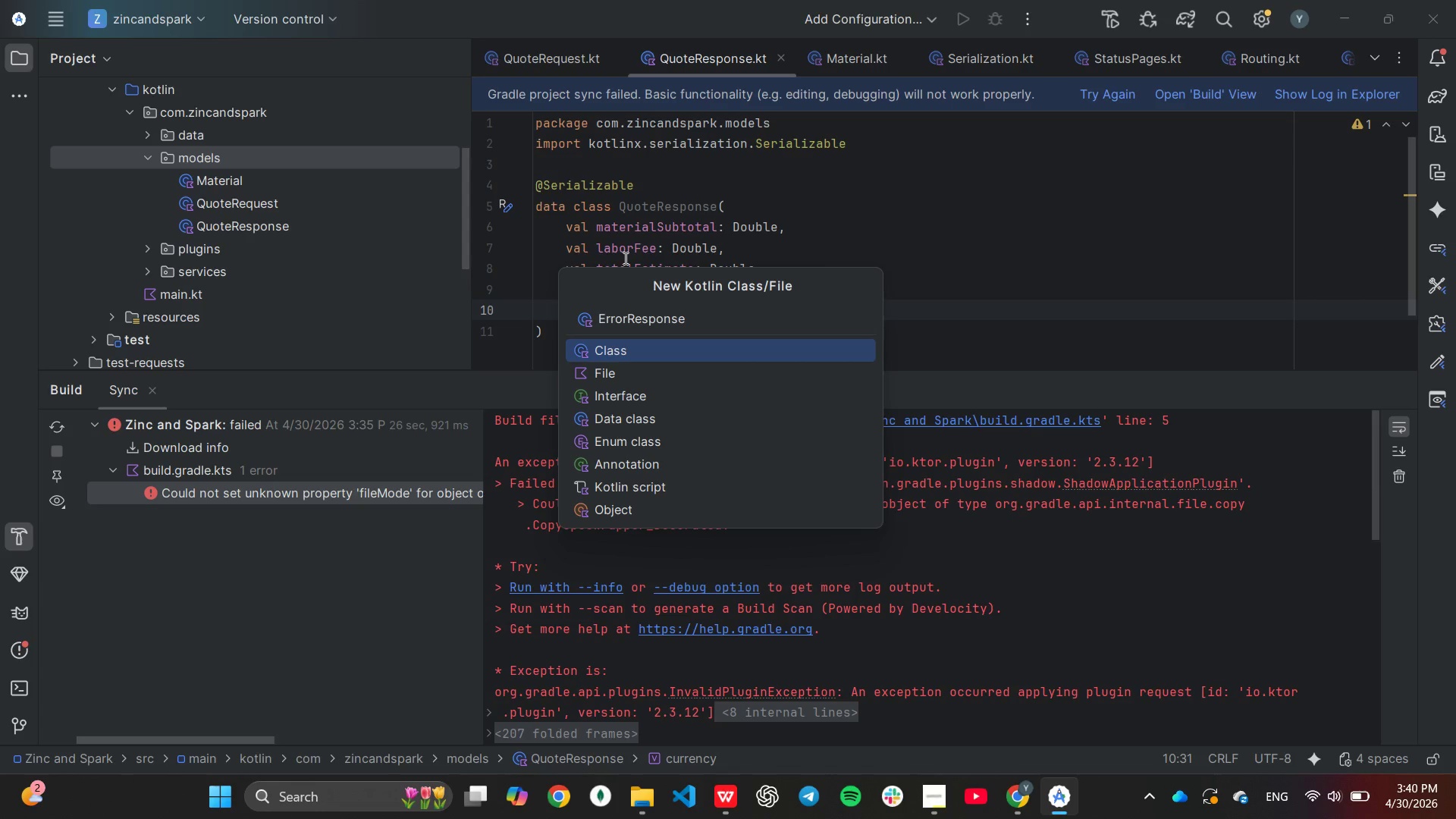 
left_click([642, 351])
 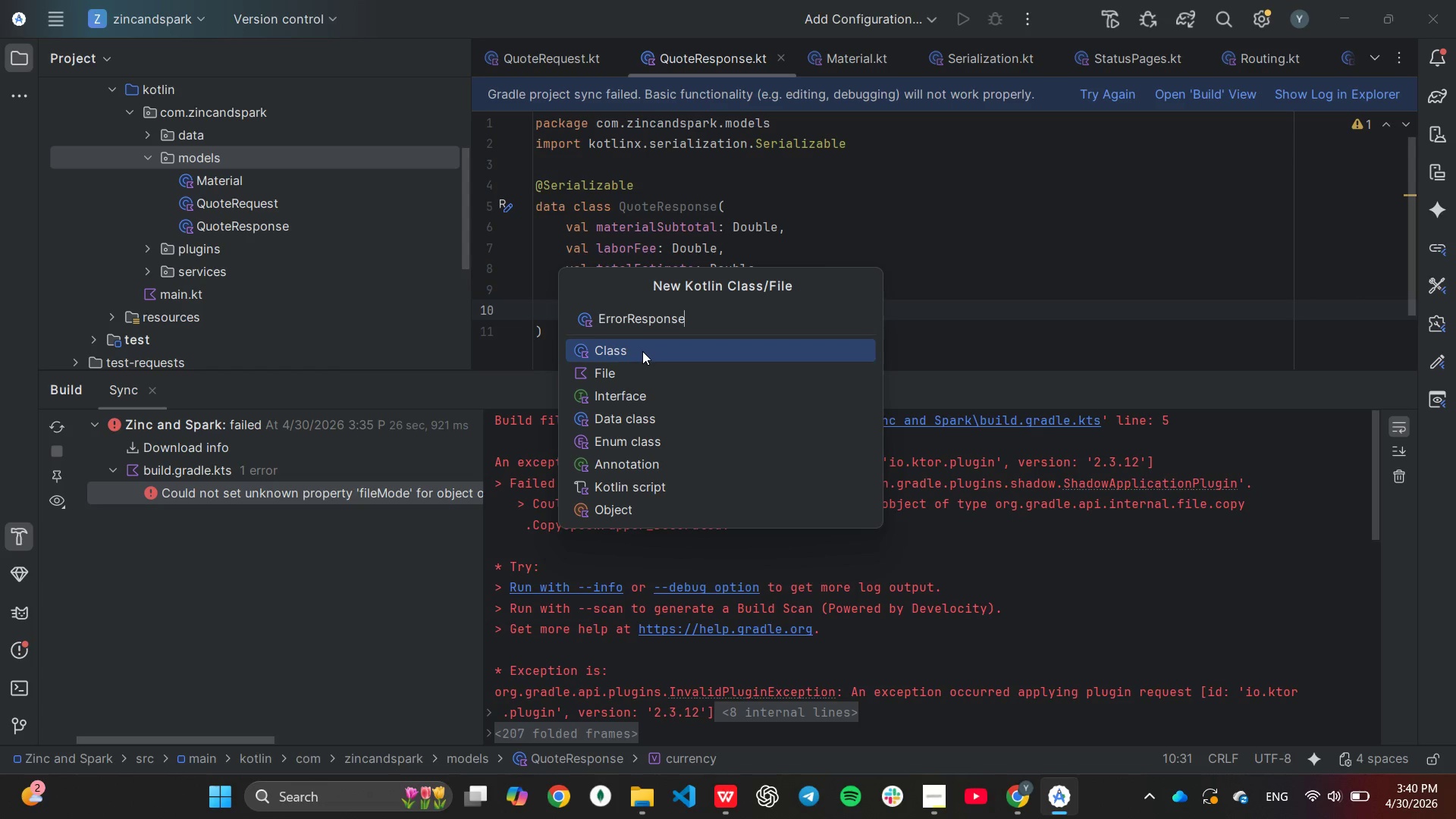 
key(Enter)
 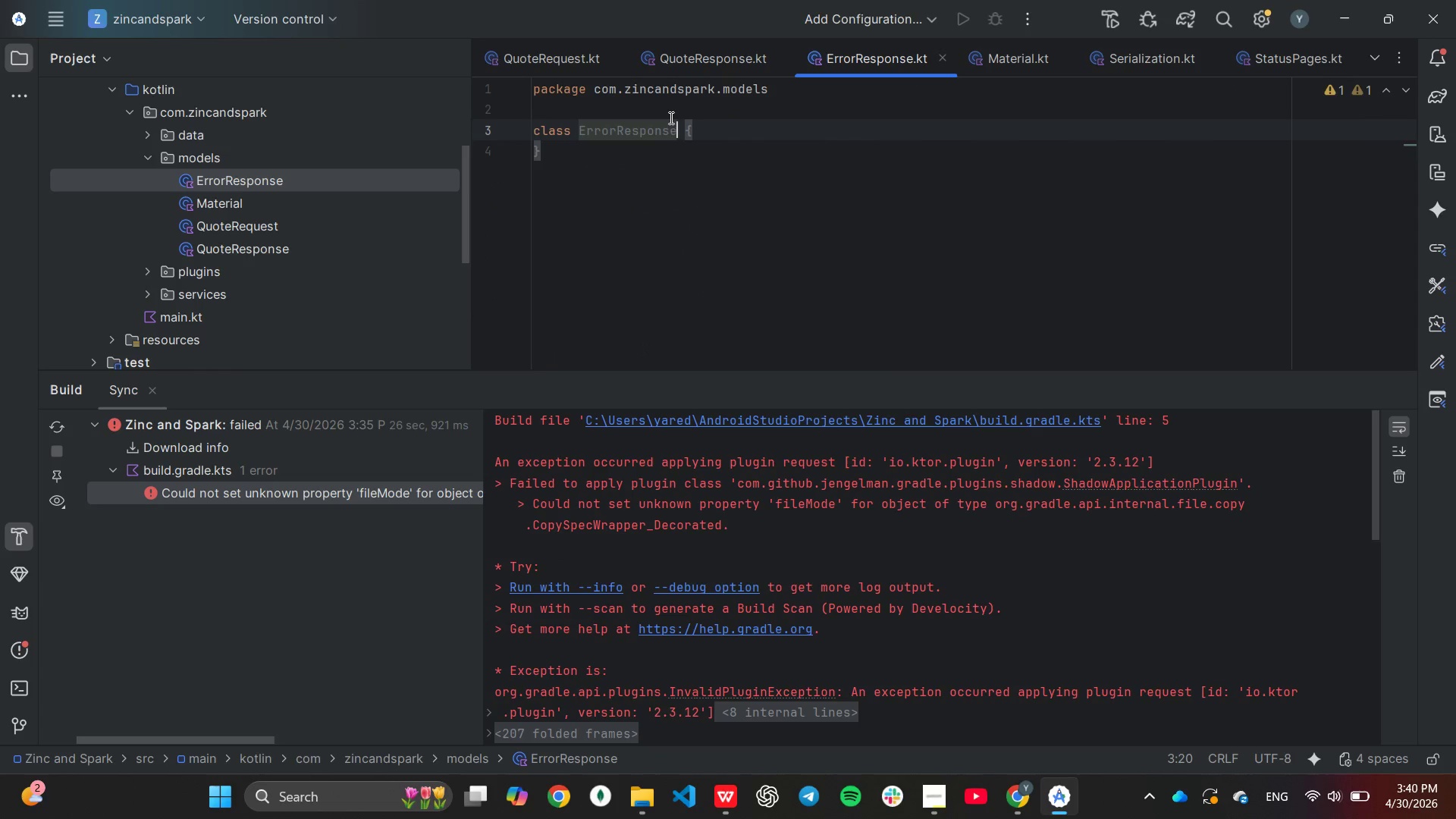 
left_click([670, 108])
 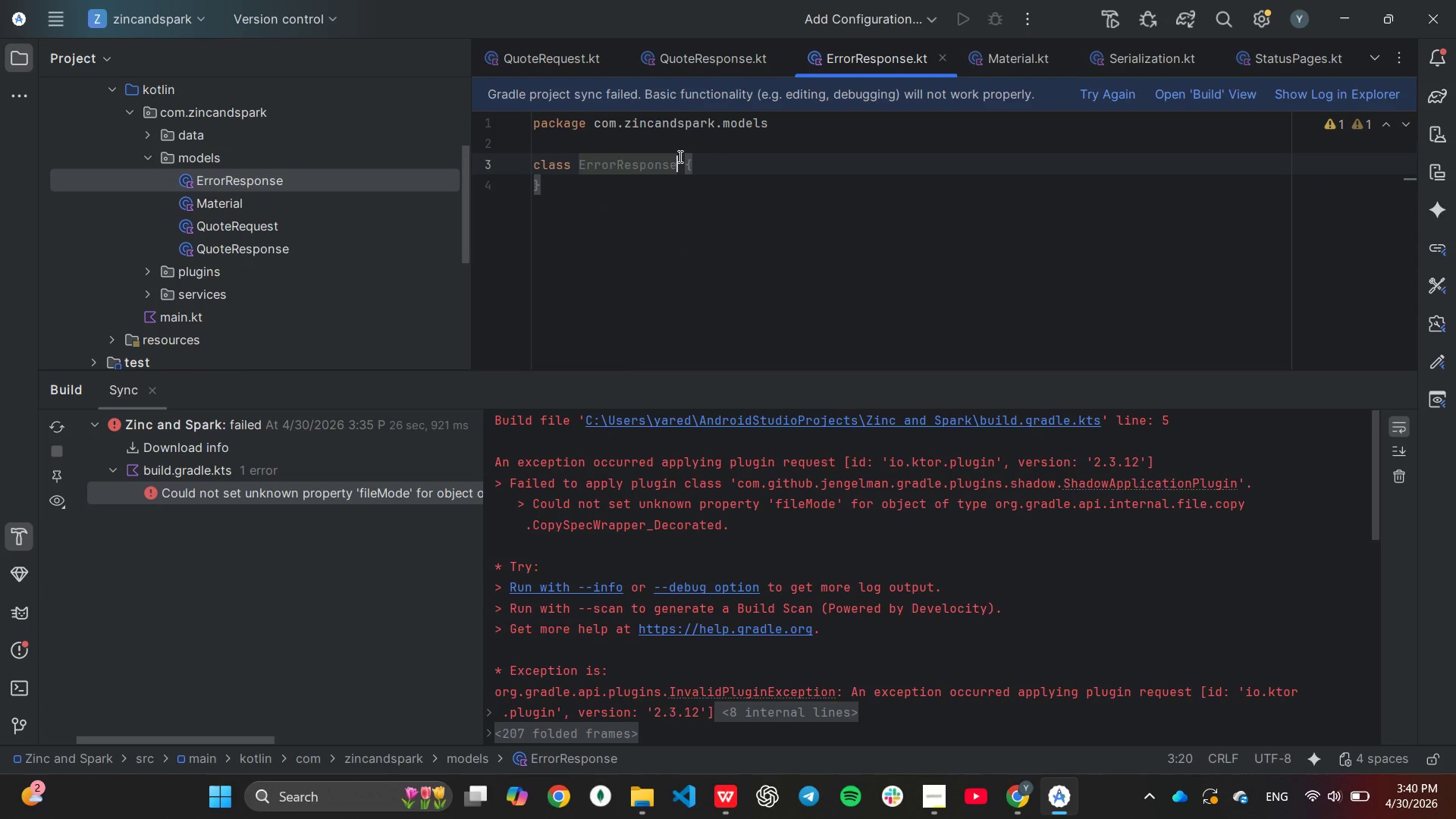 
left_click([676, 143])
 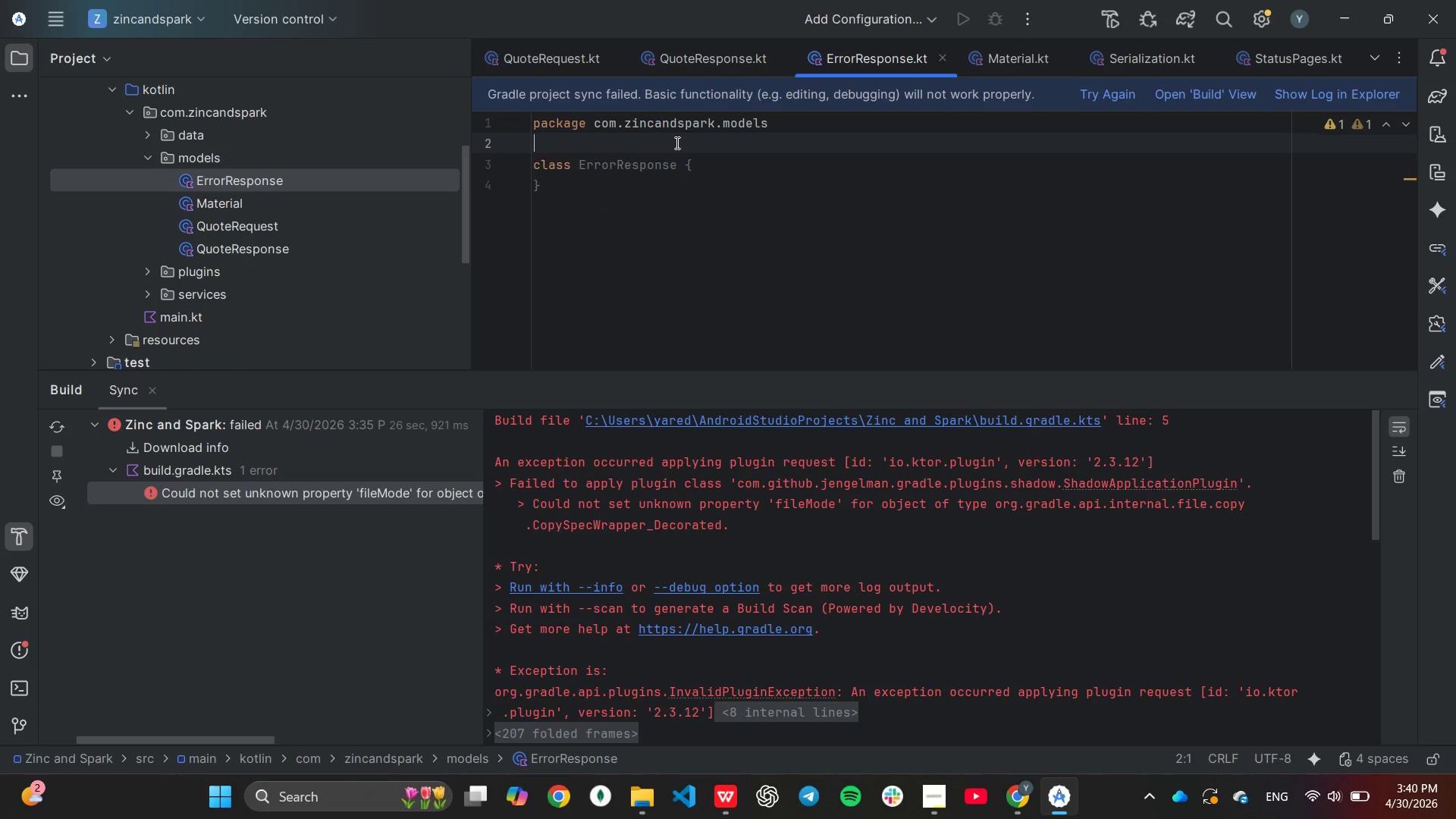 
type(im)
 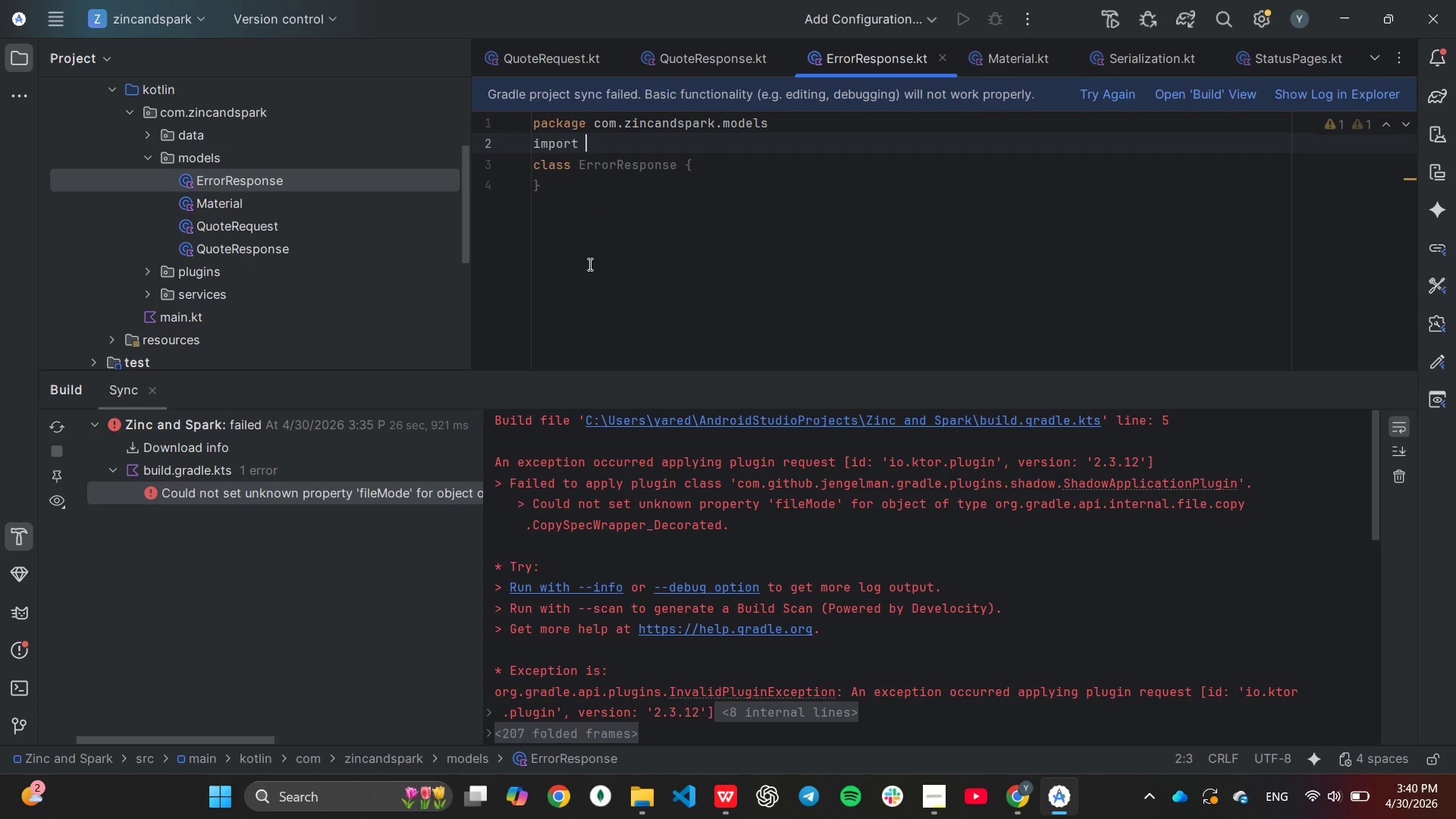 
key(Enter)
 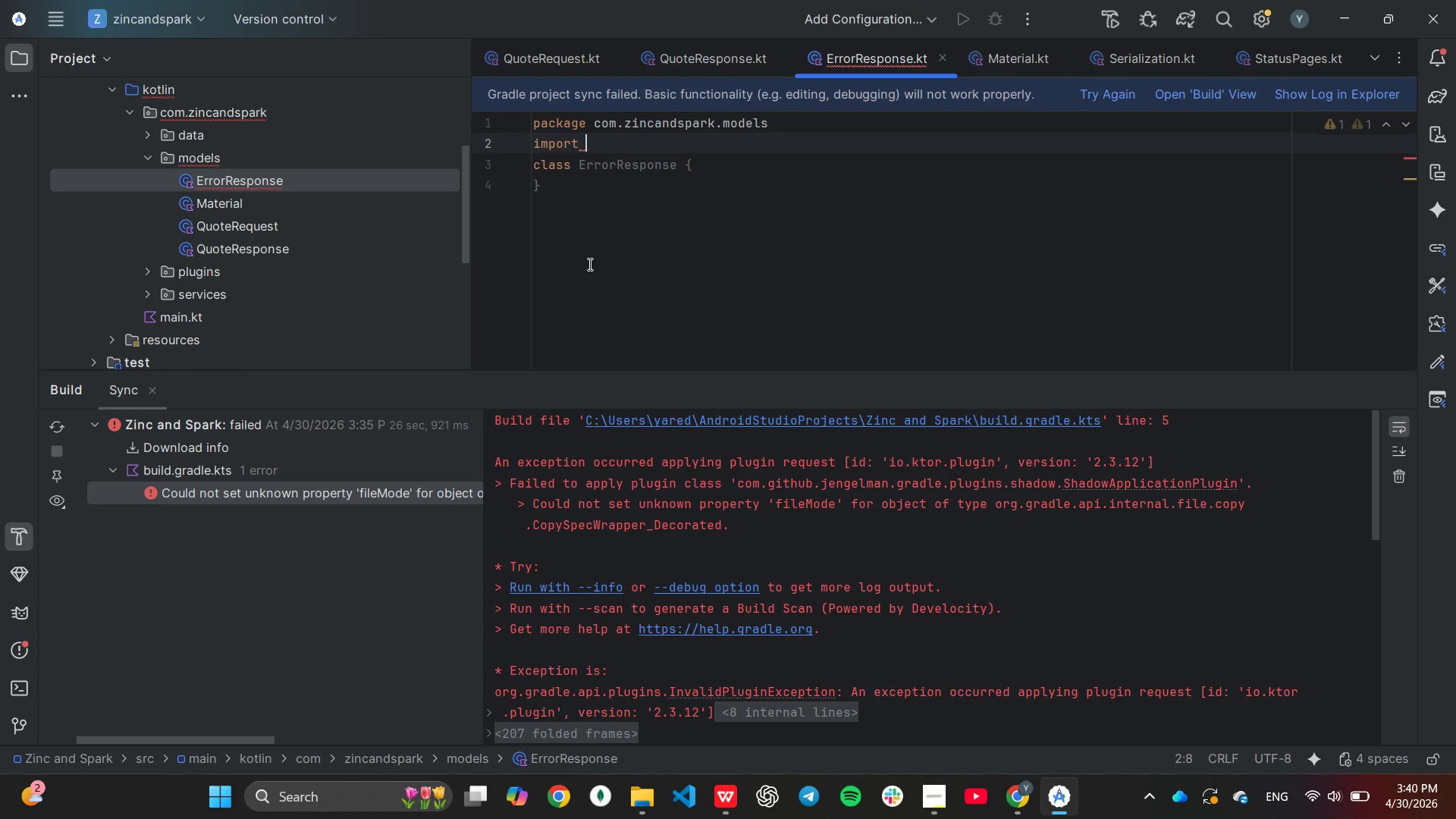 
key(K)
 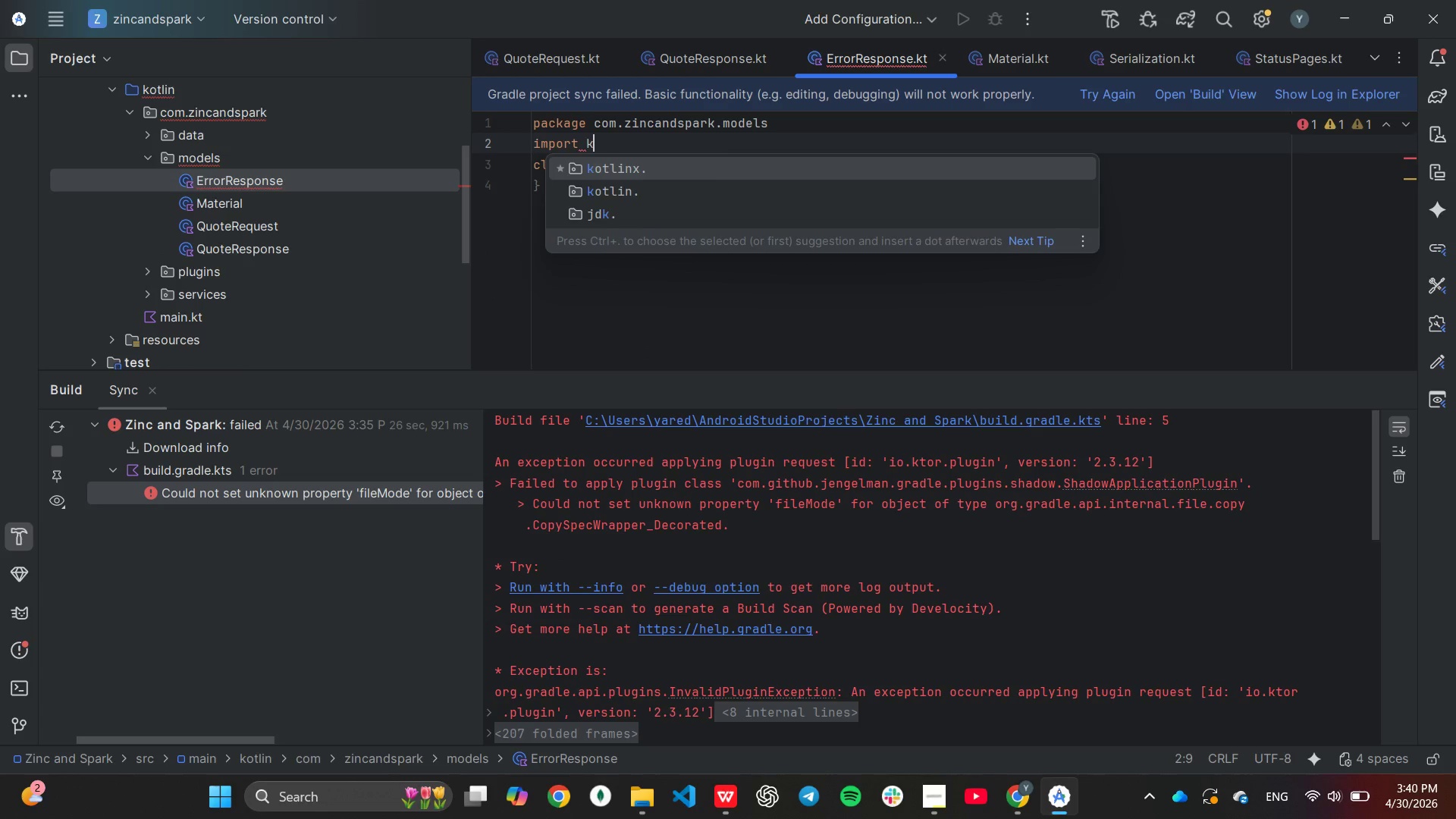 
key(Enter)
 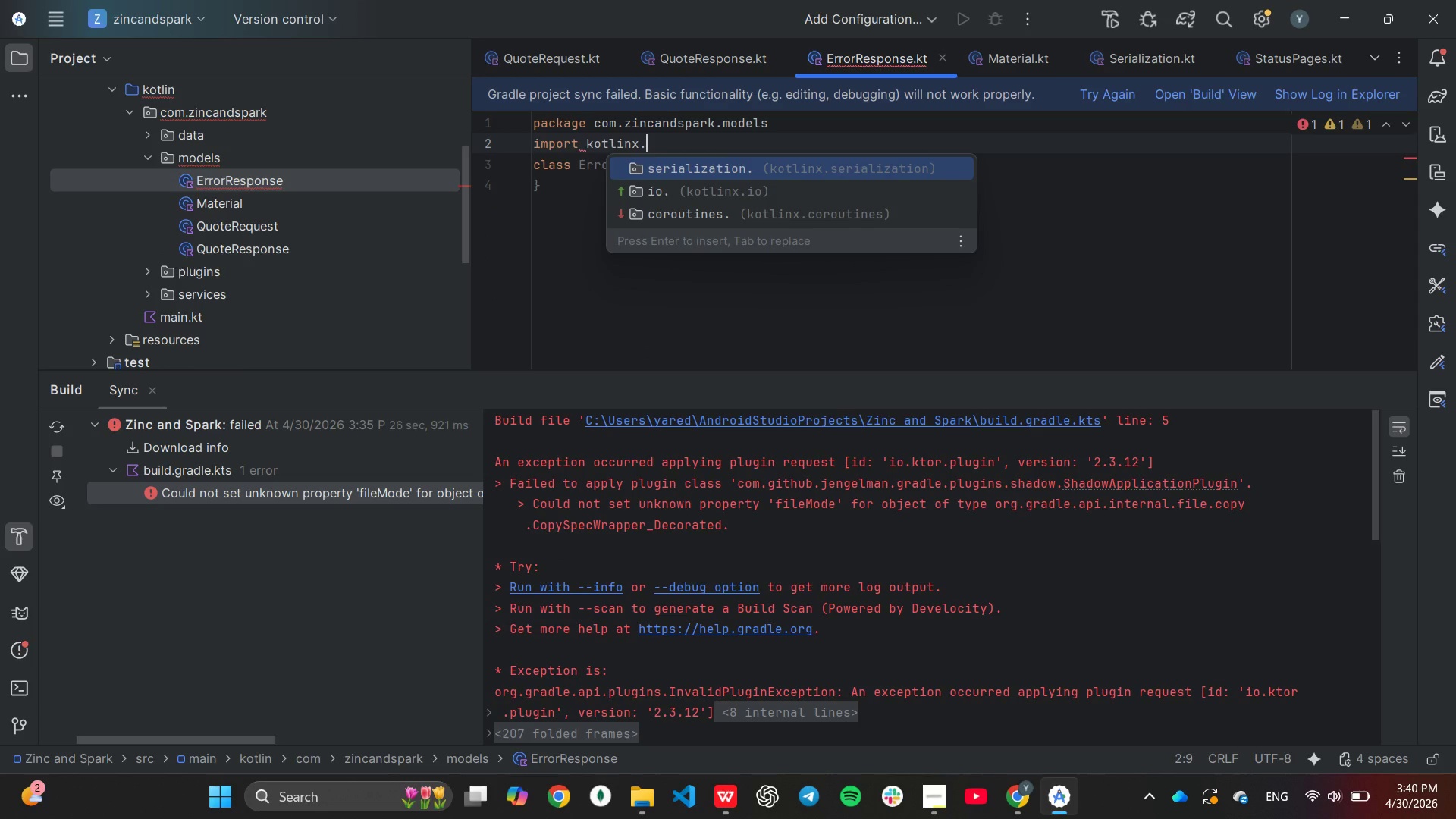 
key(Enter)
 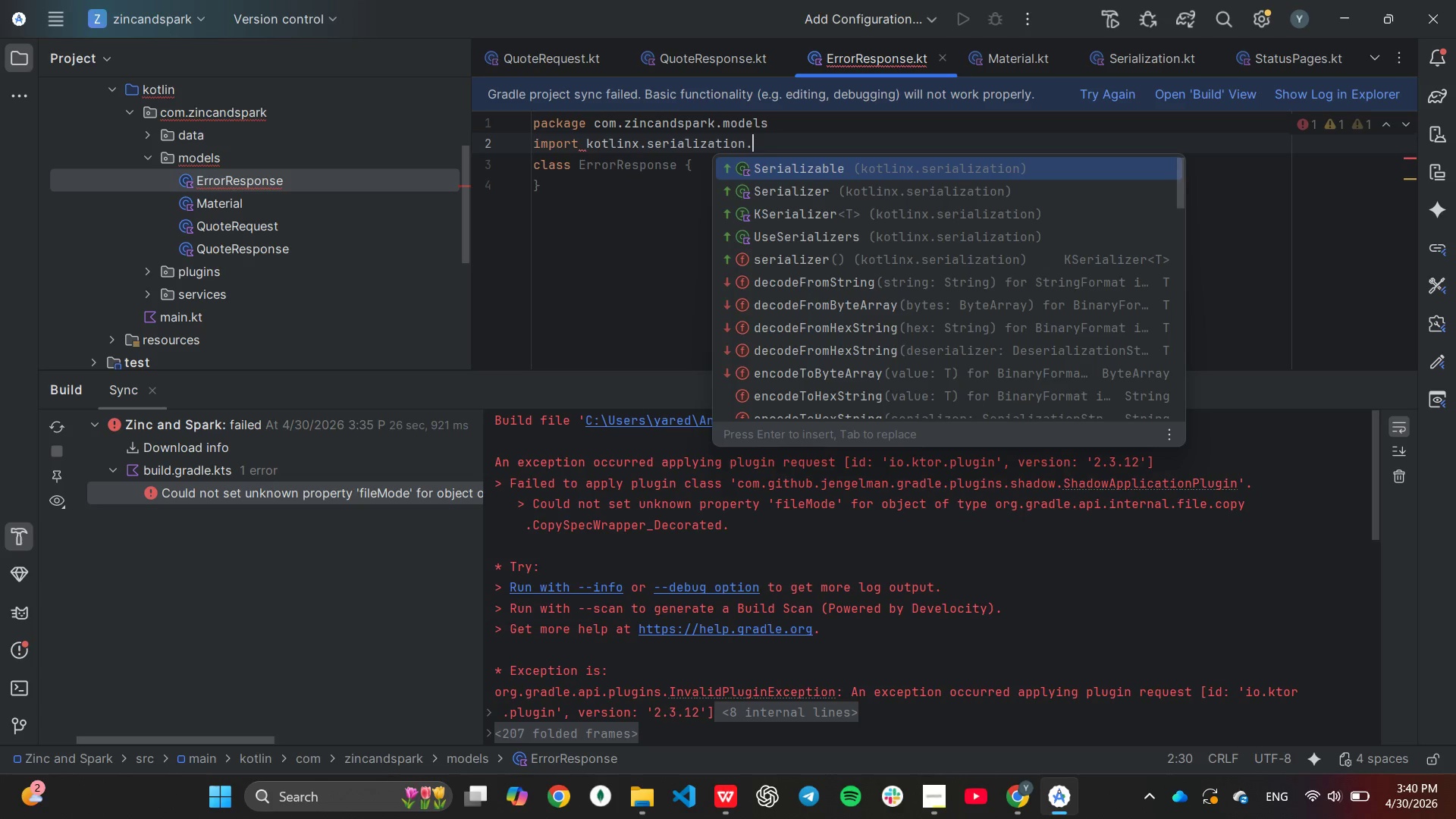 
key(Enter)
 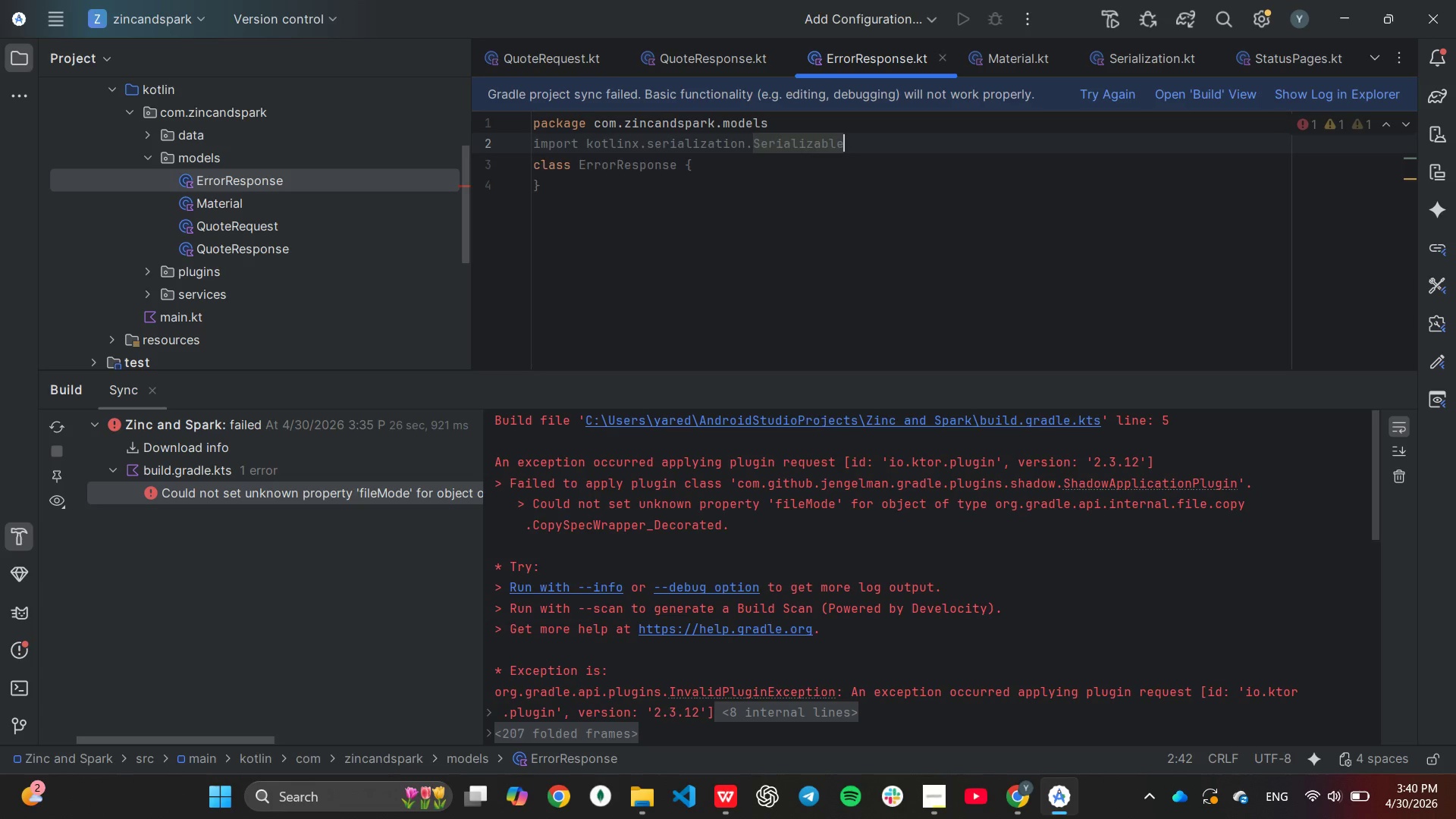 
key(Enter)
 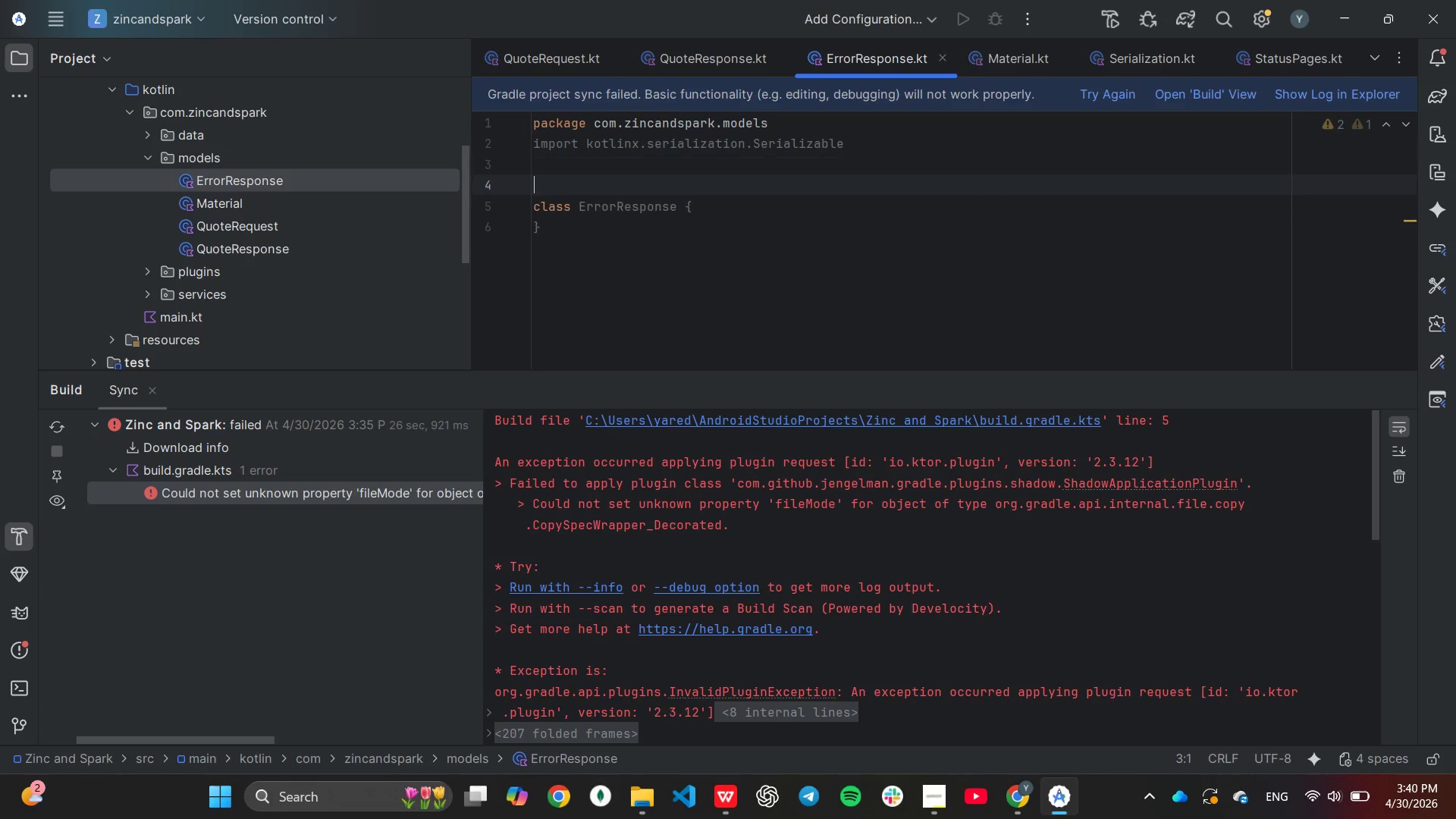 
key(Enter)
 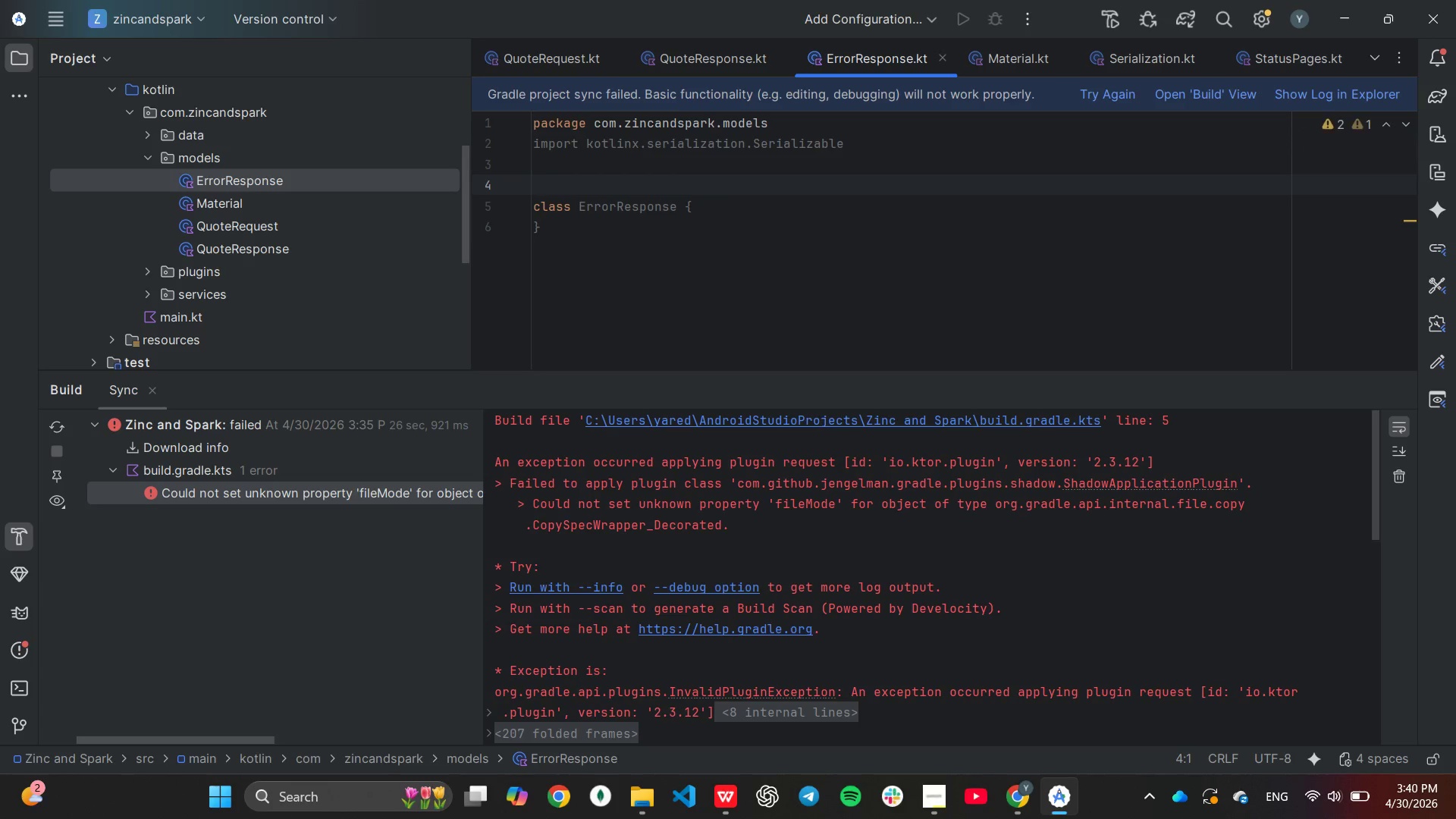 
key(Shift+2)
 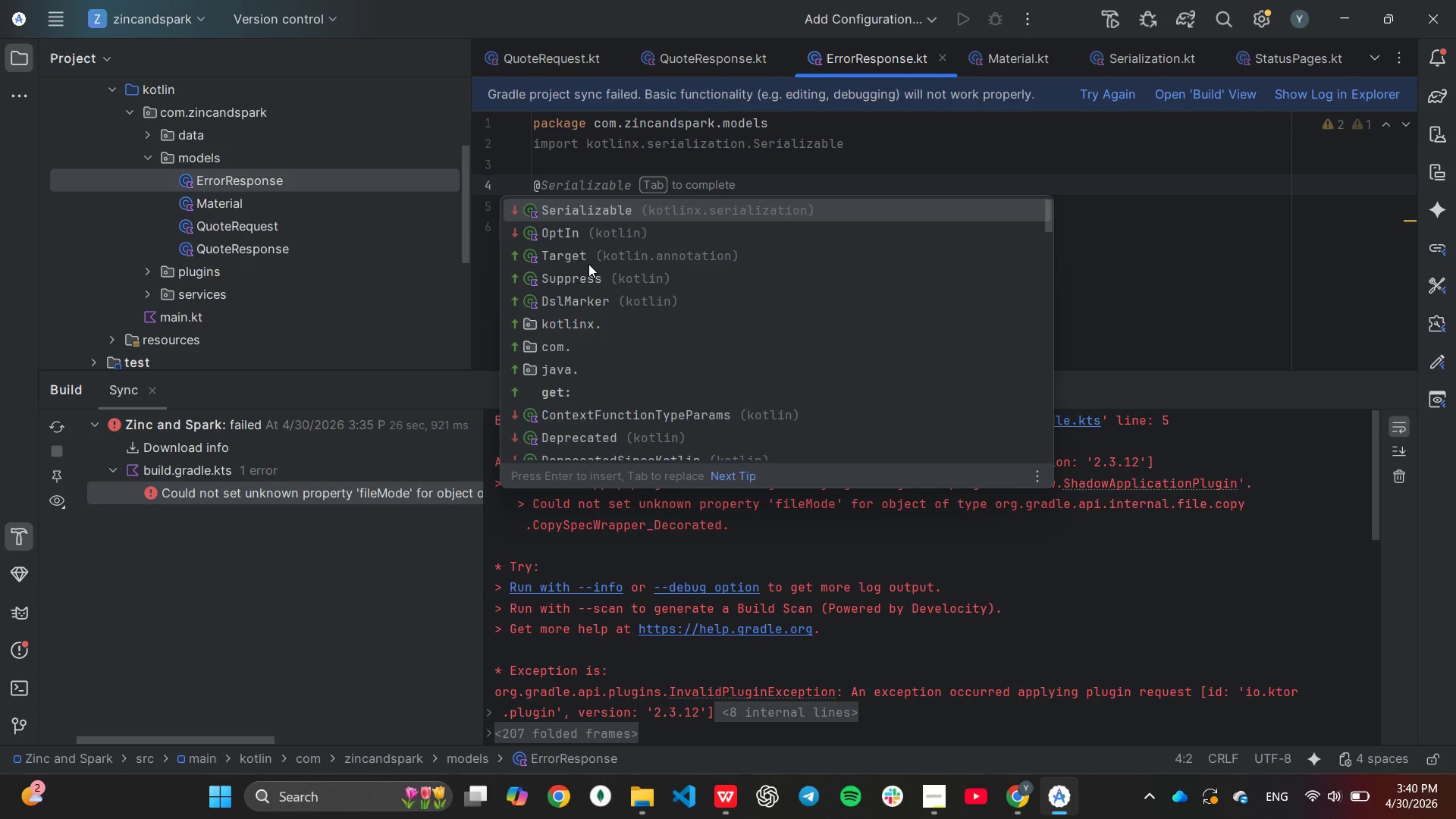 
key(Enter)
 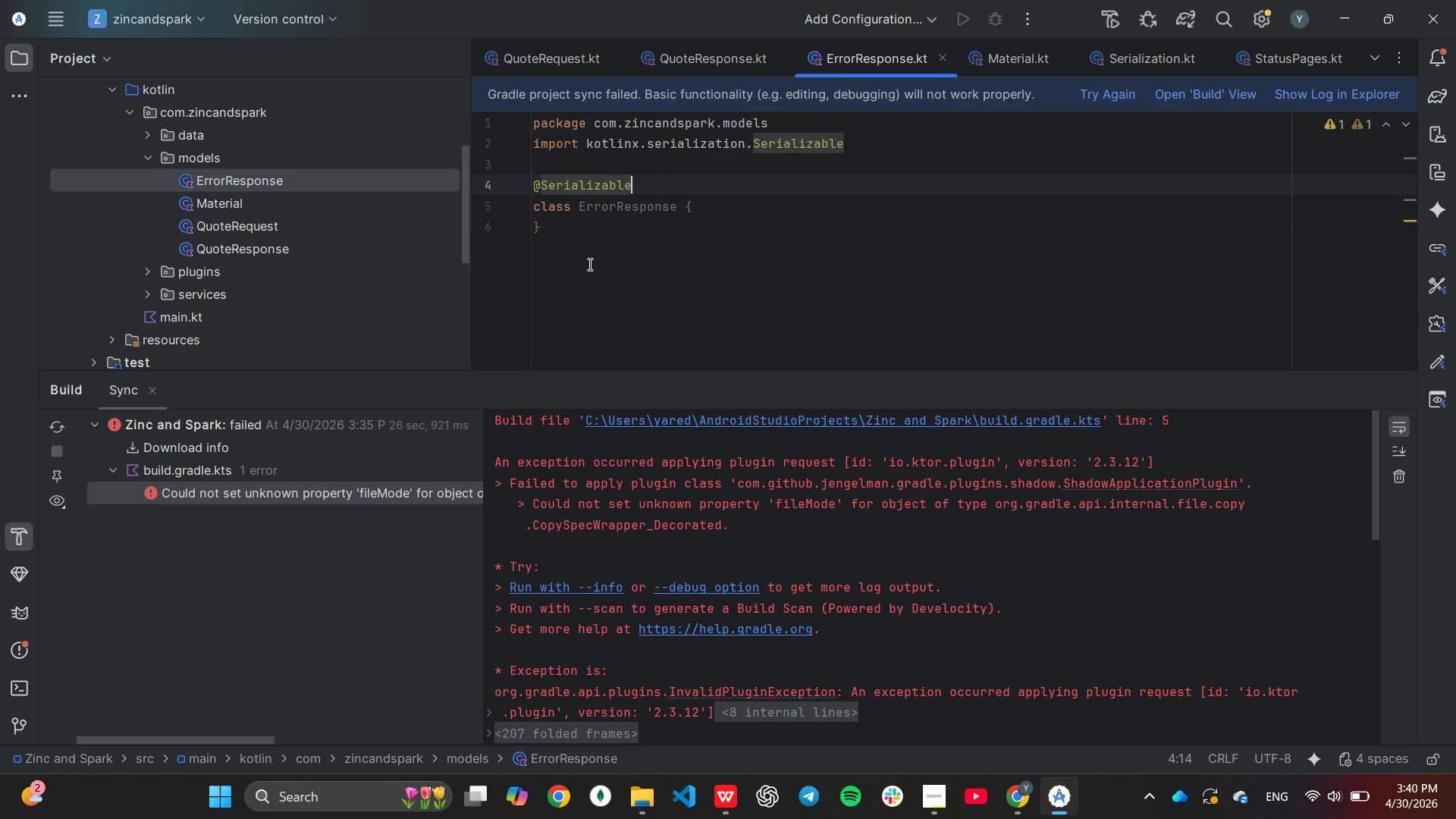 
key(ArrowDown)
 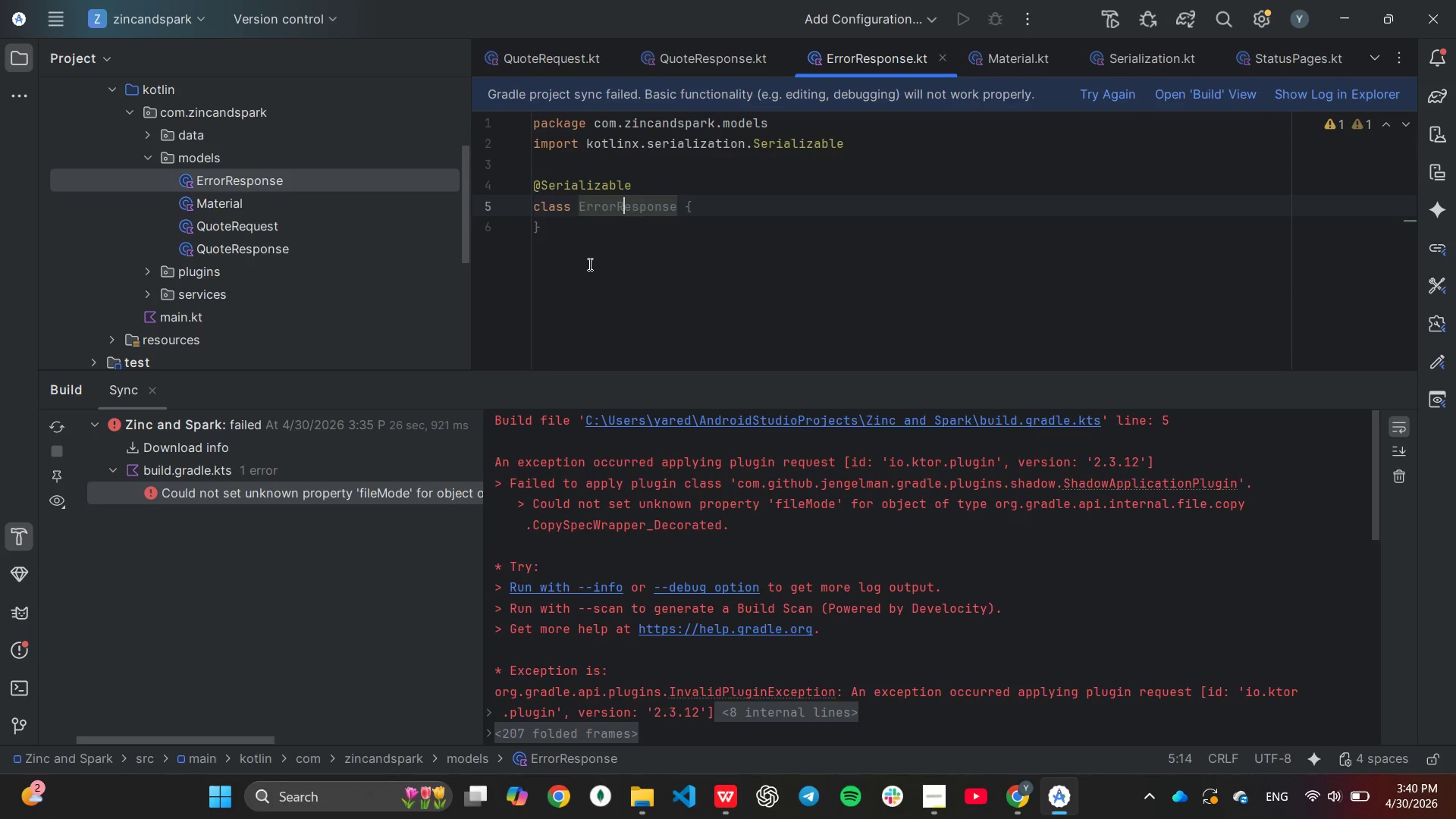 
hold_key(key=ArrowLeft, duration=0.72)
 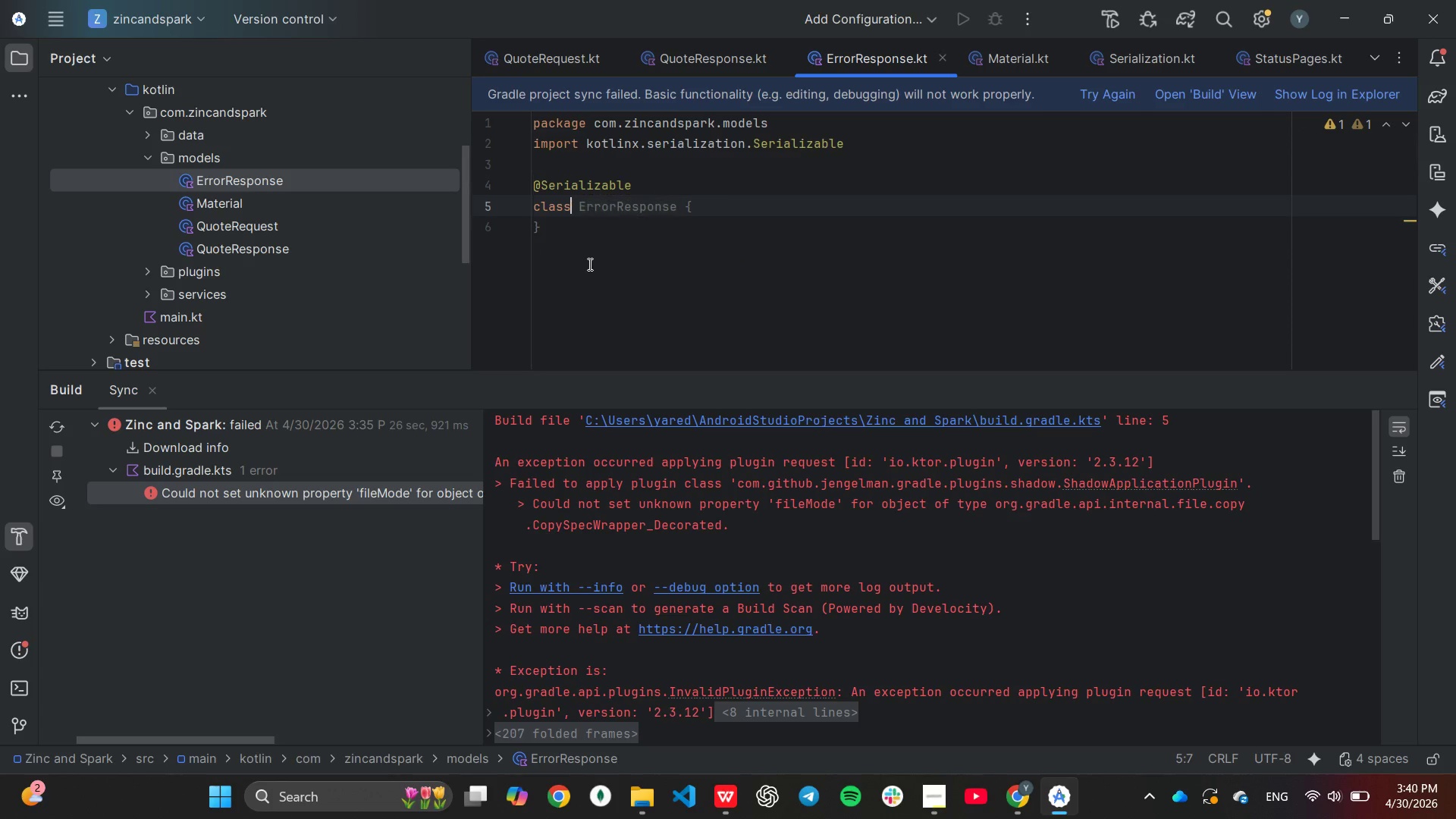 
key(ArrowLeft)
 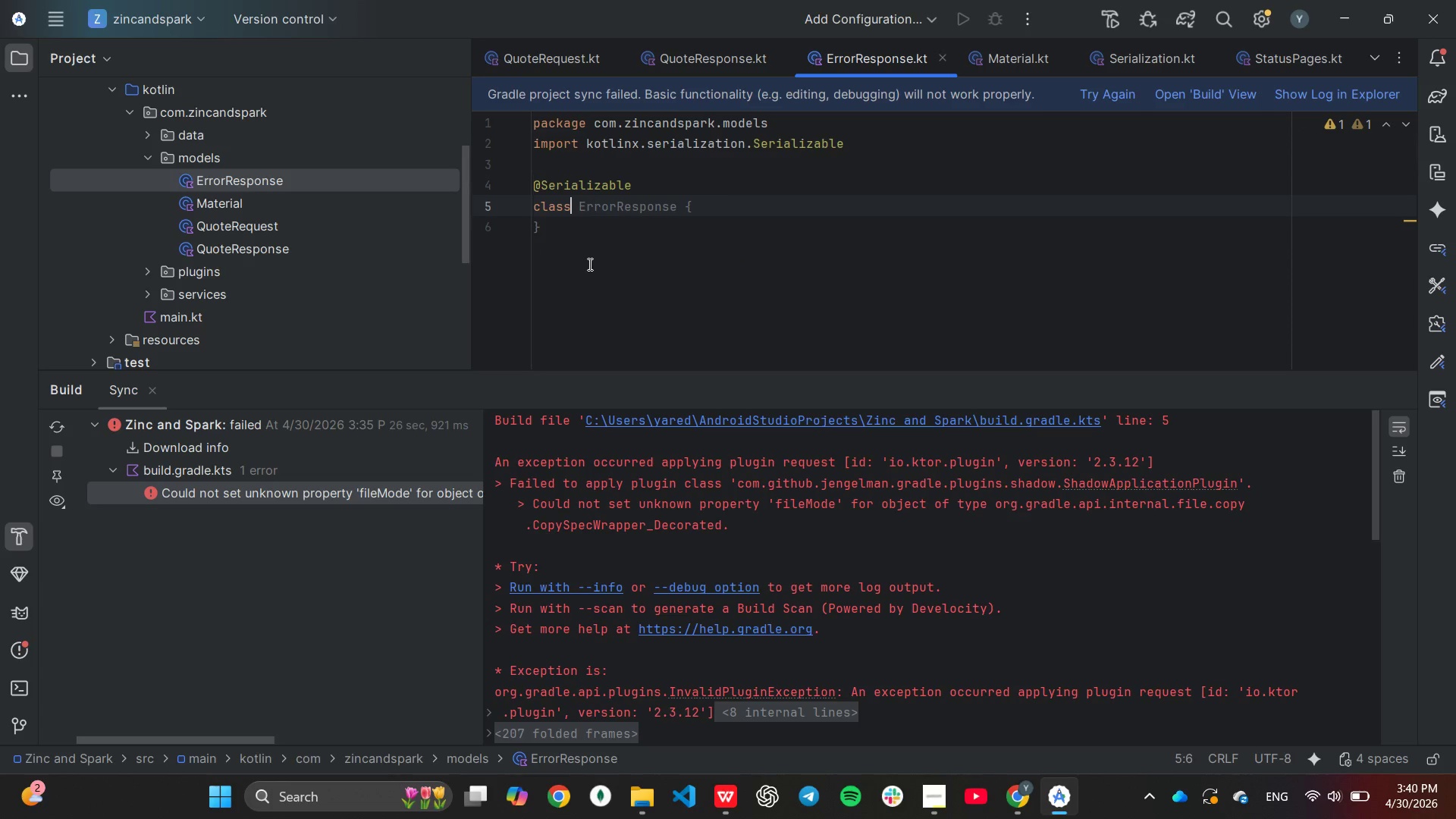 
key(ArrowLeft)
 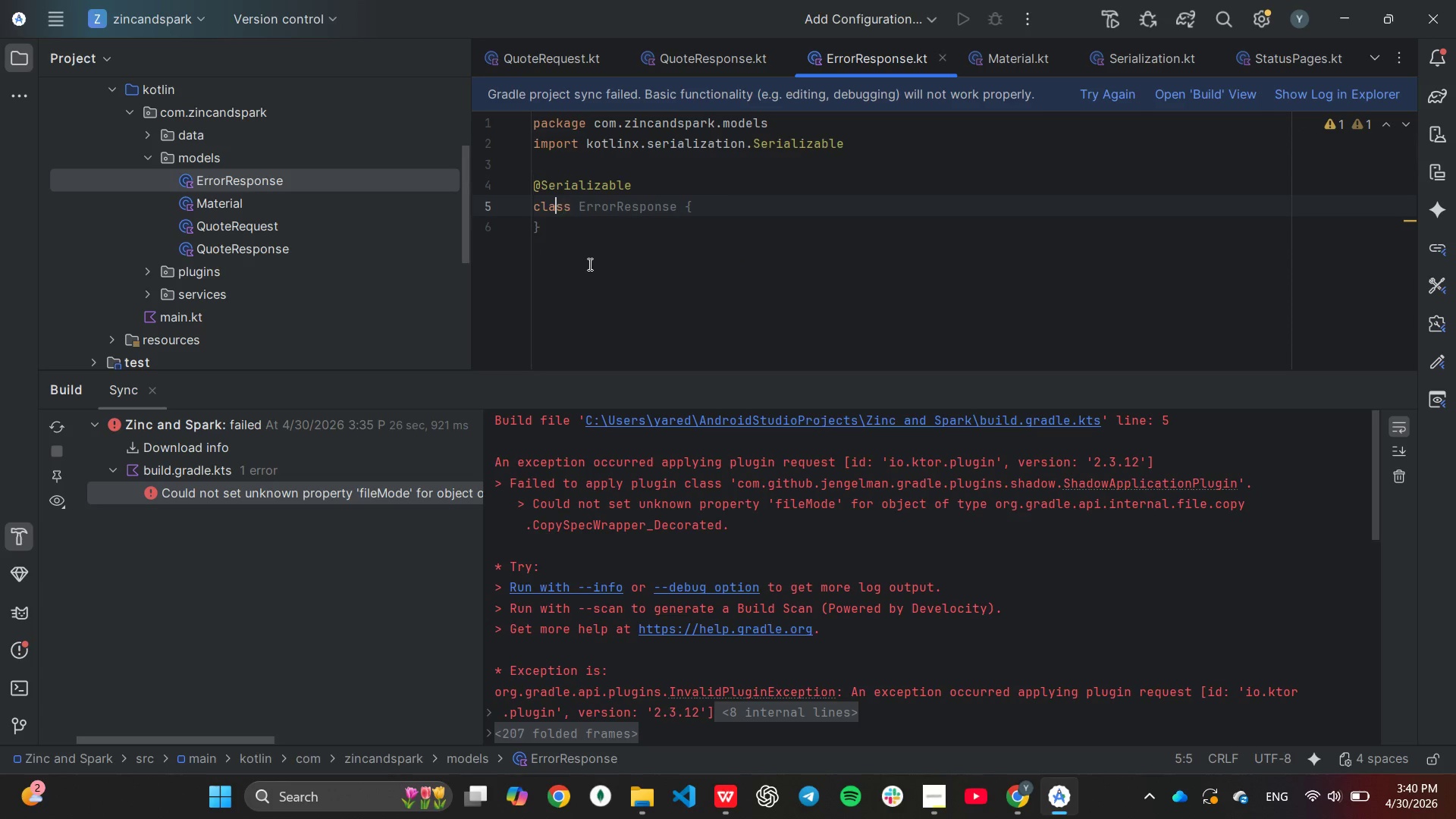 
key(ArrowLeft)
 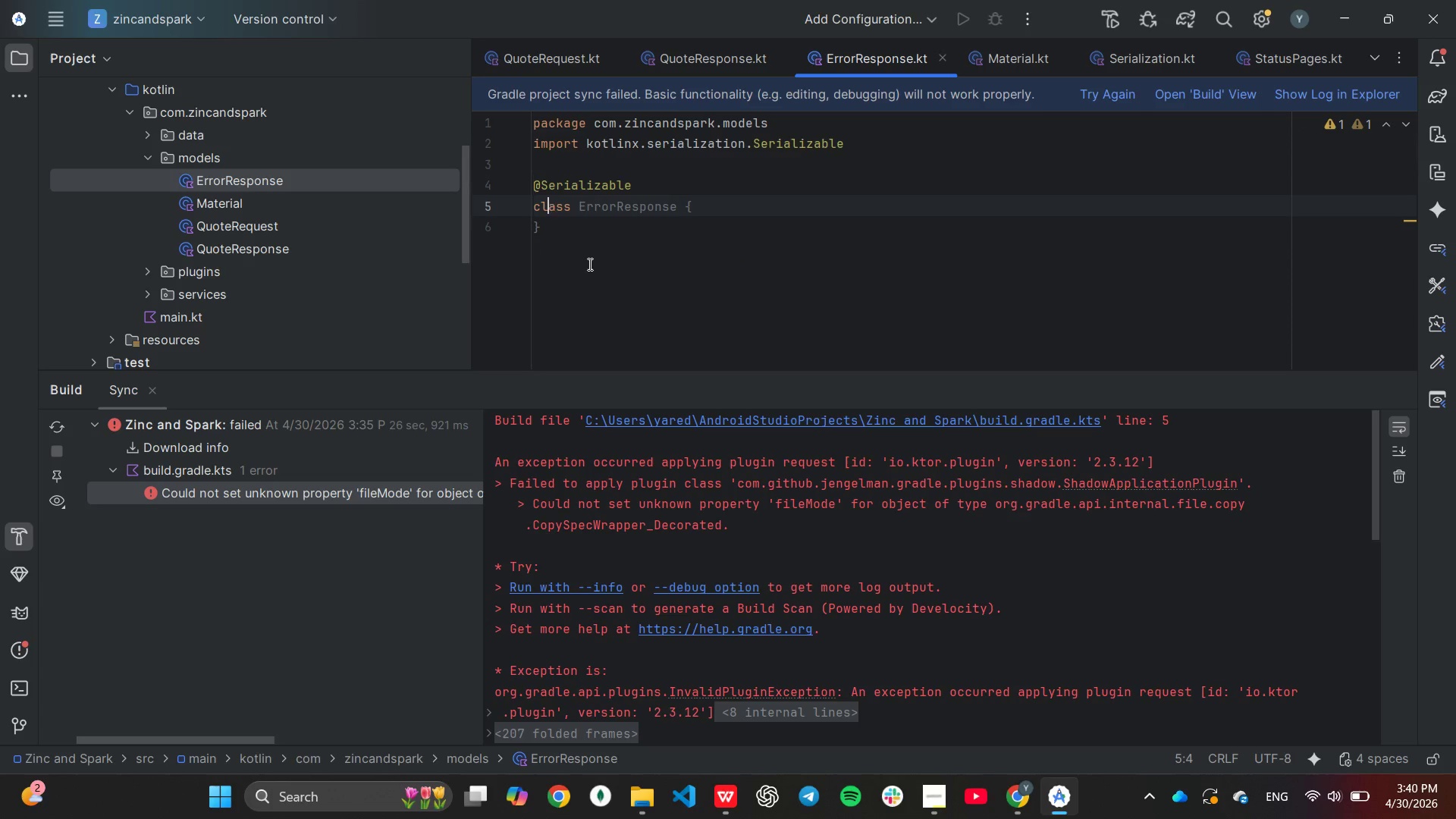 
key(ArrowLeft)
 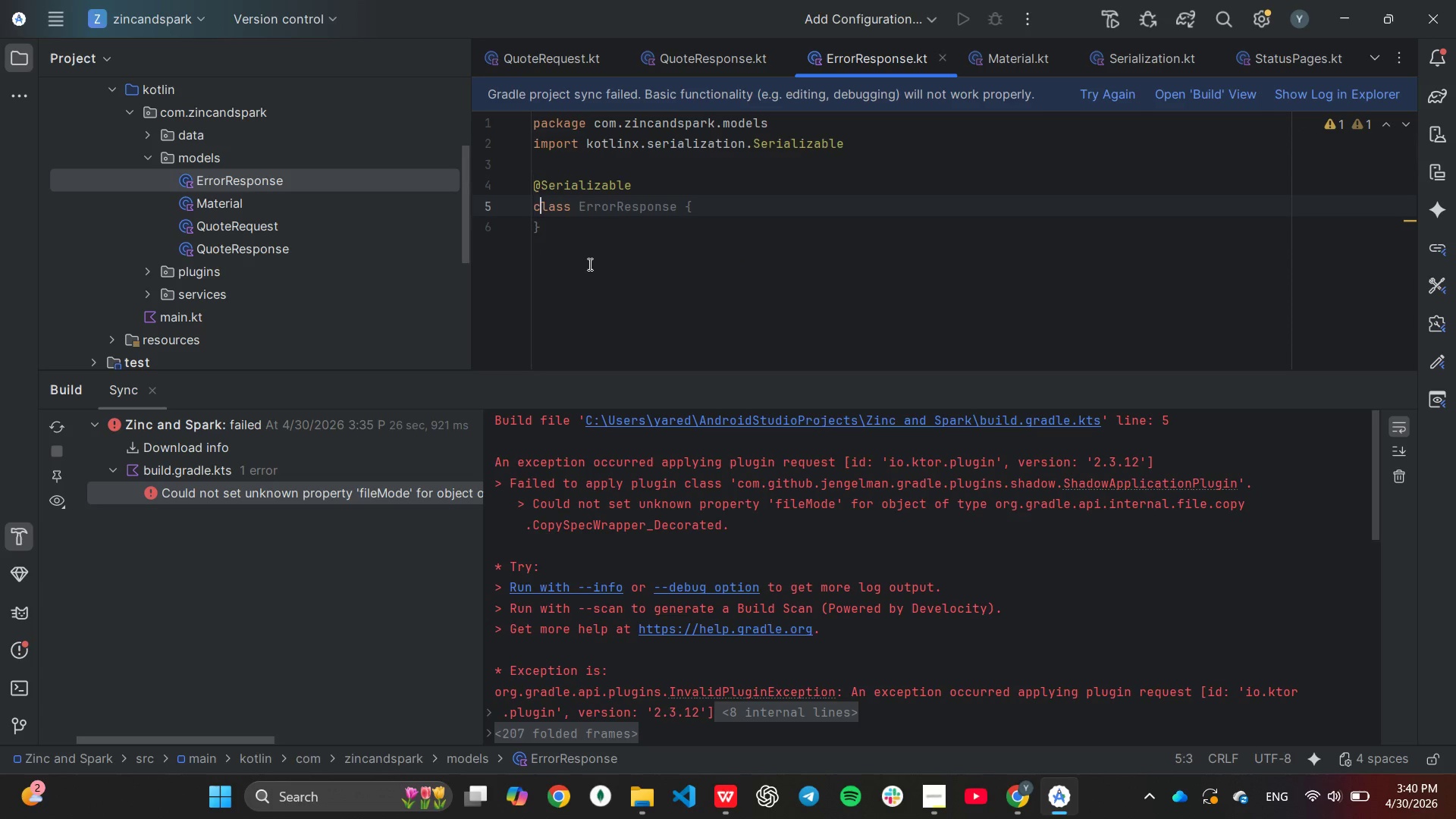 
key(ArrowLeft)
 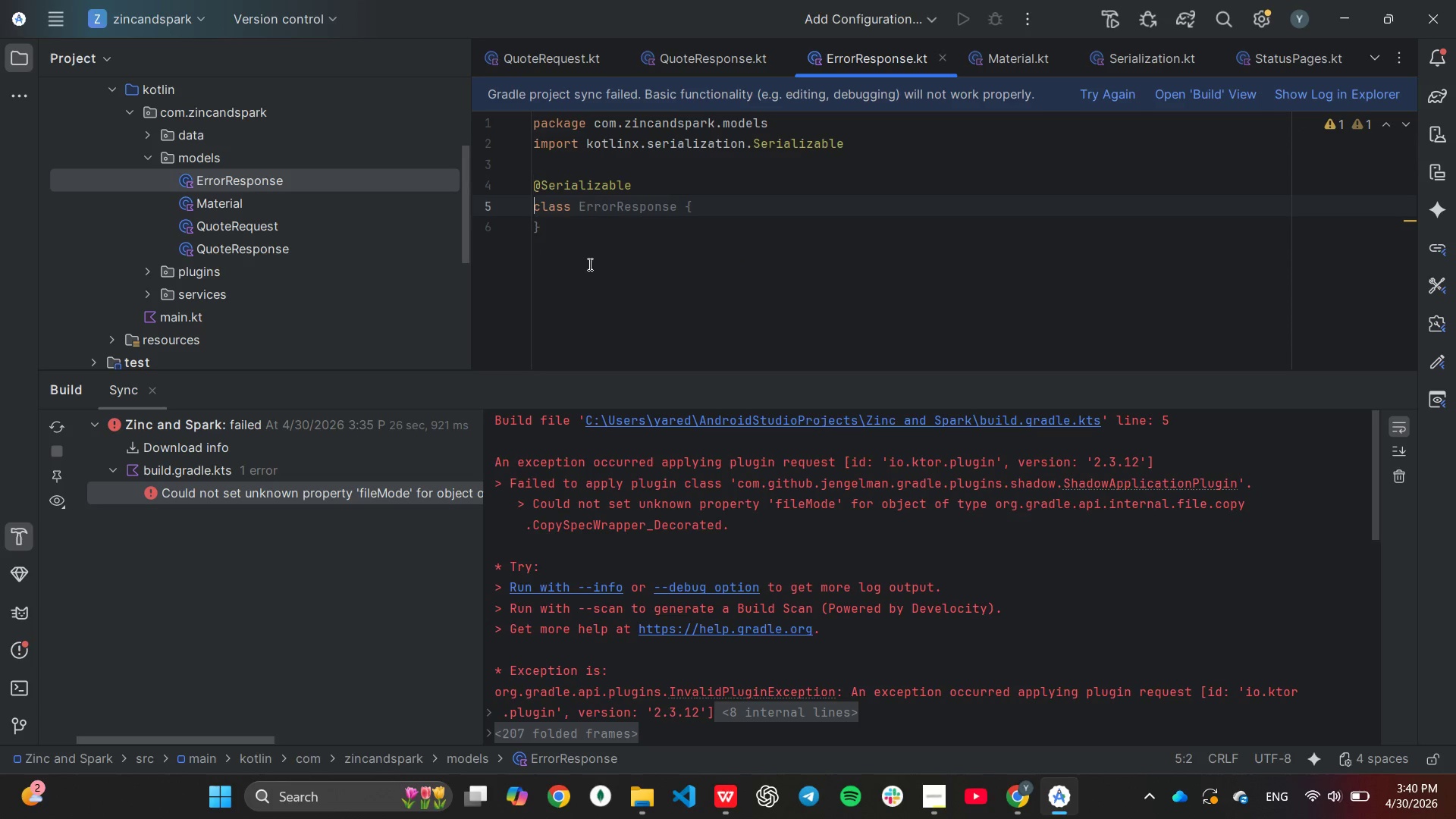 
key(ArrowLeft)
 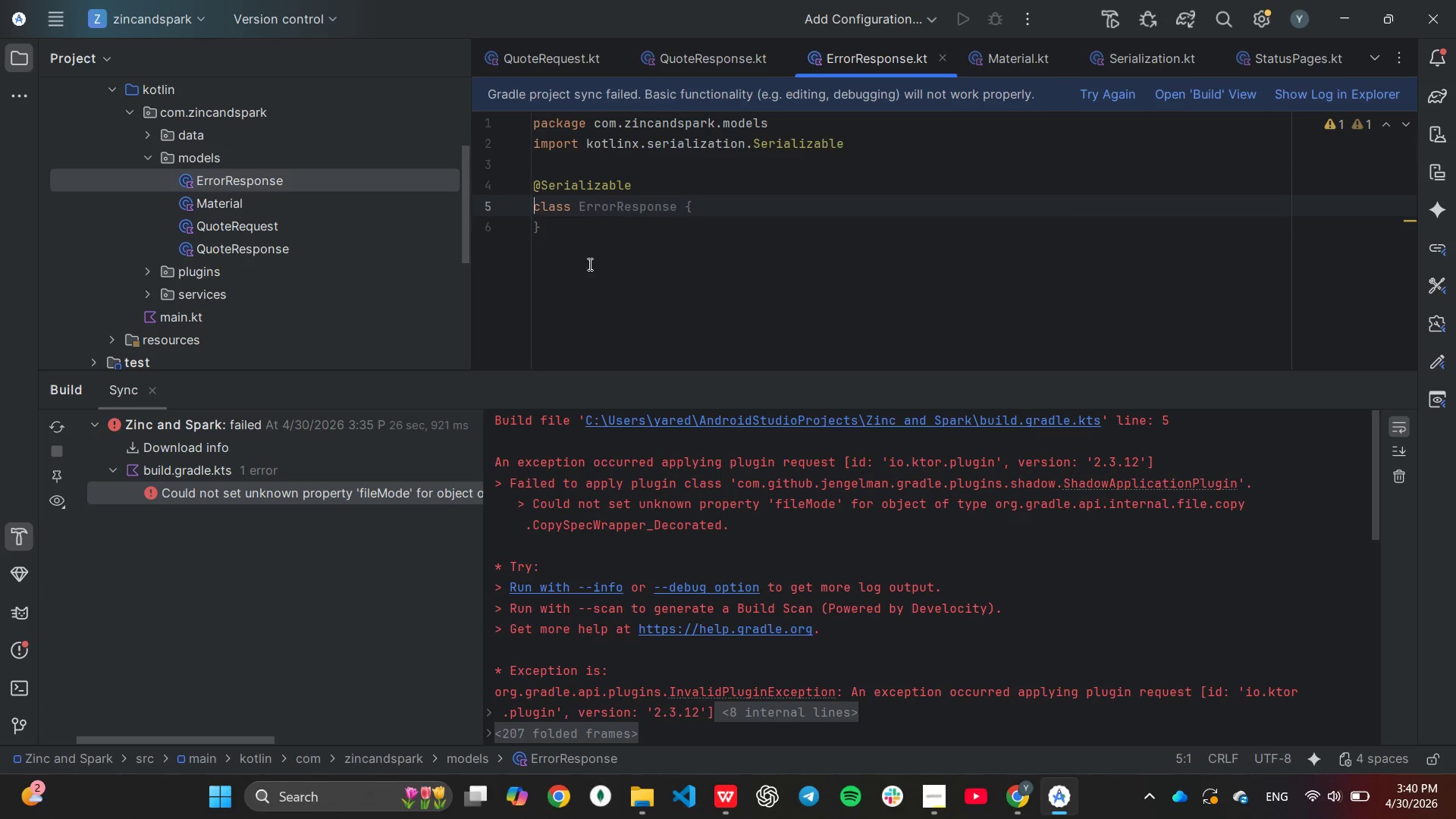 
type(da)
 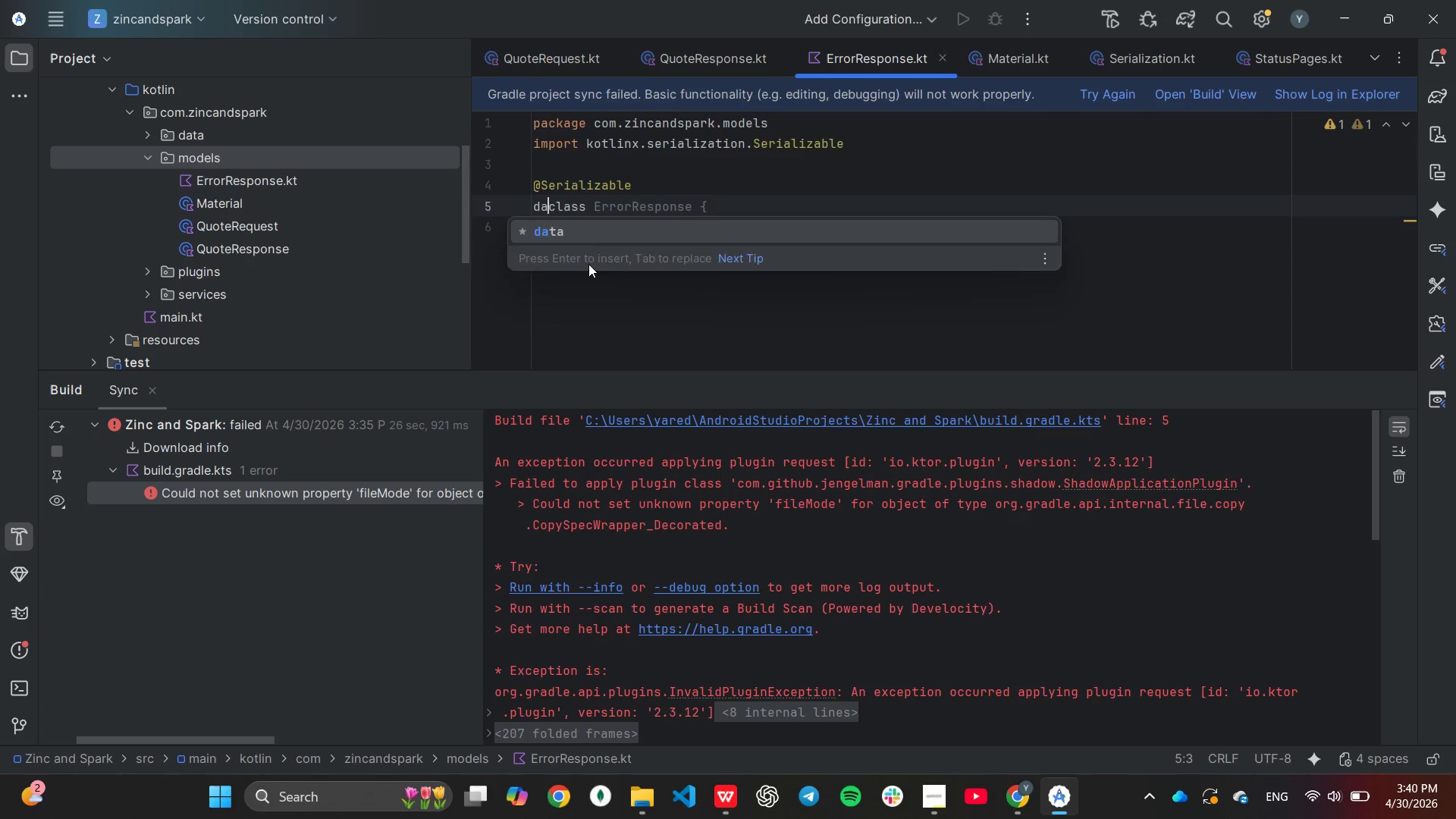 
key(Enter)
 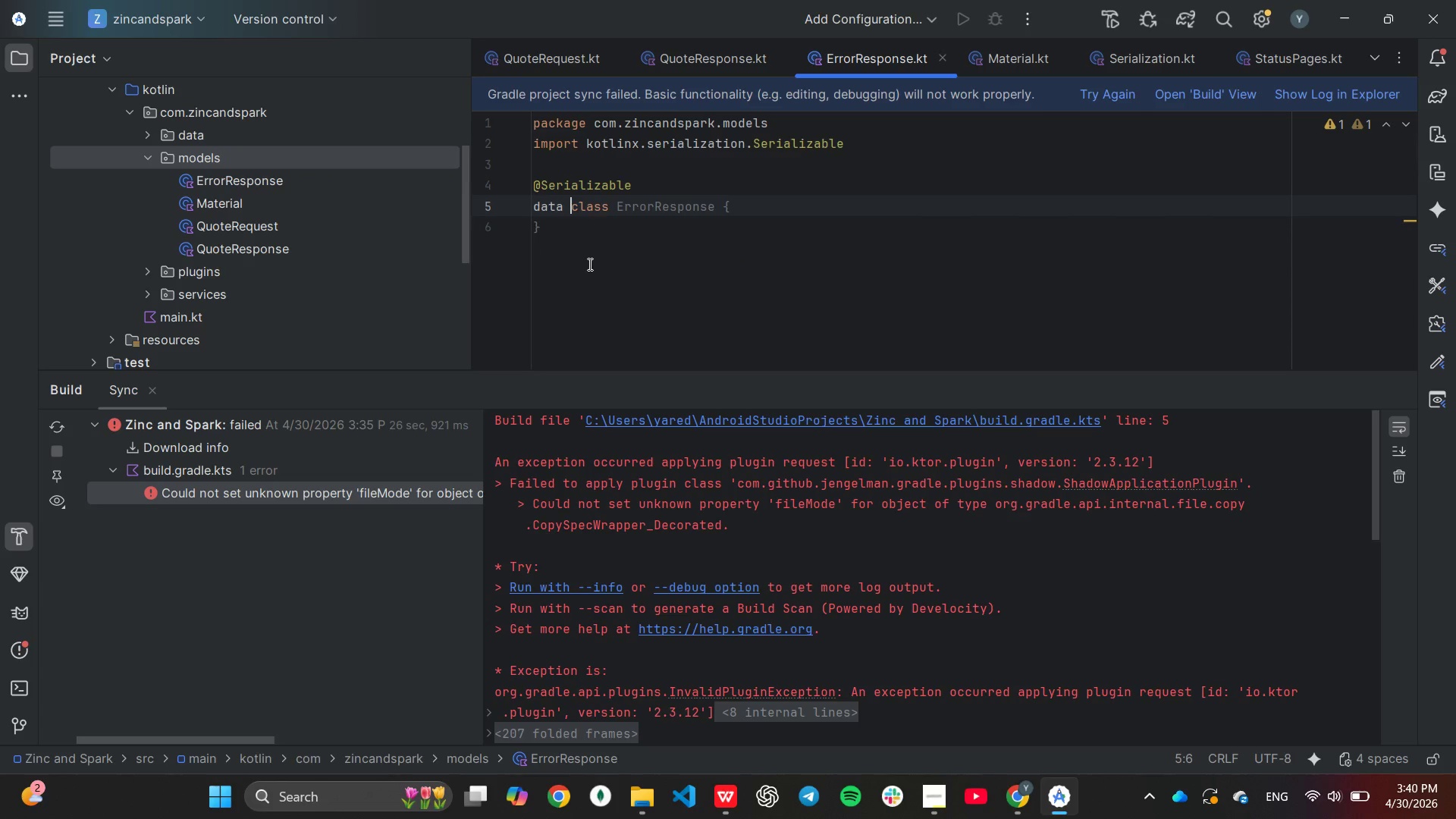 
key(ArrowDown)
 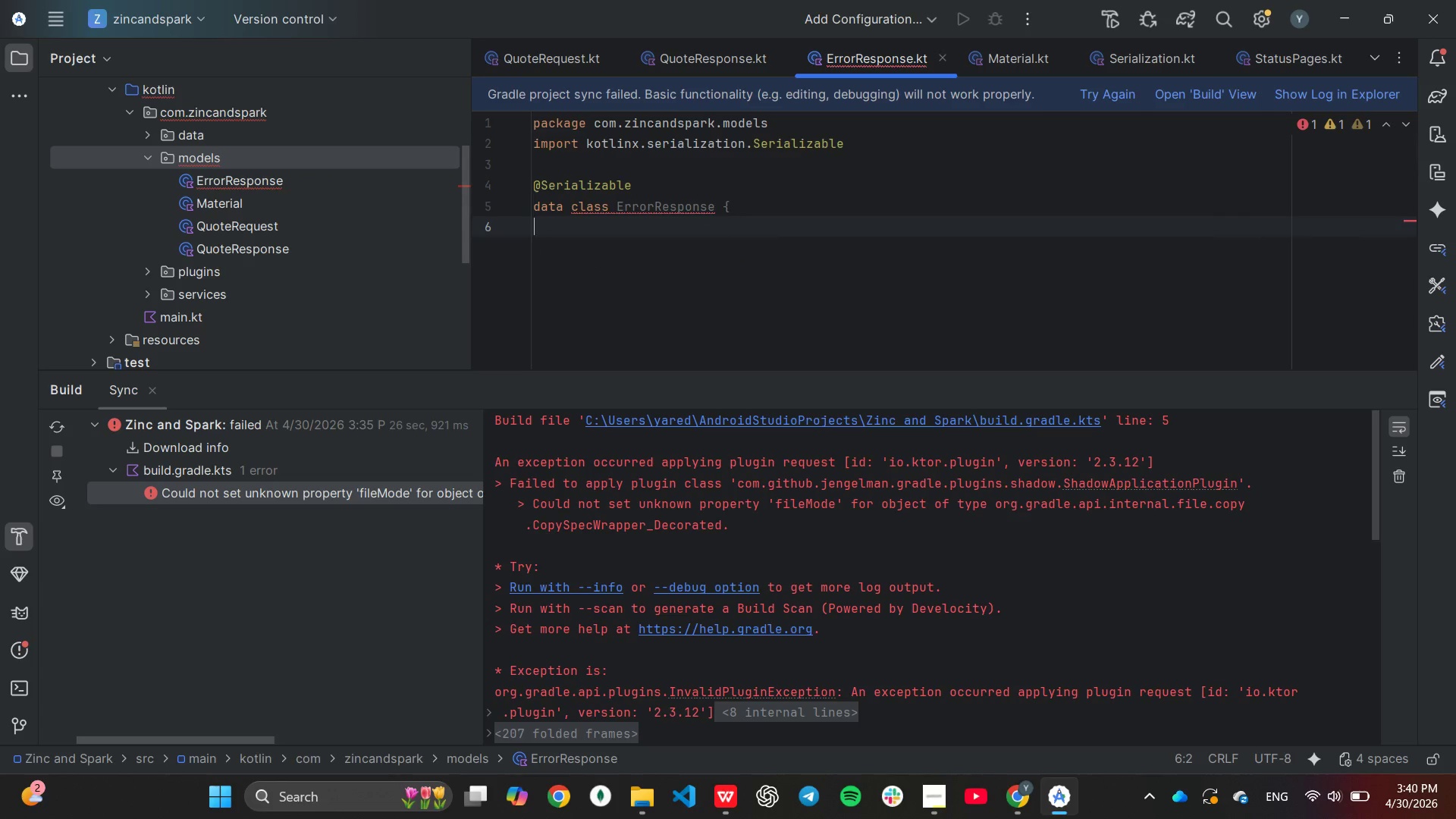 
key(Backspace)
 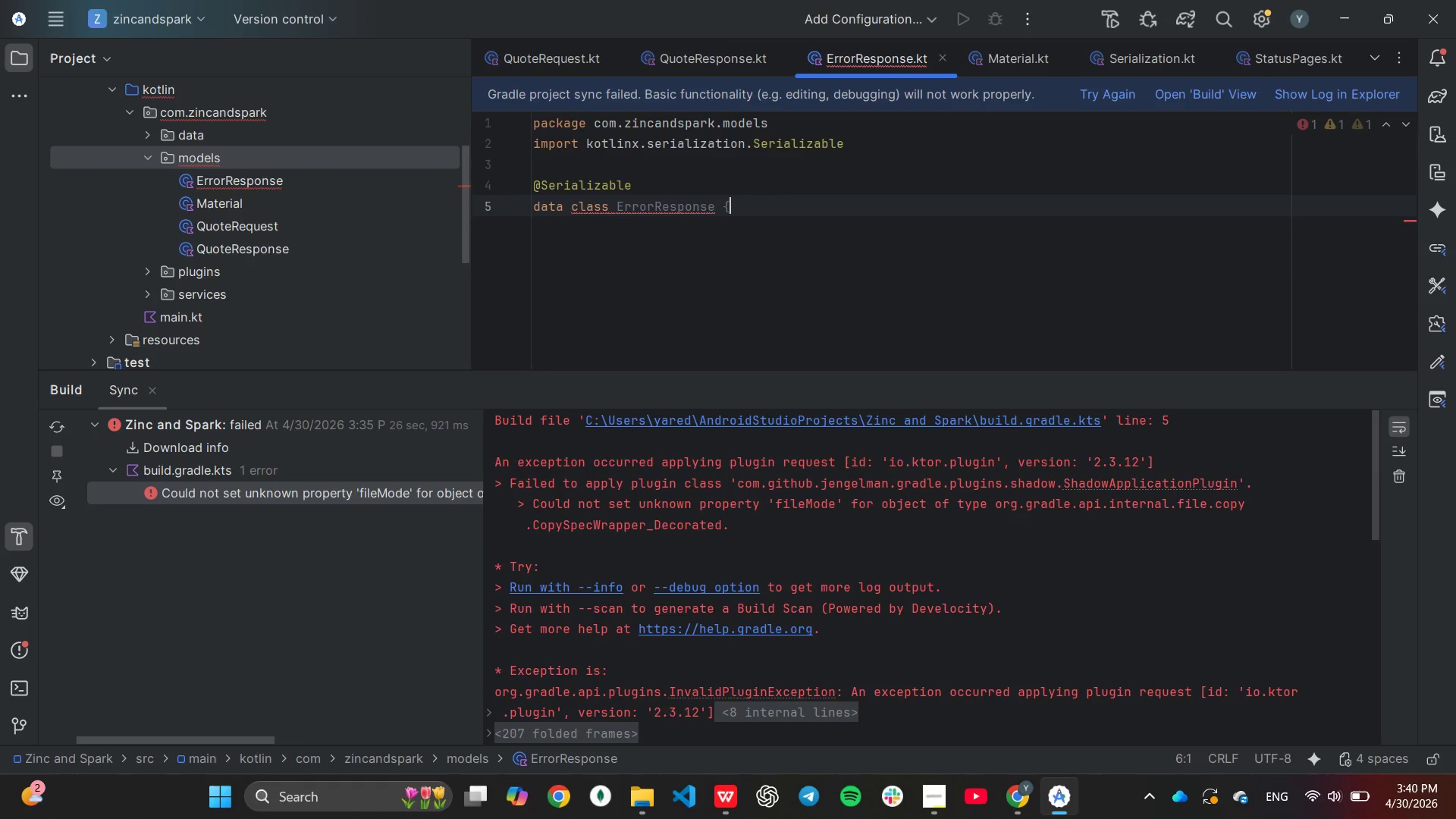 
key(Backspace)
 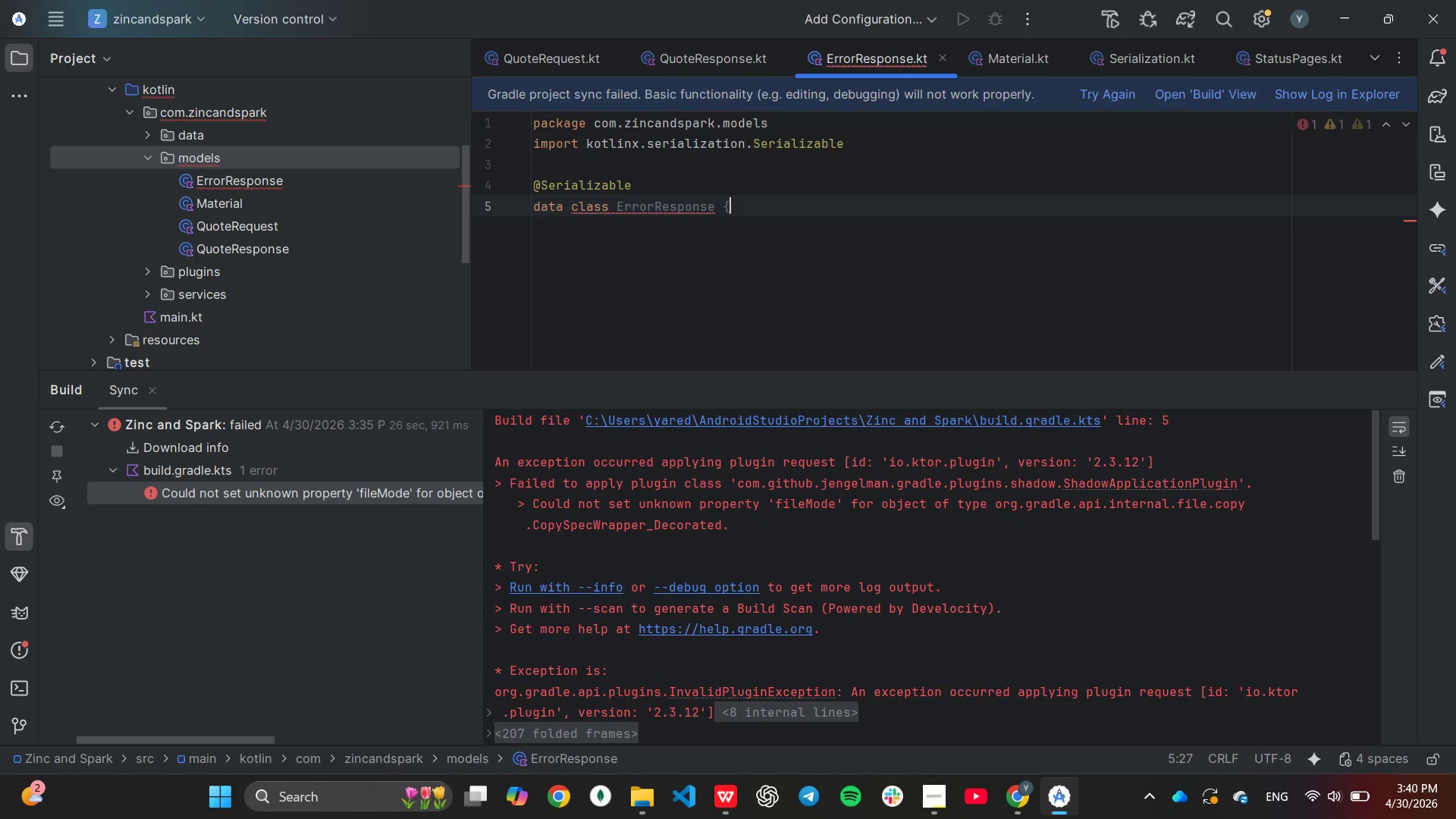 
key(Backspace)
 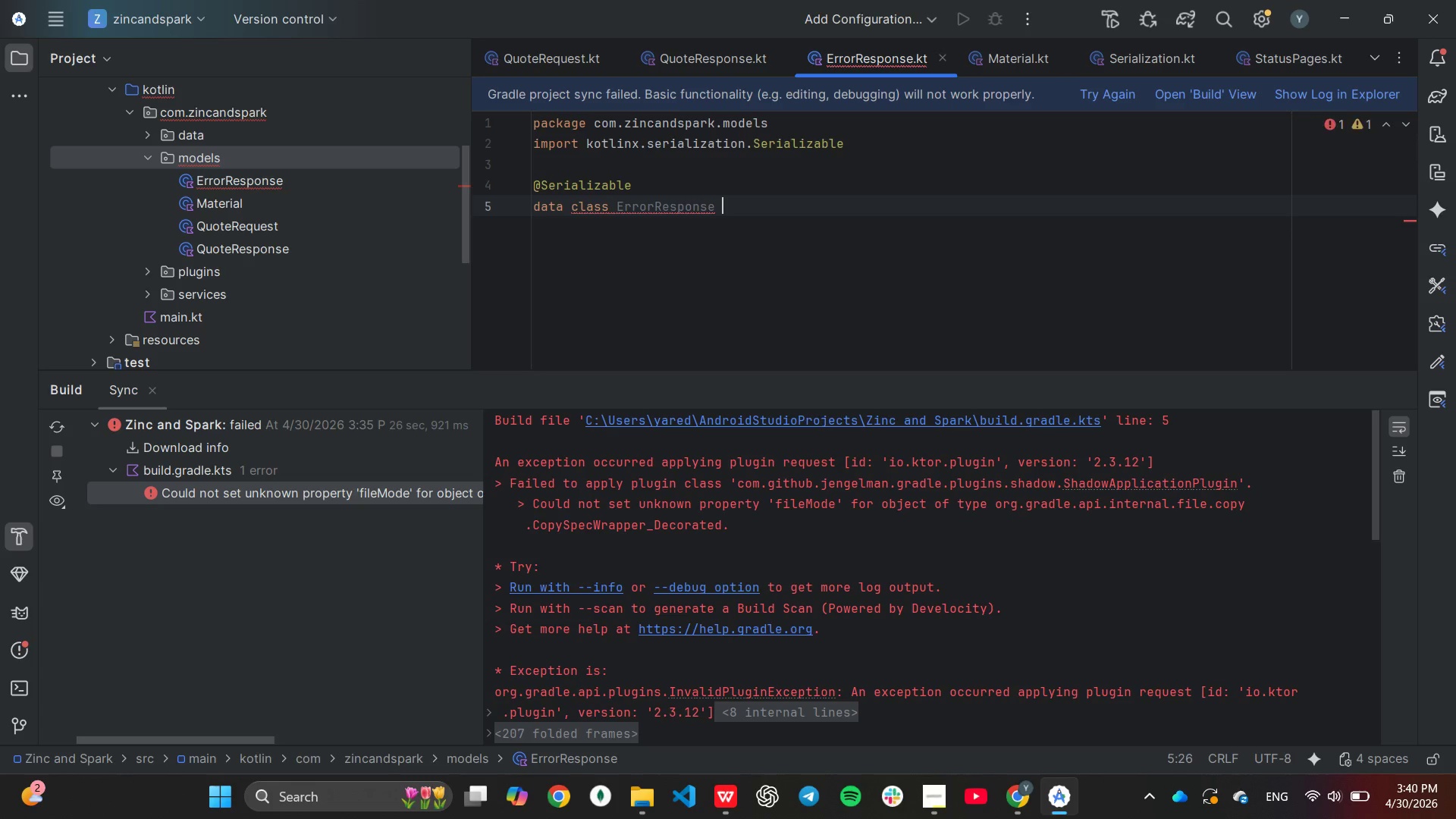 
key(Shift+ShiftLeft)
 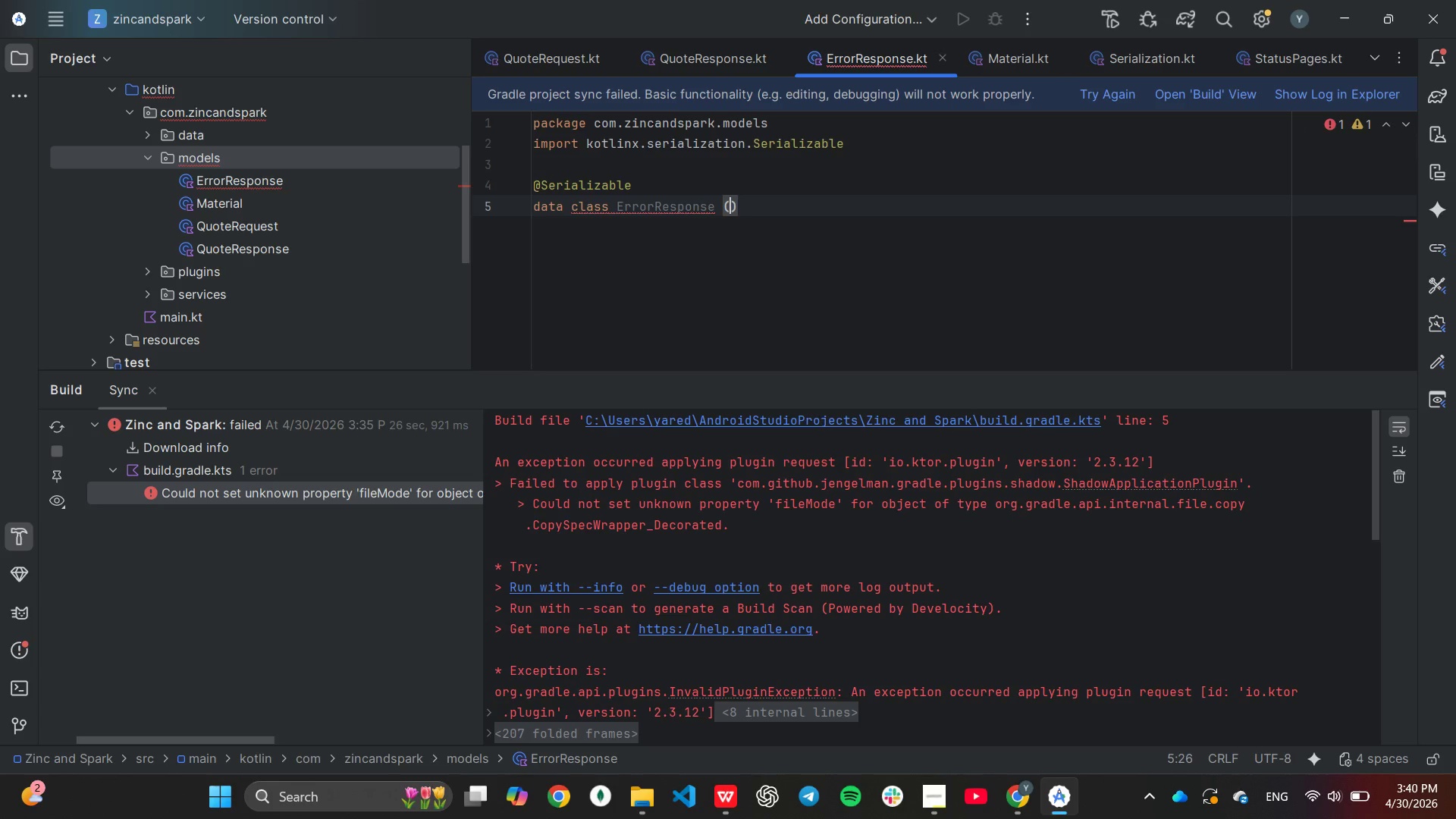 
key(Shift+9)
 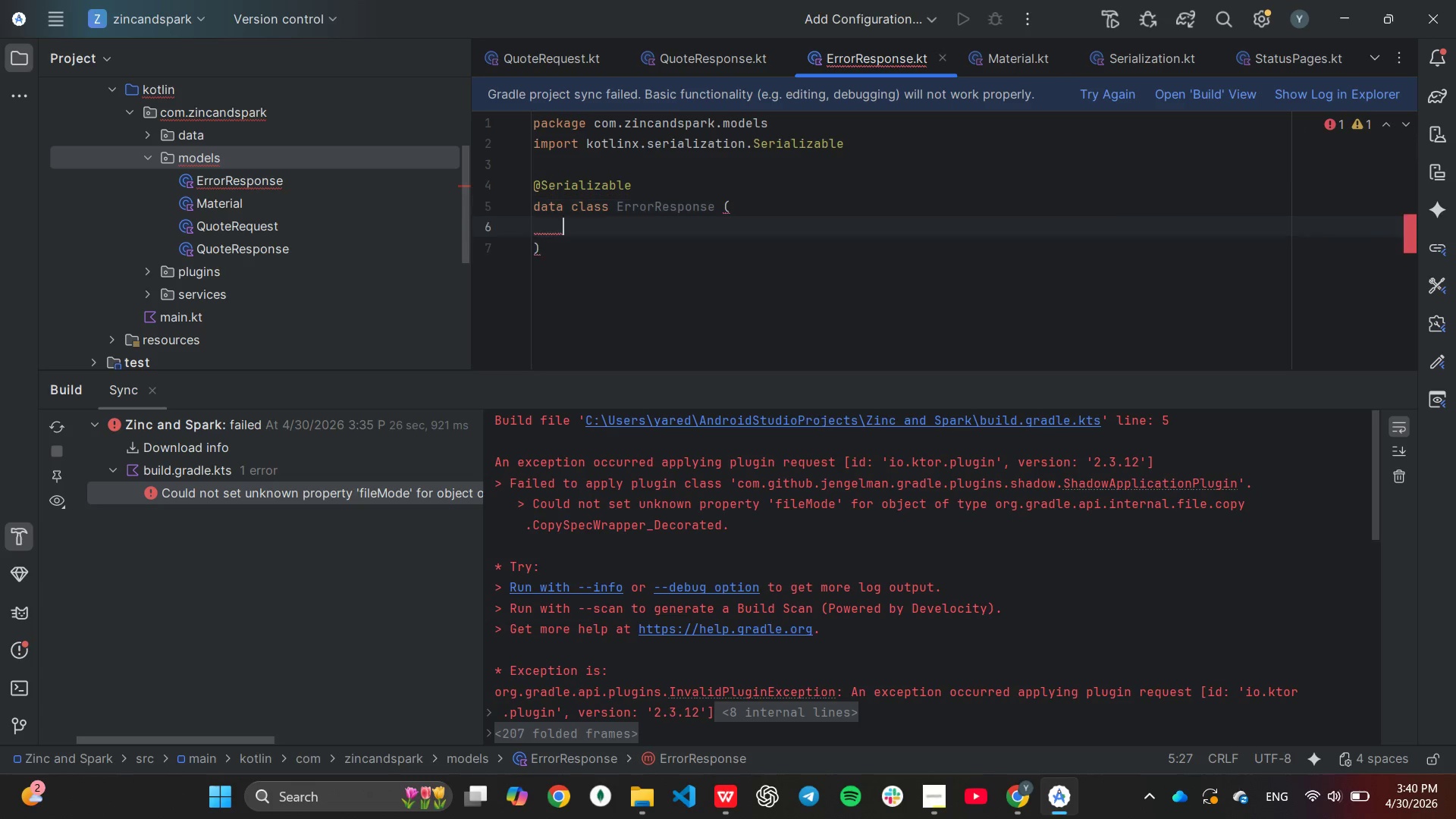 
key(Enter)
 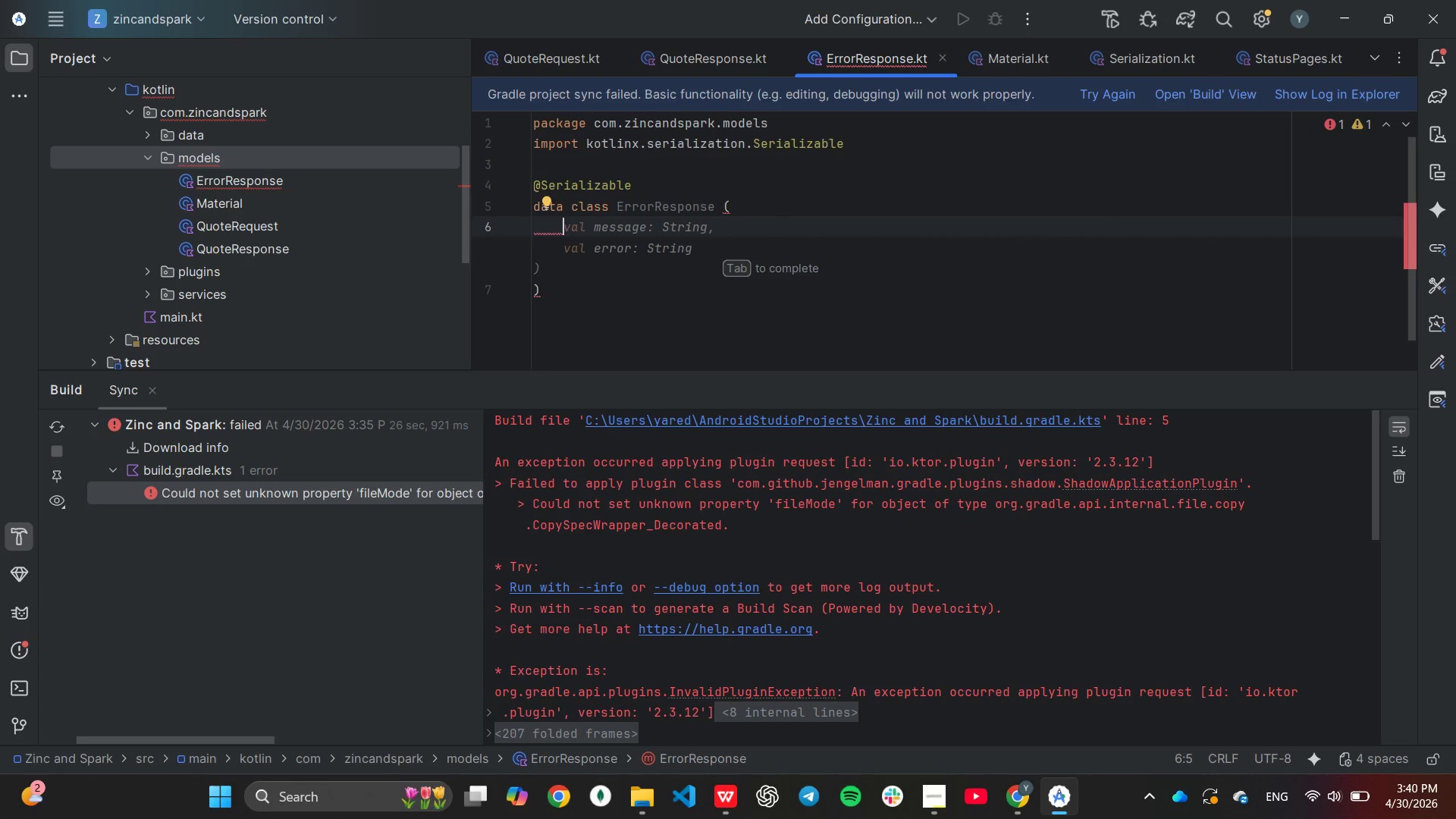 
key(Tab)
key(Backspace)
key(Backspace)
key(Backspace)
key(Backspace)
key(Backspace)
type(st)
key(Tab)
 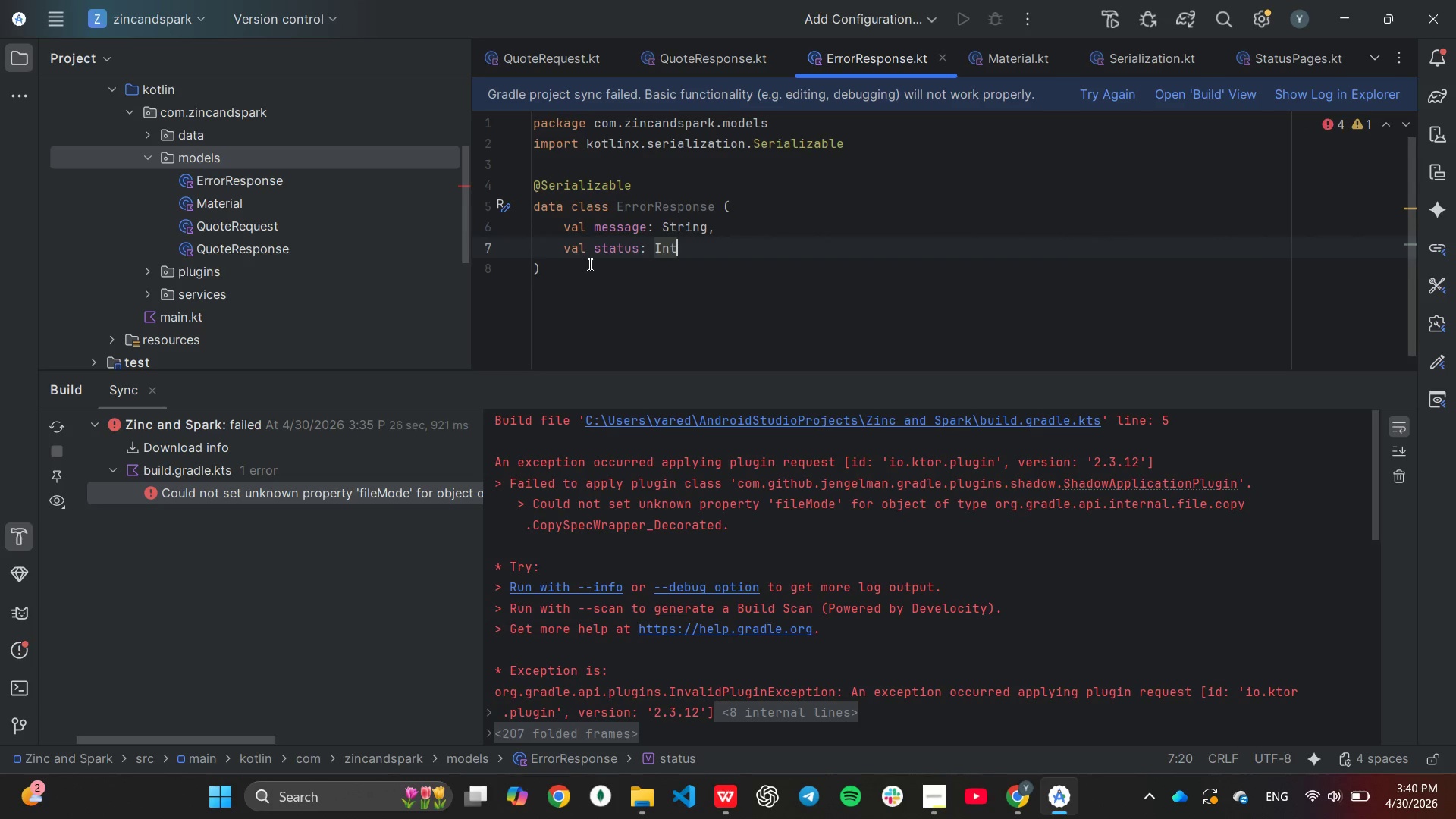 
wait(15.14)
 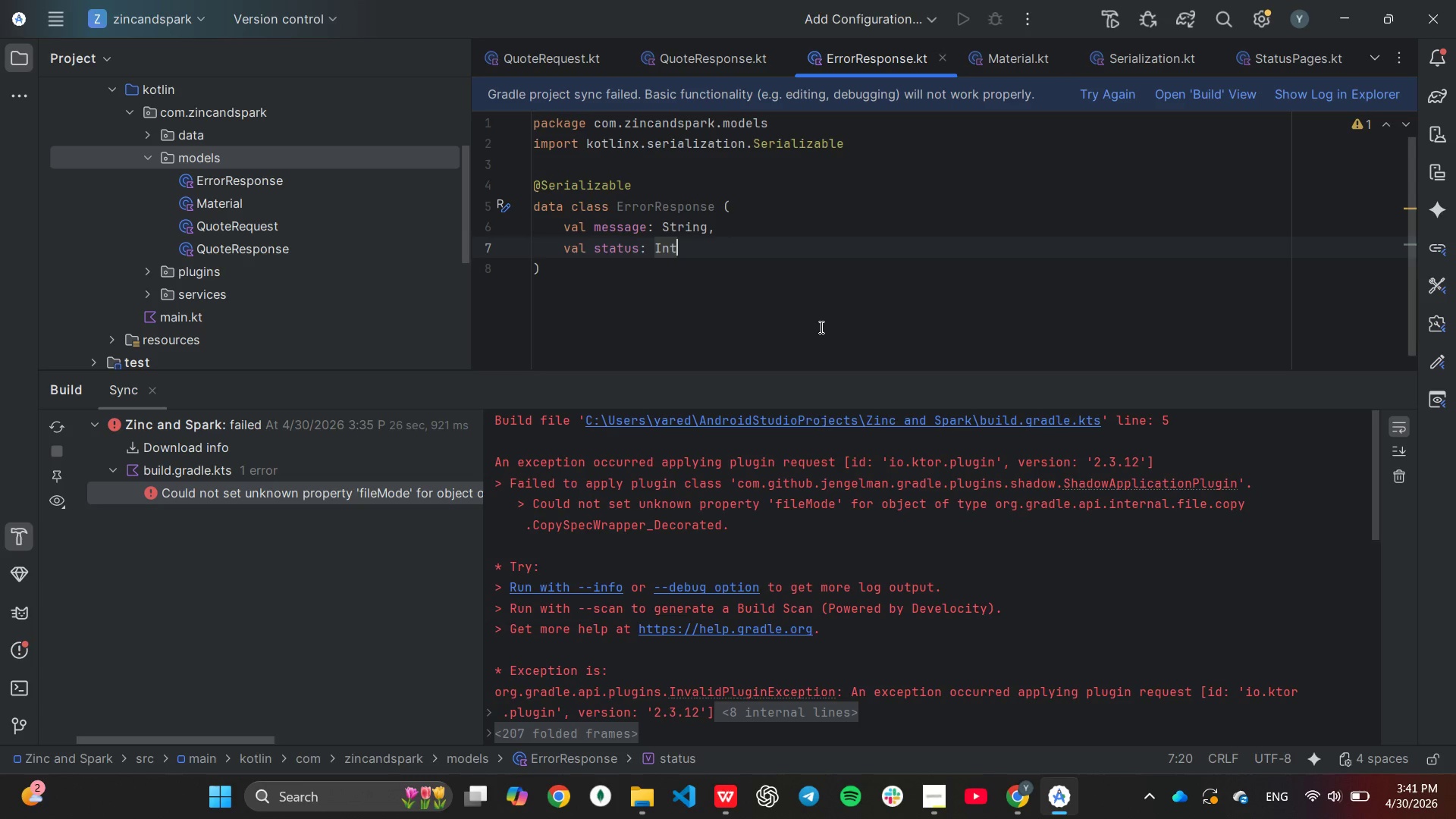 
scroll: coordinate [344, 293], scroll_direction: down, amount: 2.0
 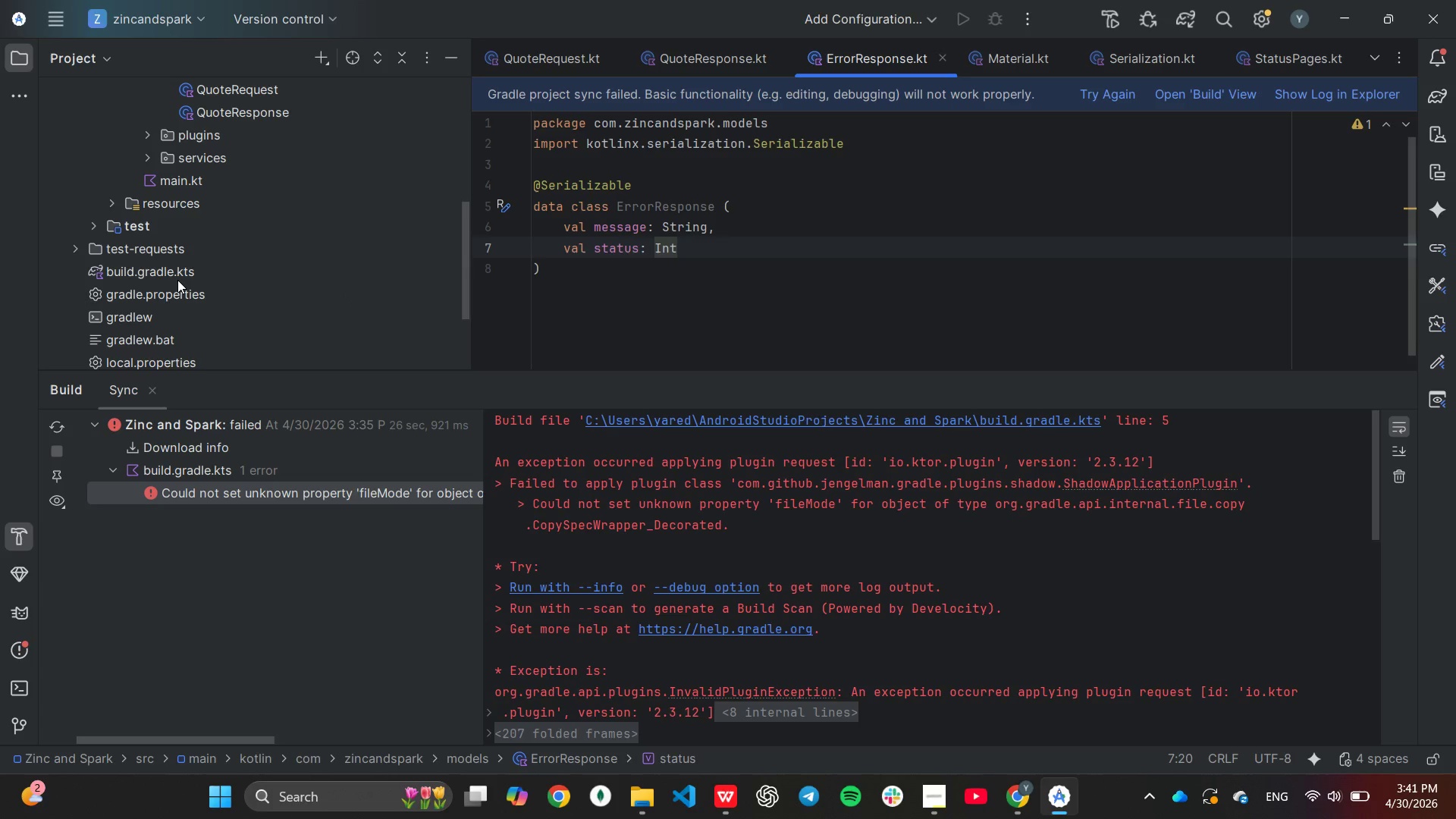 
double_click([177, 280])
 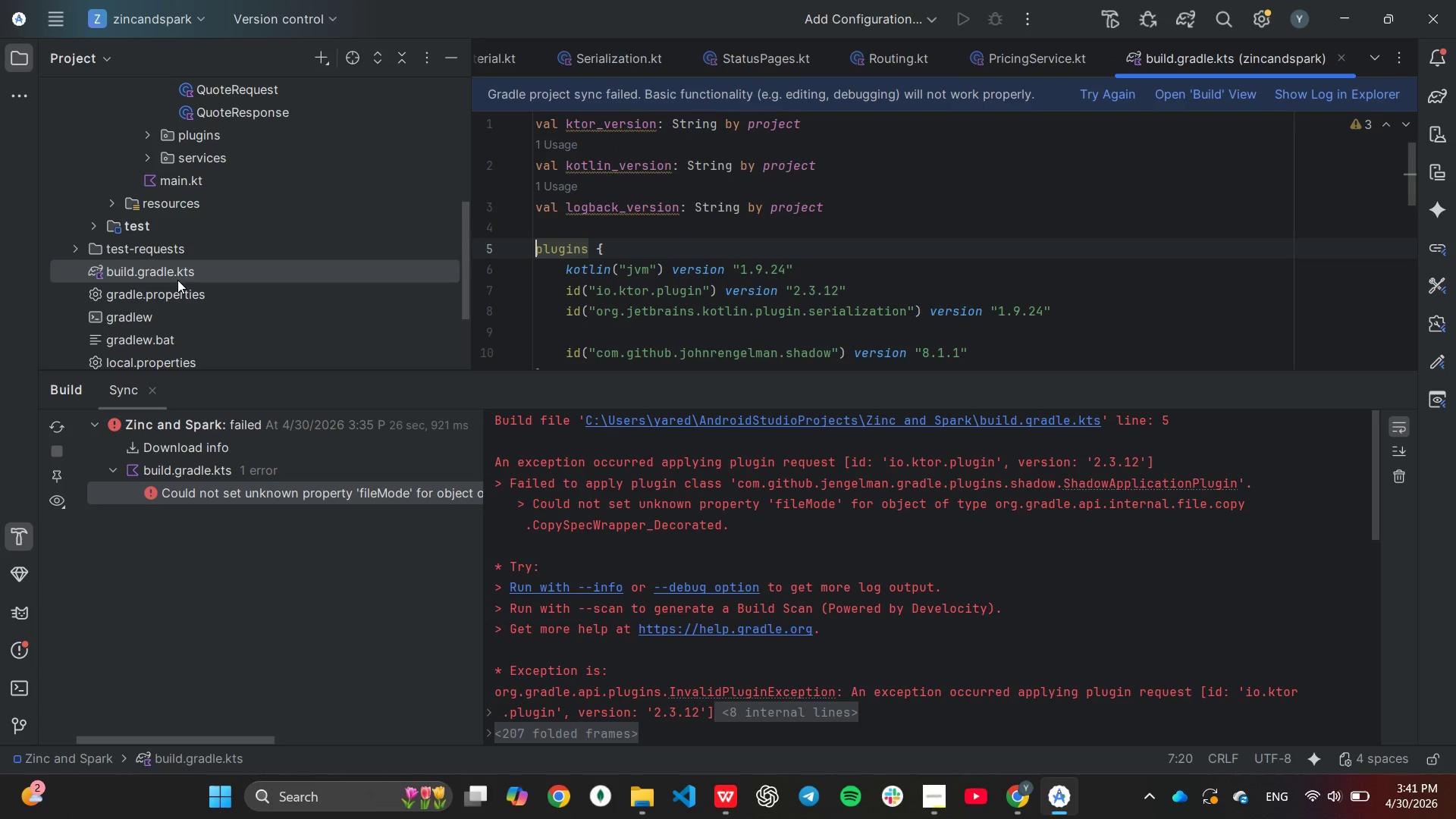 
scroll: coordinate [799, 249], scroll_direction: down, amount: 1.0
 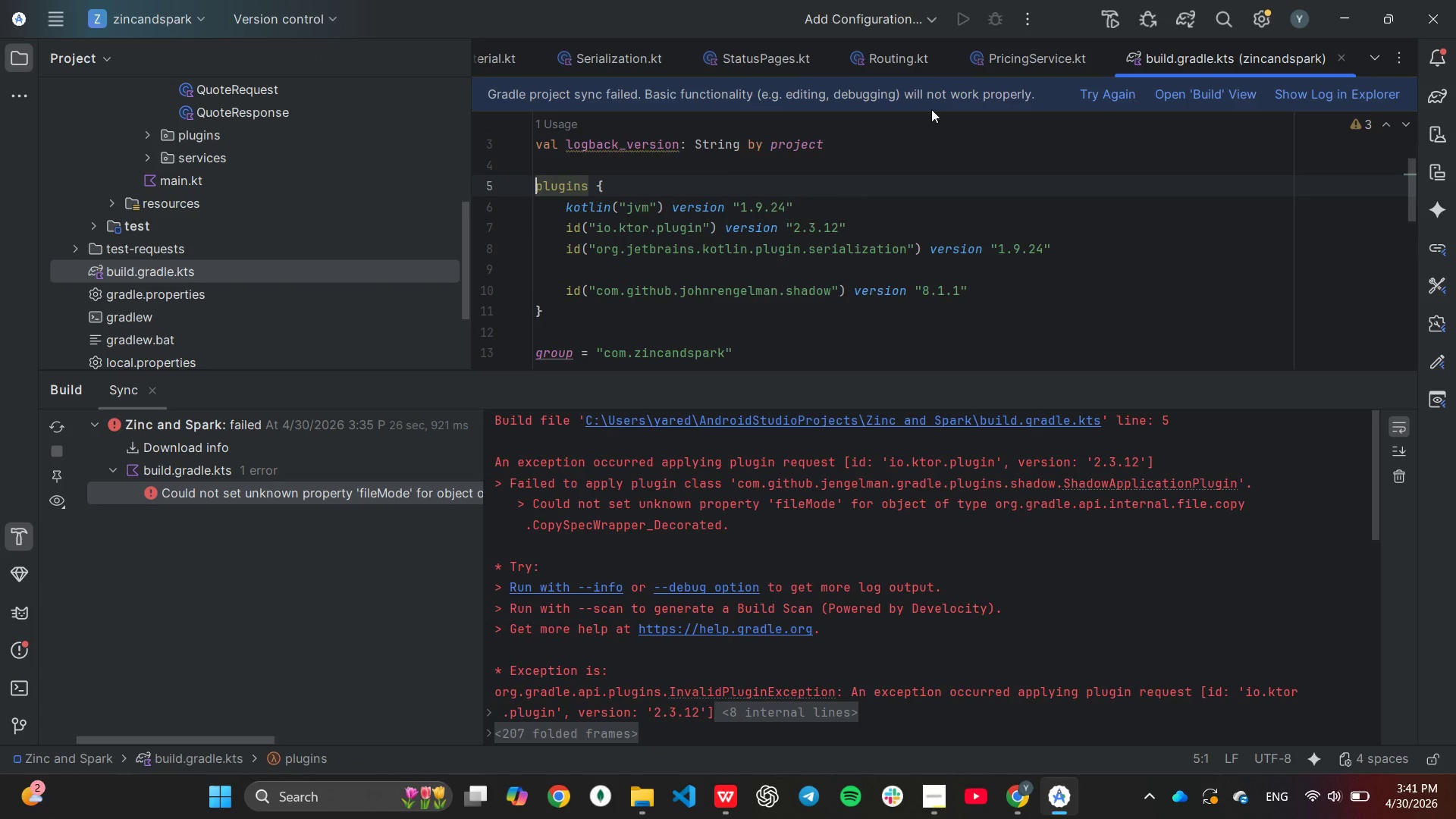 
wait(5.36)
 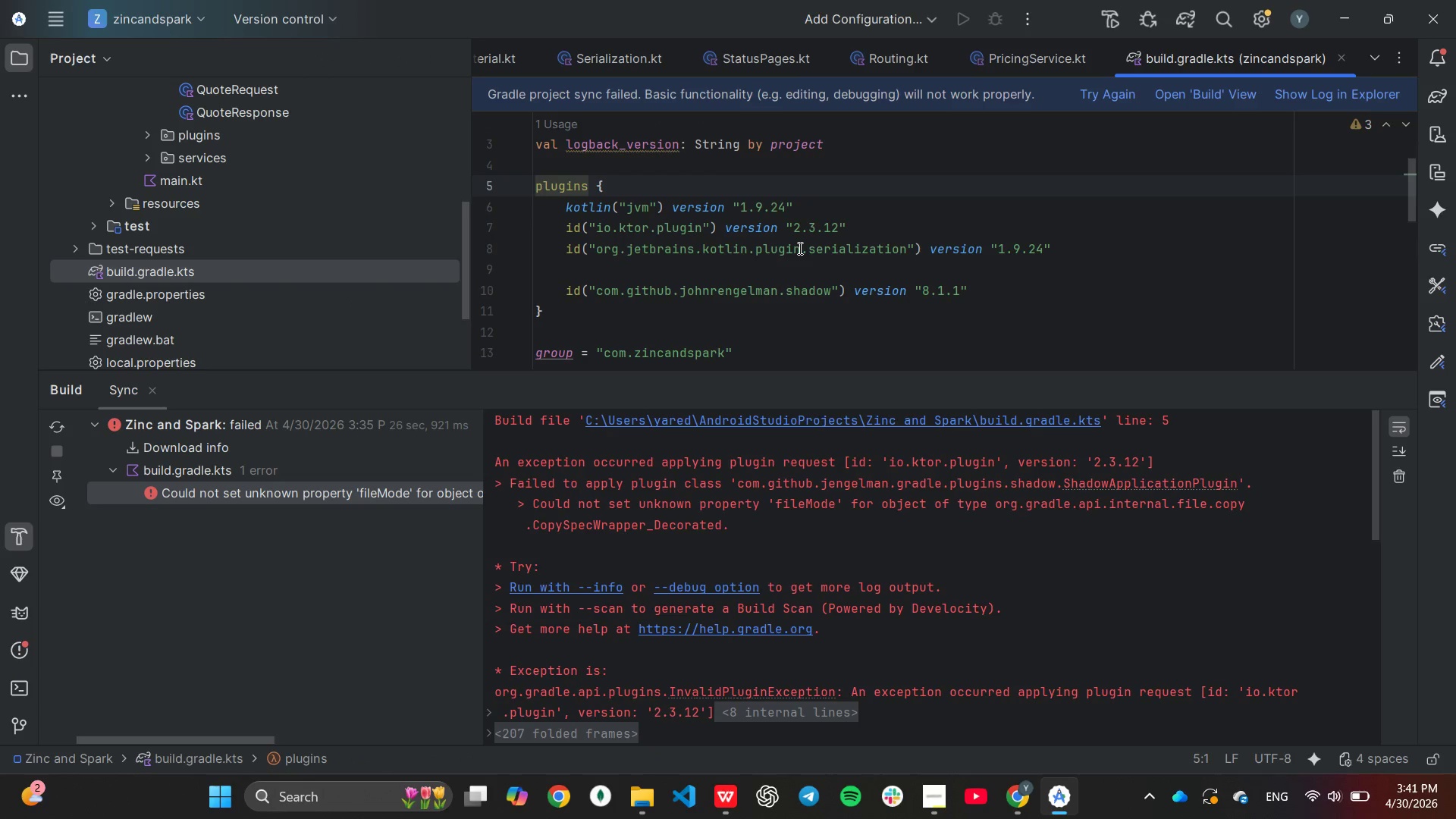 
left_click([837, 235])
 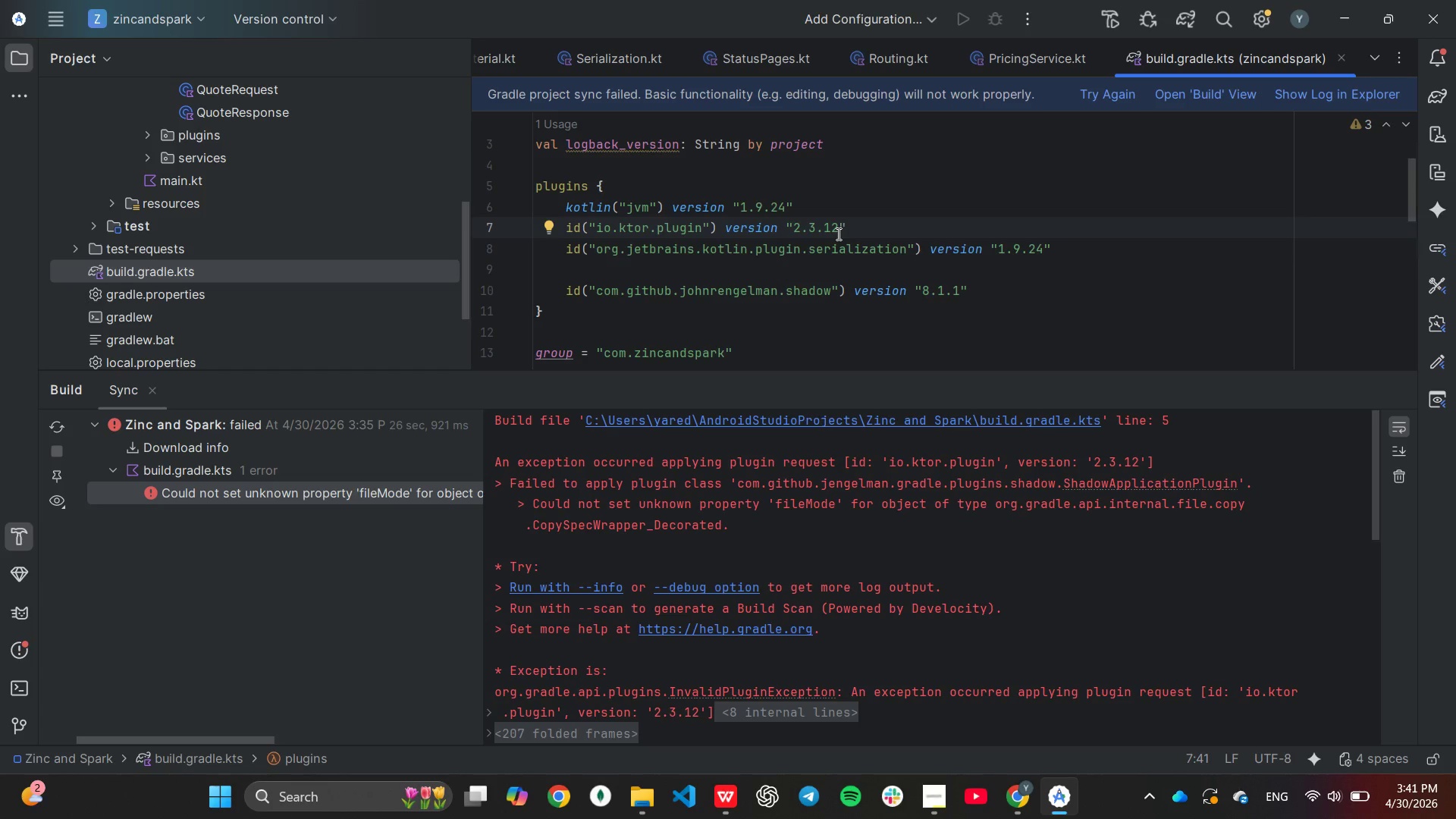 
key(Backspace)
 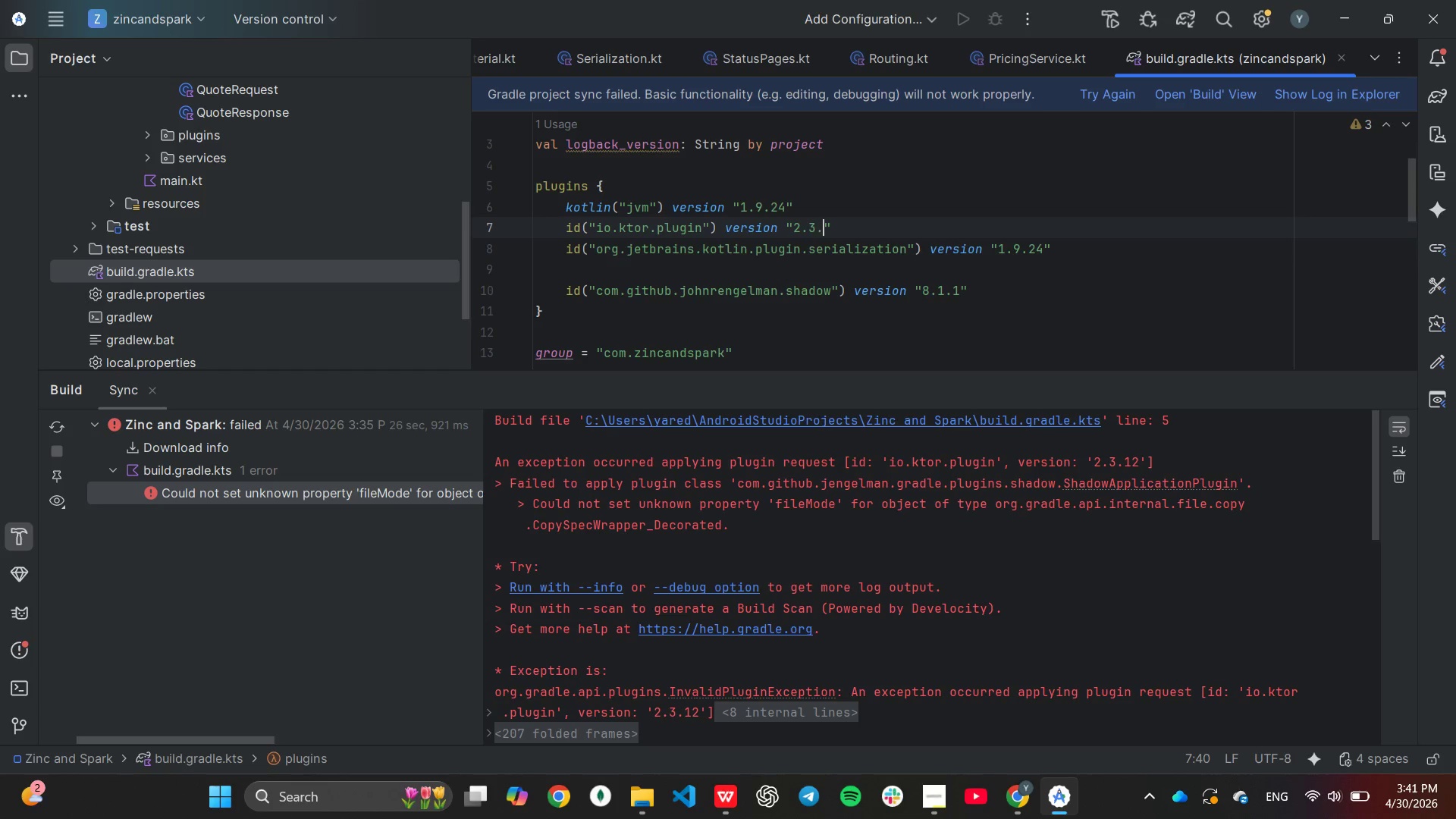 
key(Backspace)
 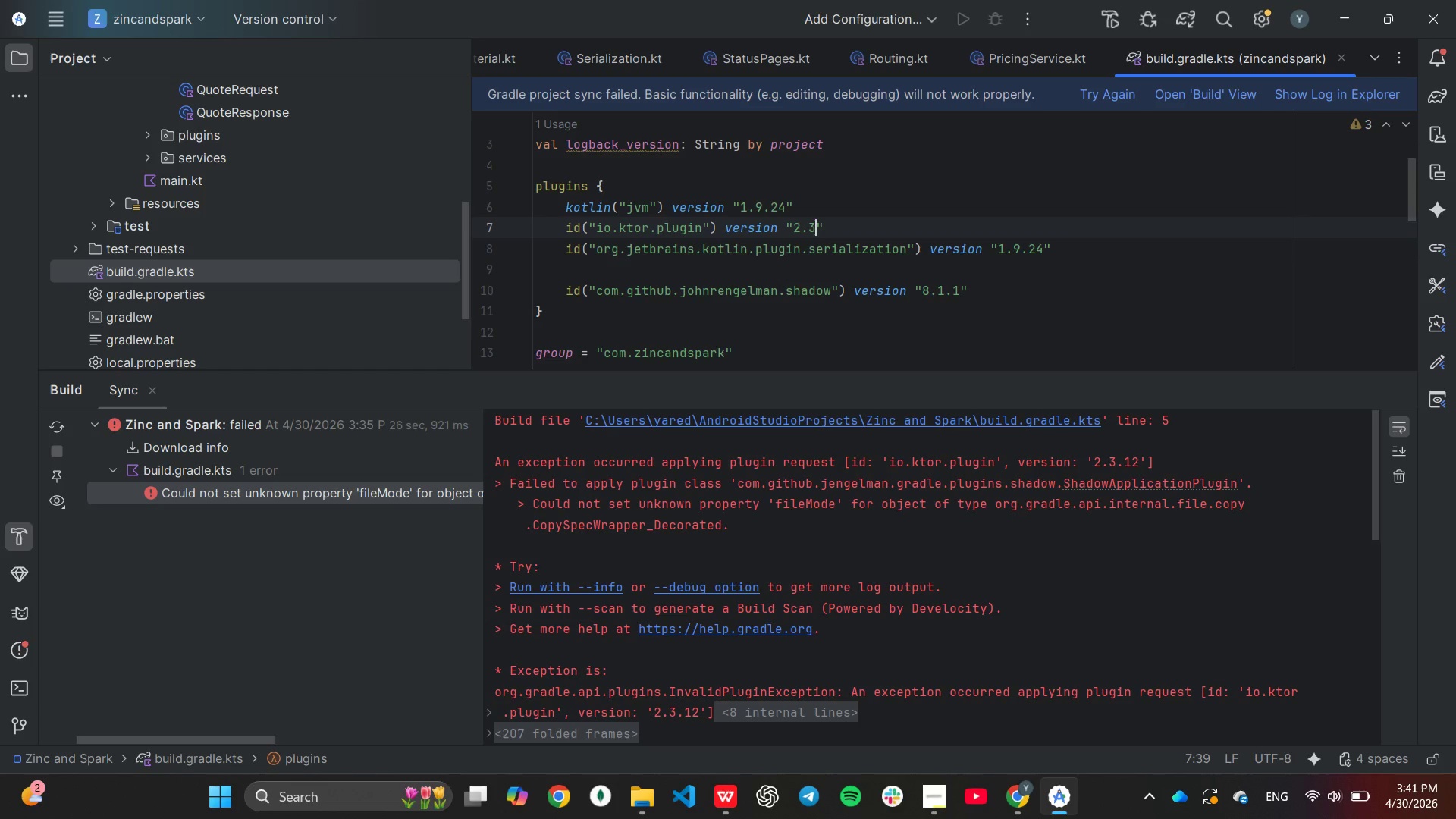 
key(Backspace)
 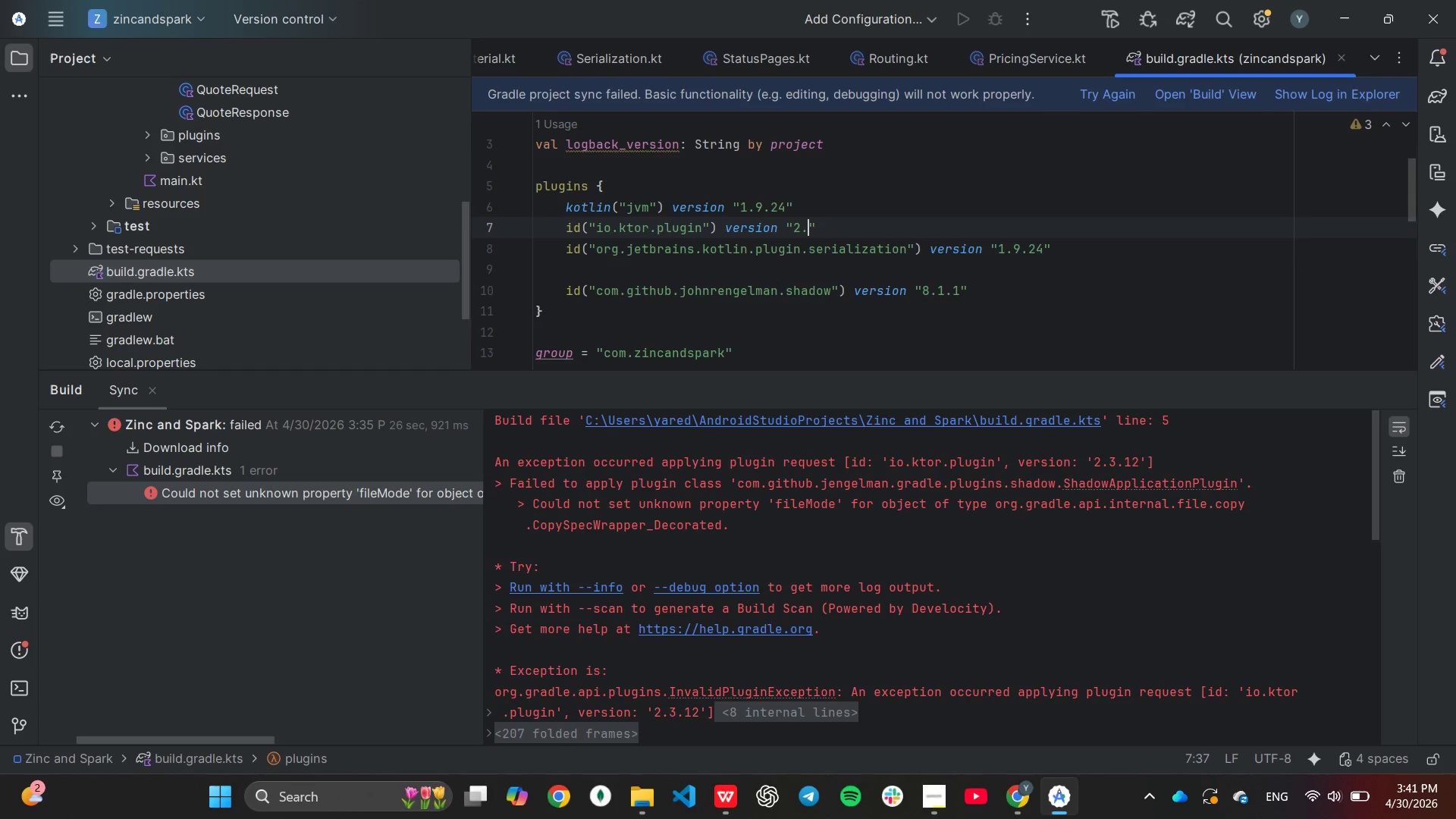 
key(Backspace)
 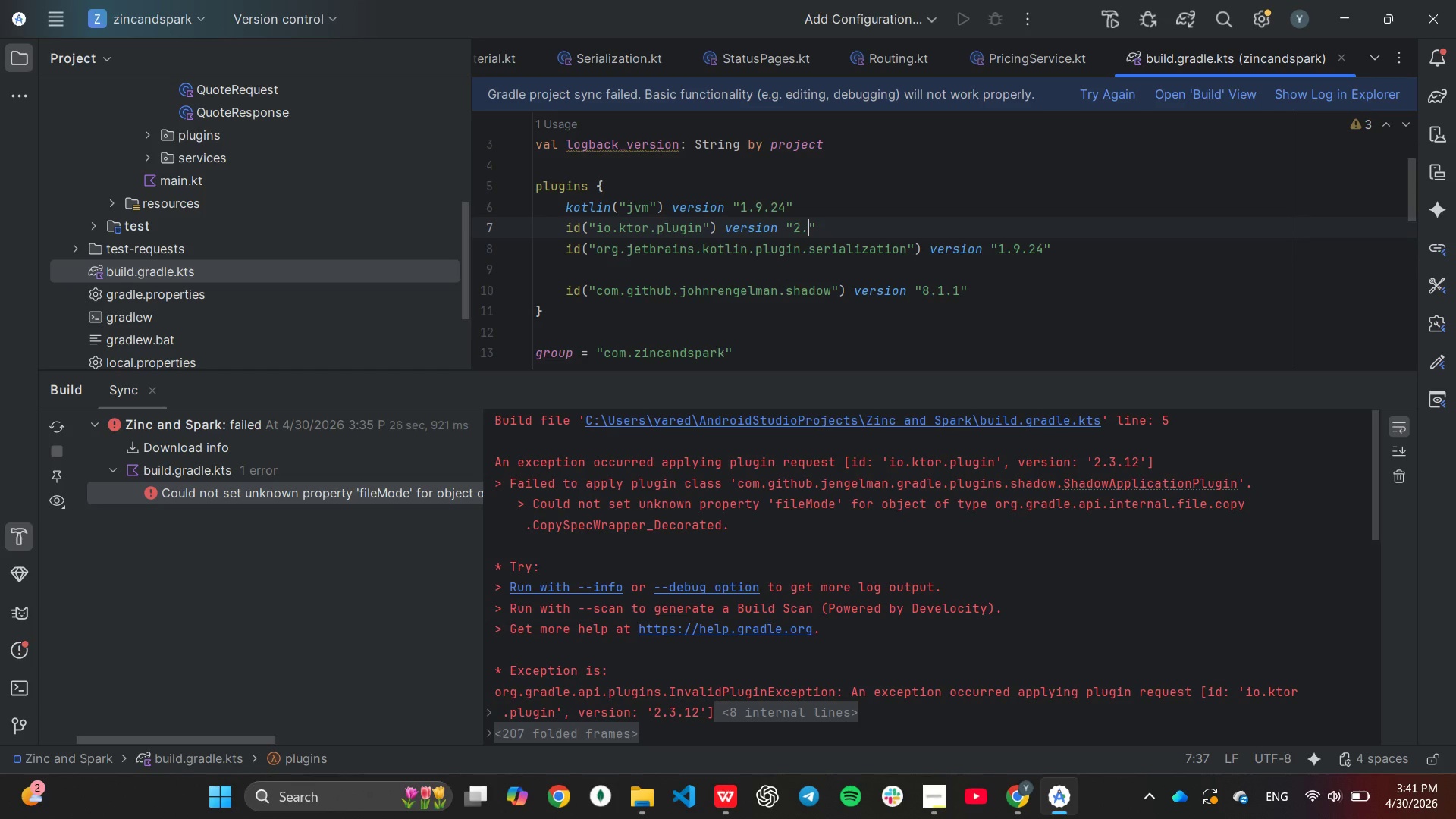 
key(Backspace)
 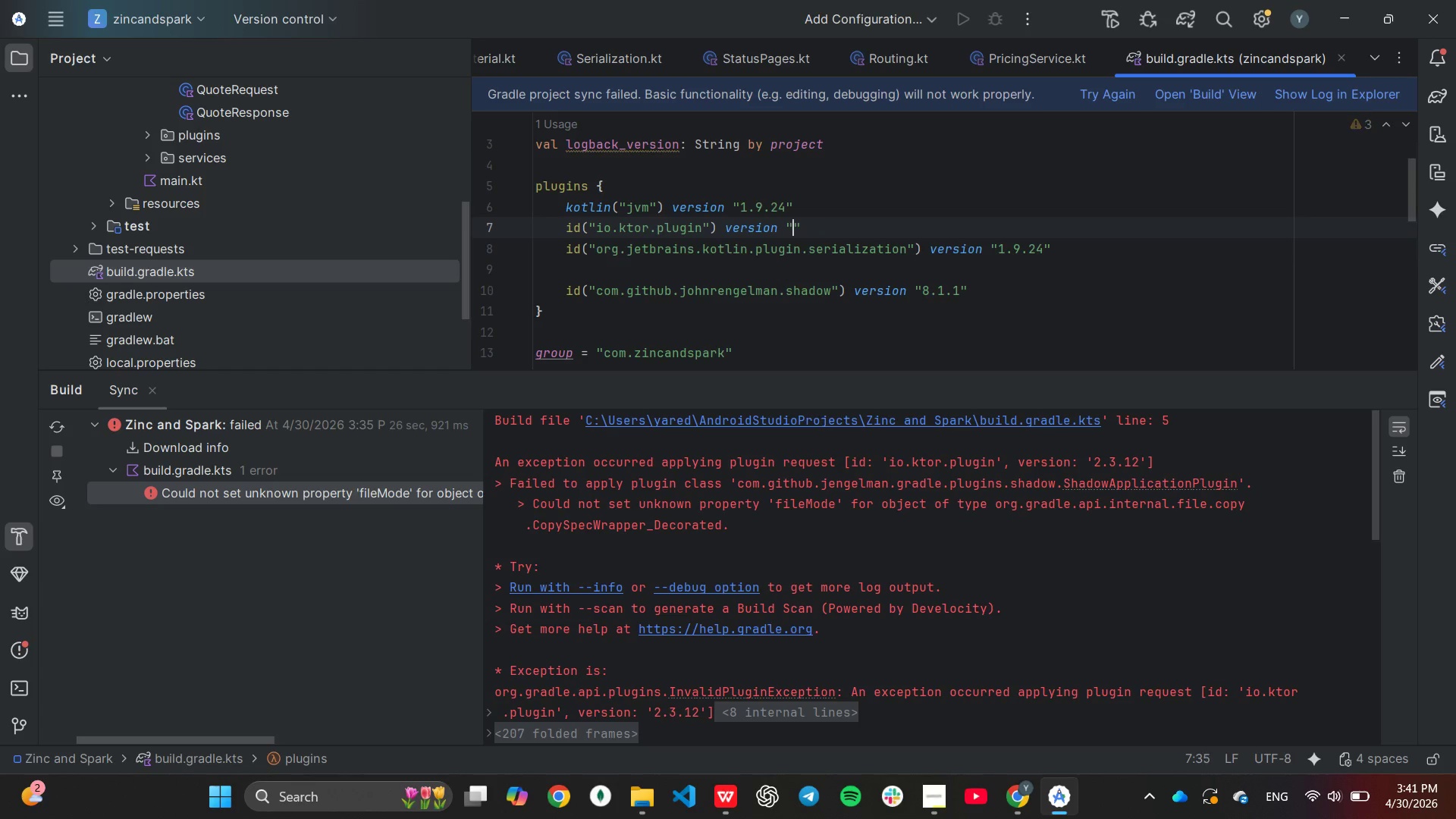 
key(Backspace)
 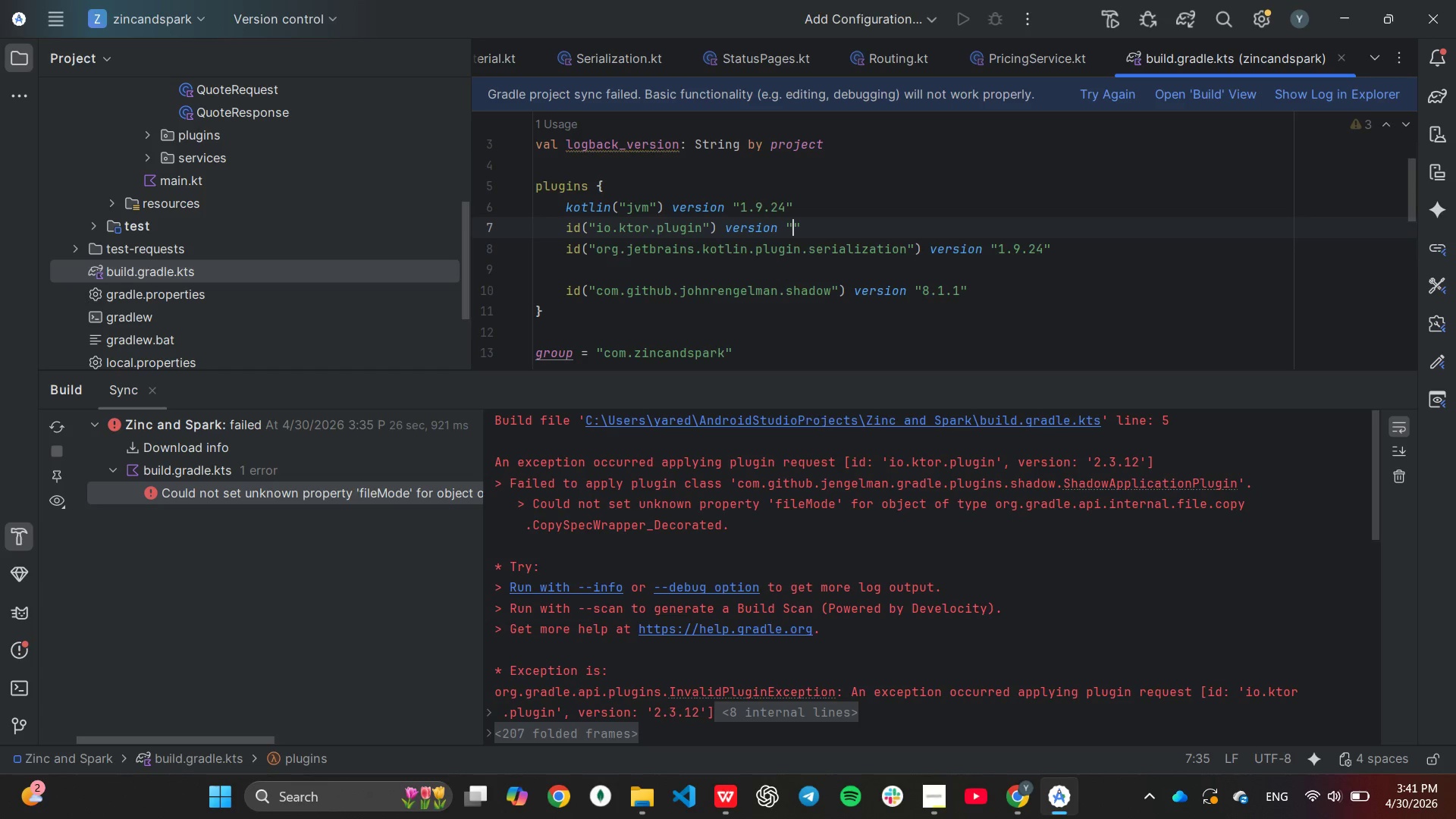 
key(3)
 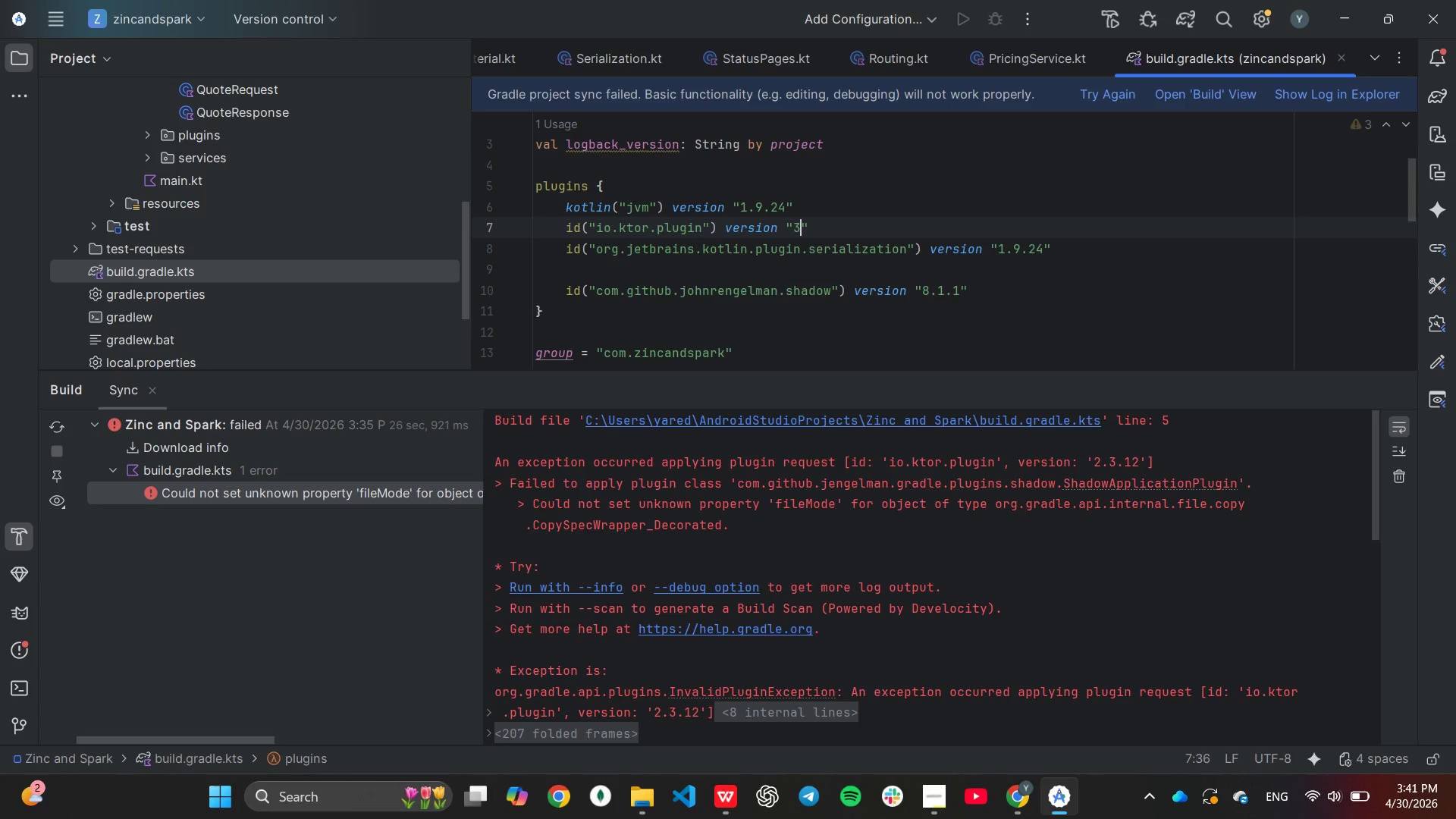 
key(Period)
 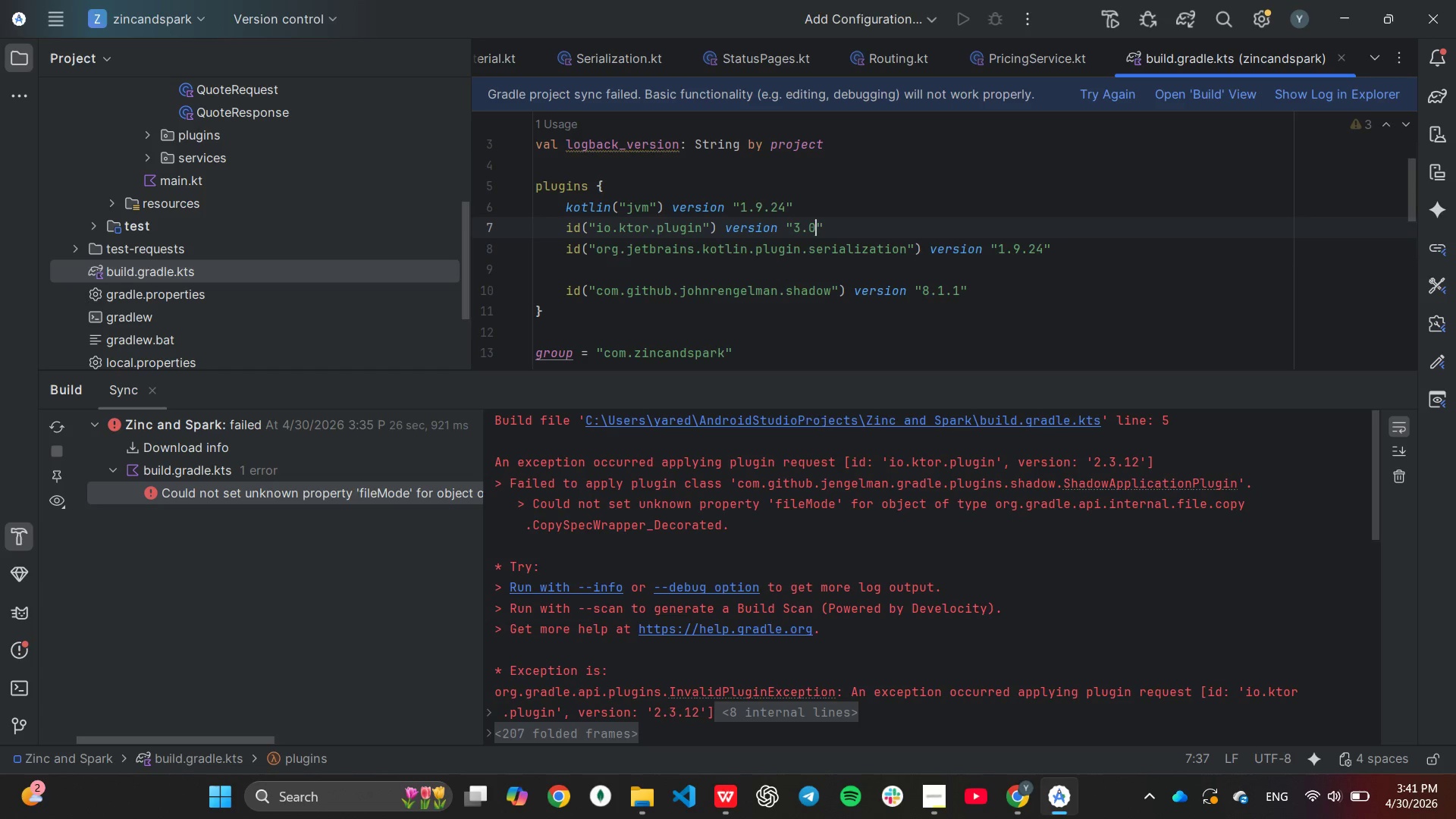 
key(0)
 